 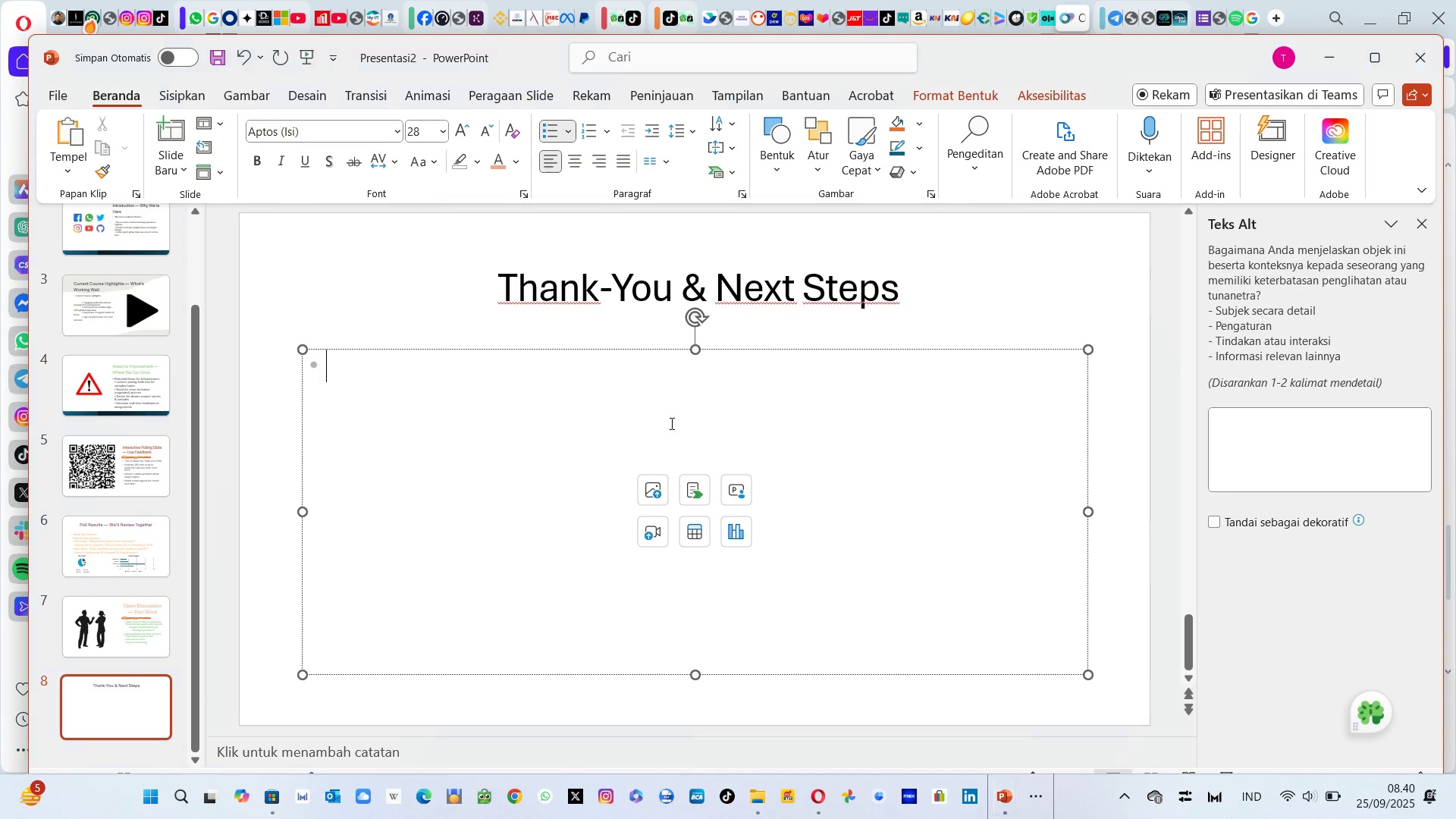 
key(Control+V)
 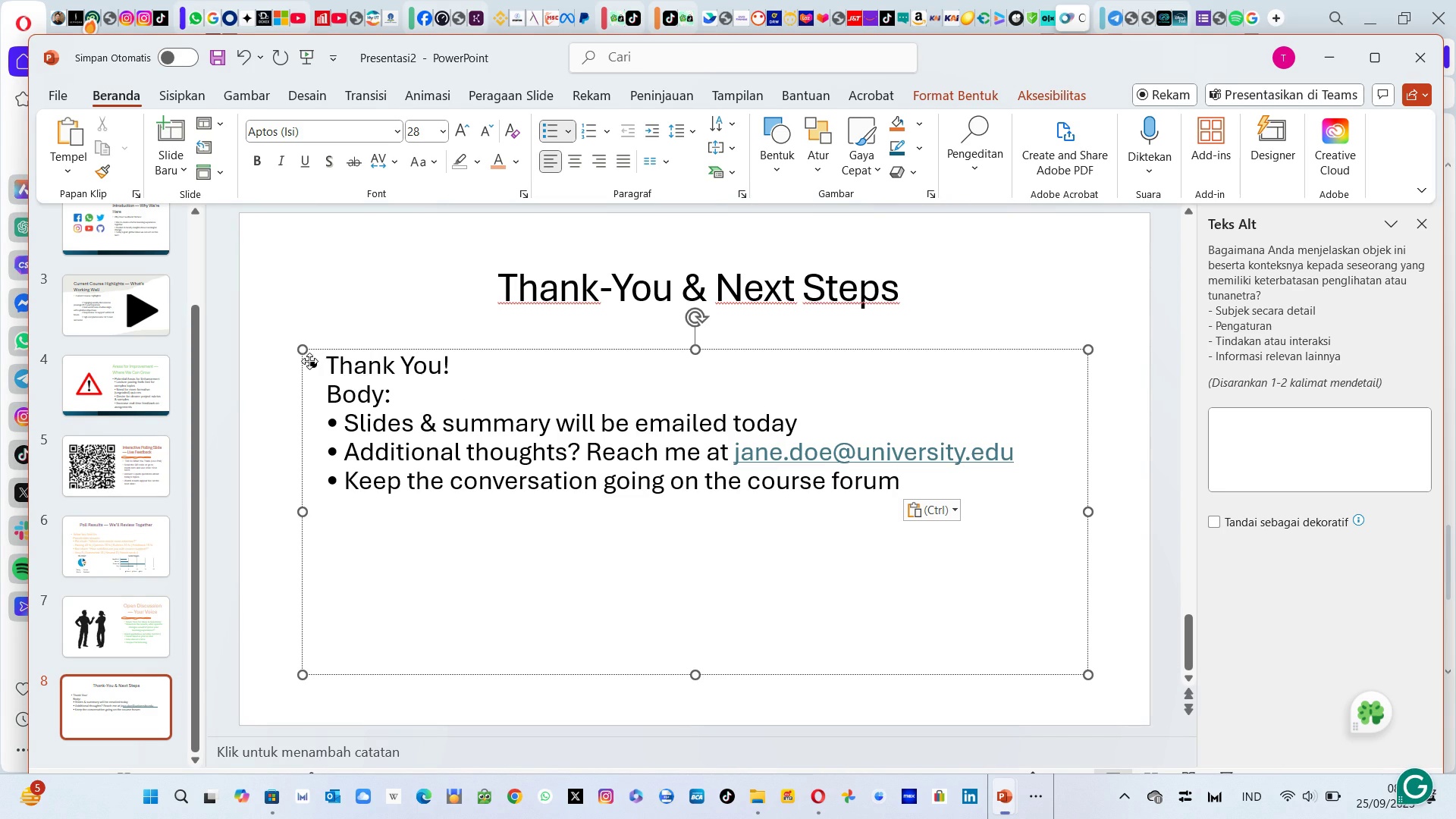 
left_click([310, 363])
 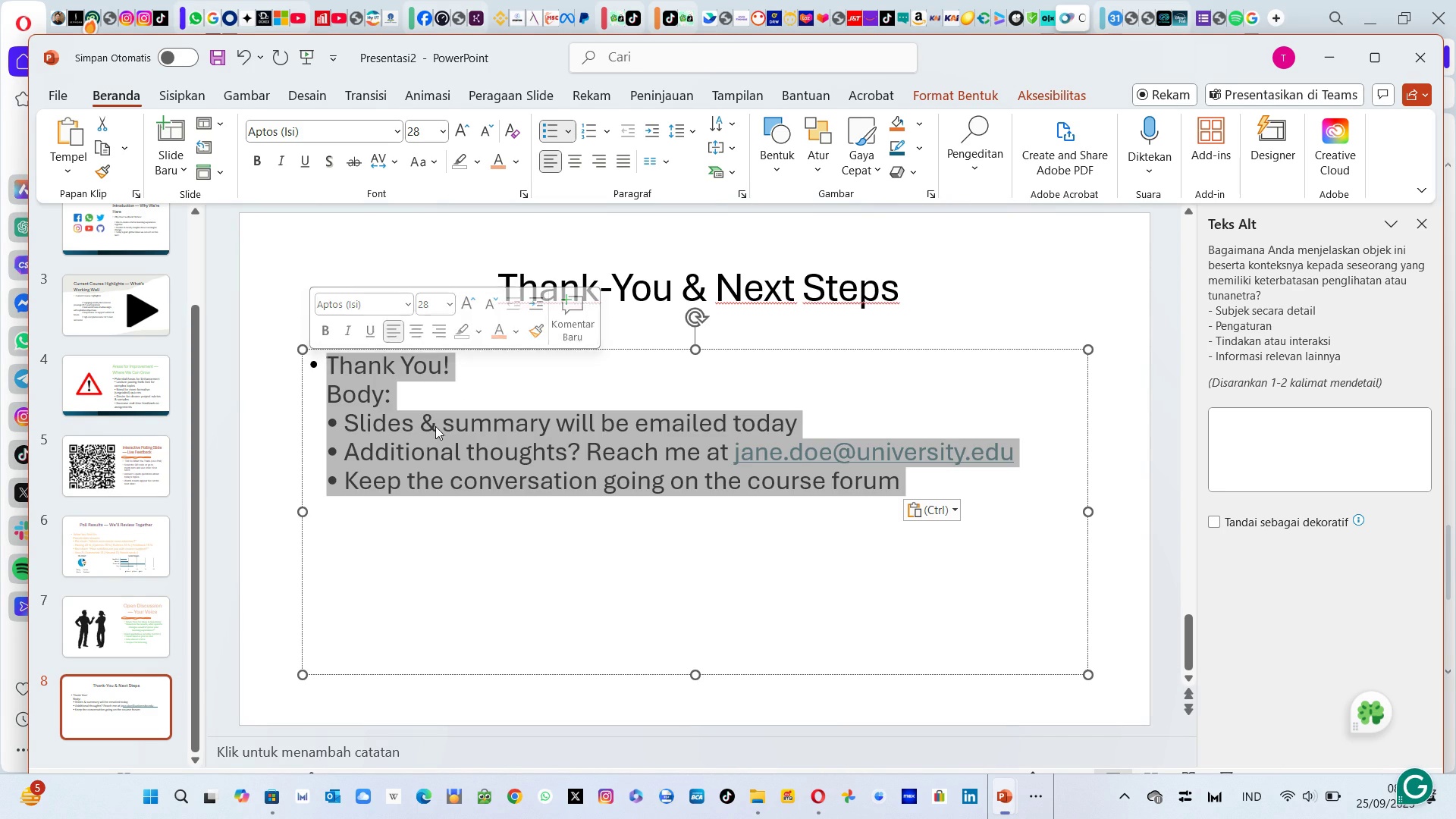 
left_click([435, 426])
 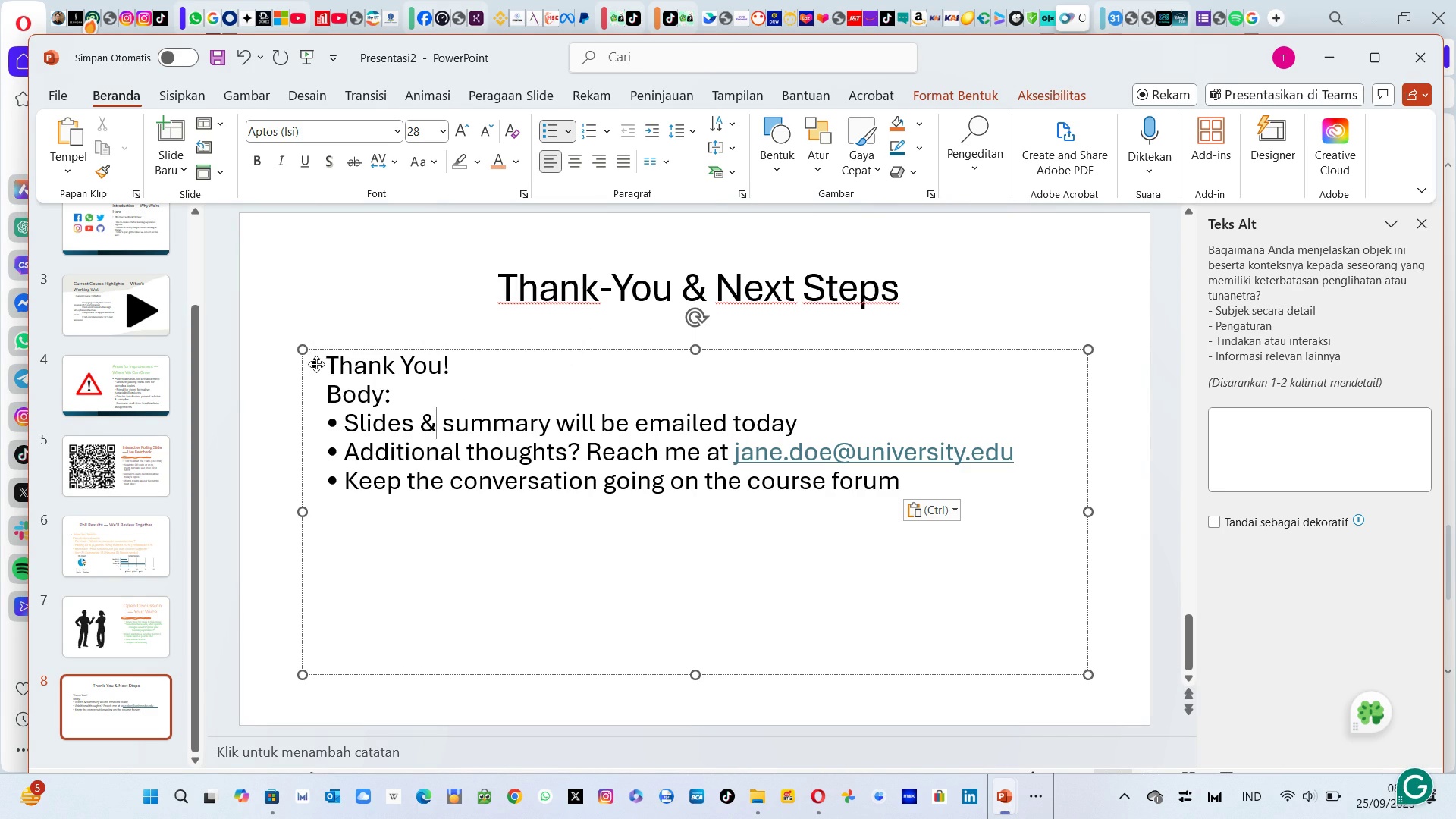 
key(Control+ControlLeft)
 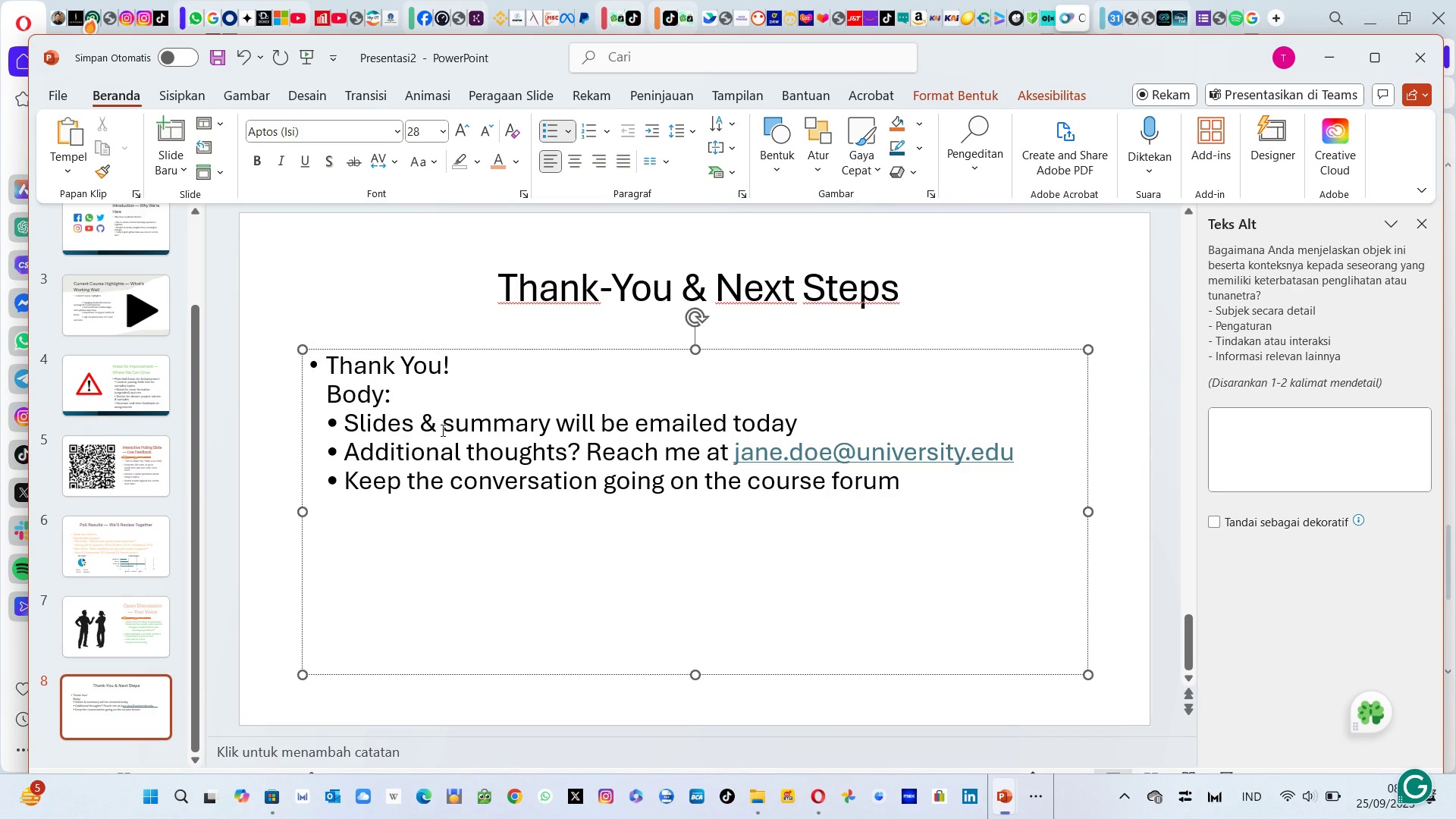 
key(Control+A)
 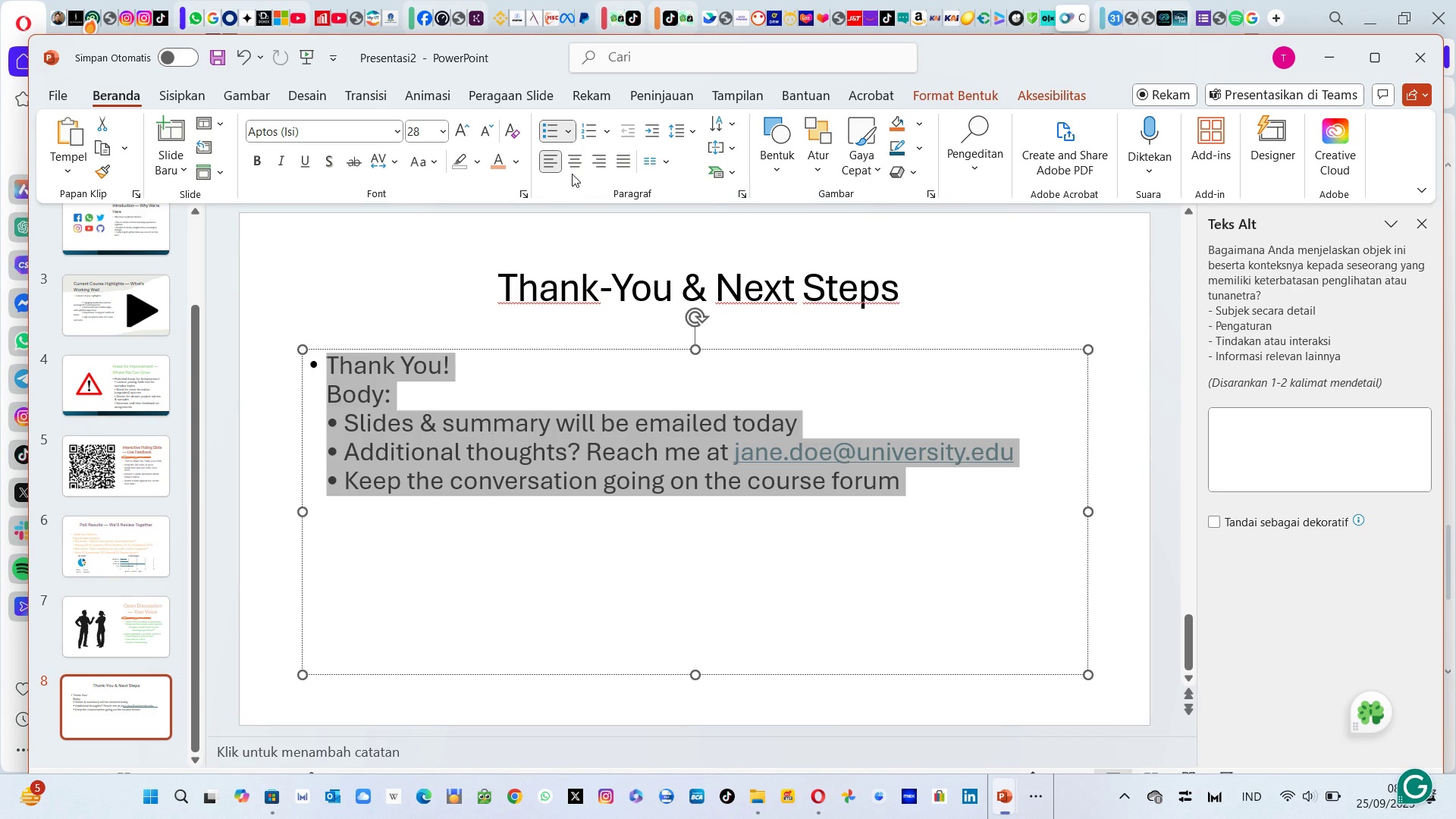 
left_click([572, 174])
 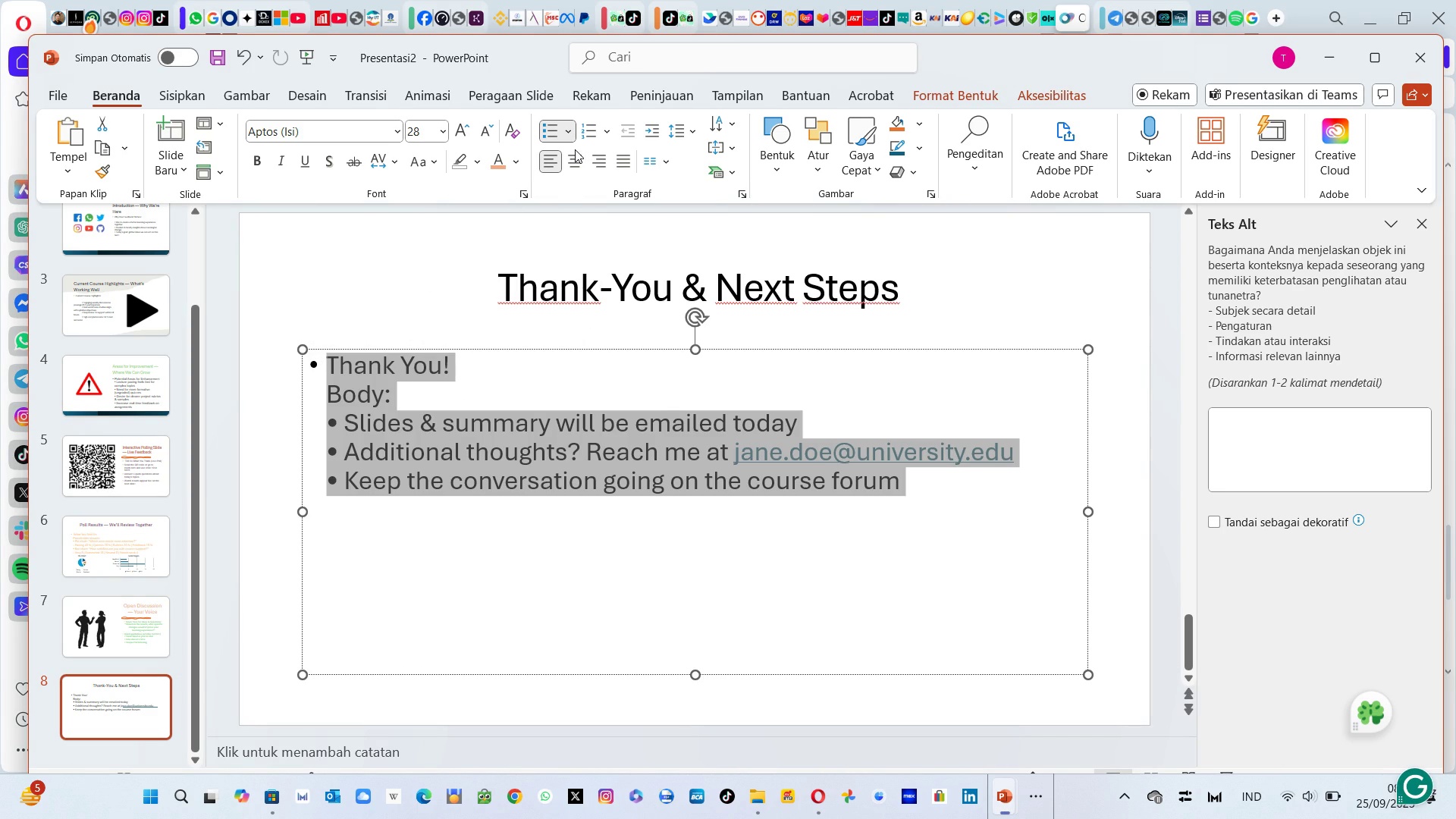 
left_click([575, 149])
 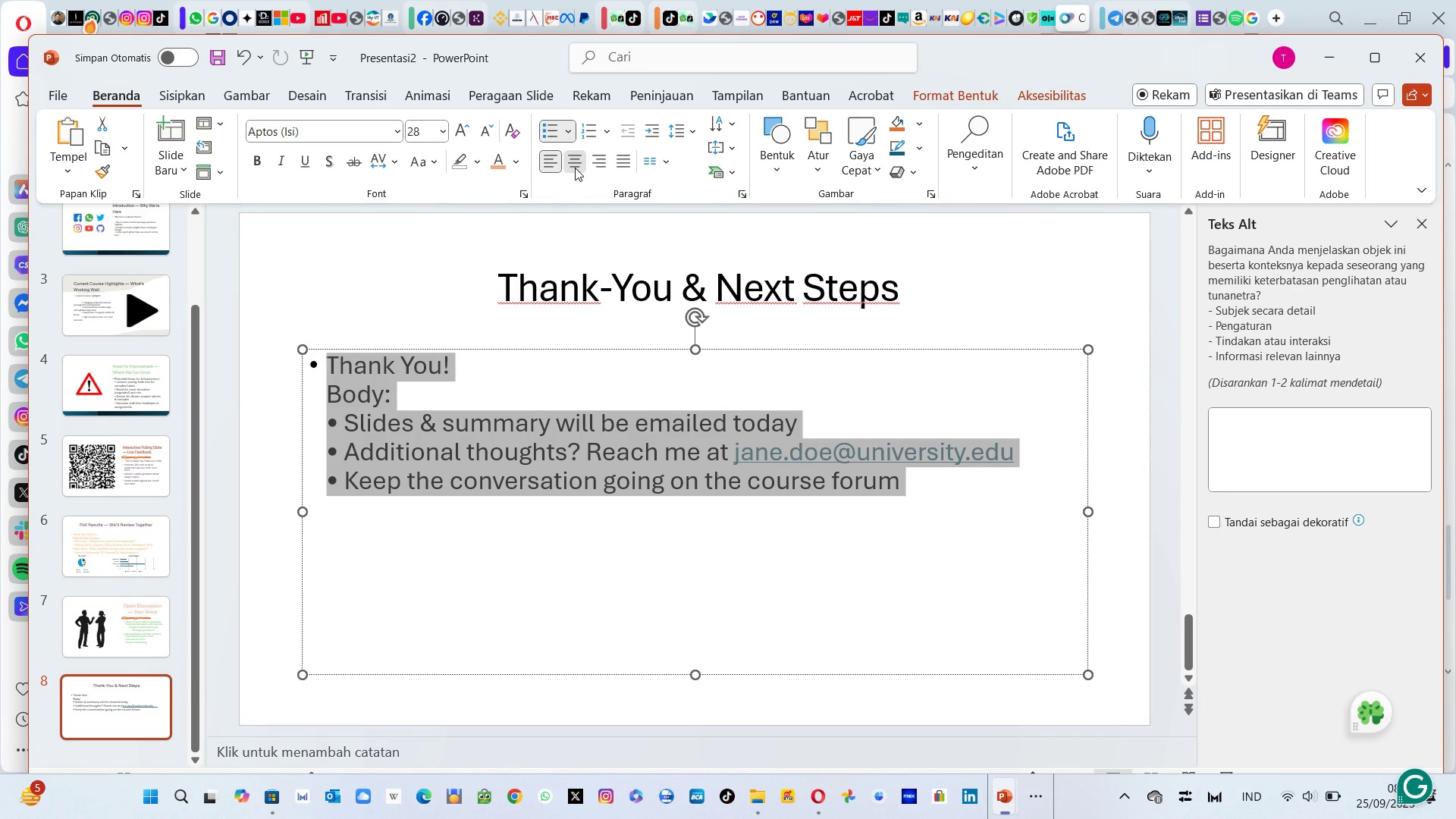 
left_click([575, 168])
 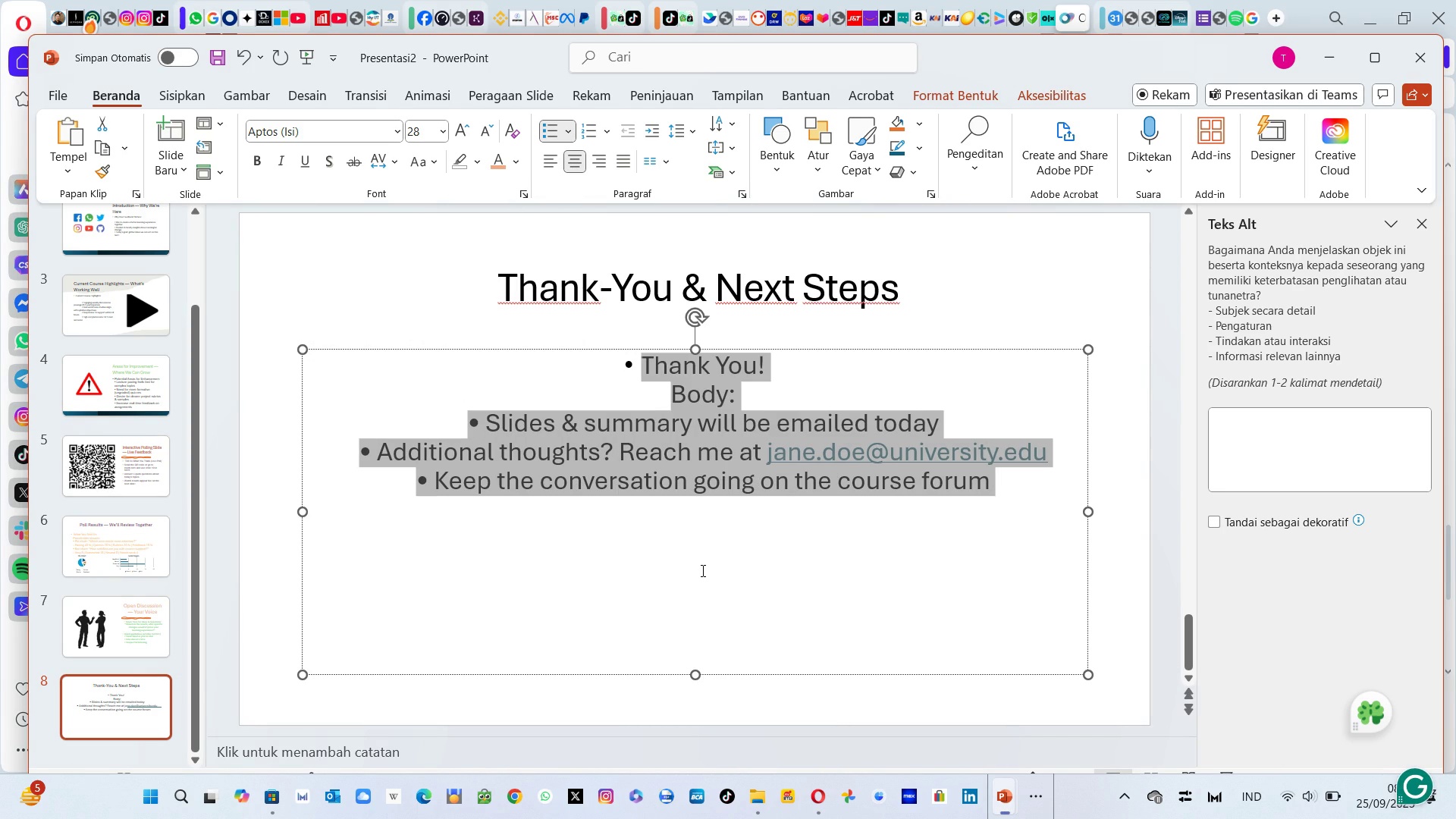 
left_click([701, 570])
 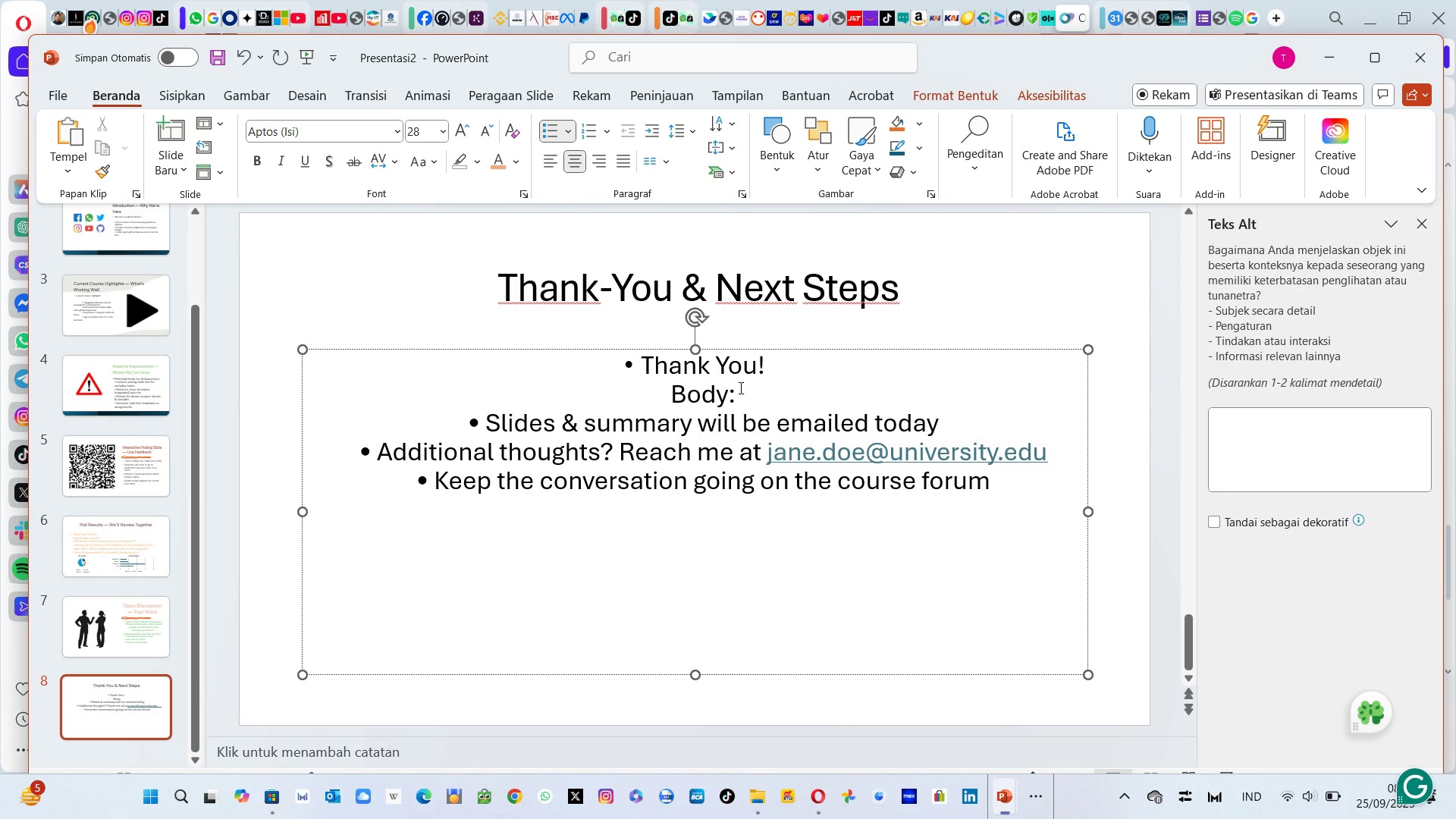 
left_click([739, 391])
 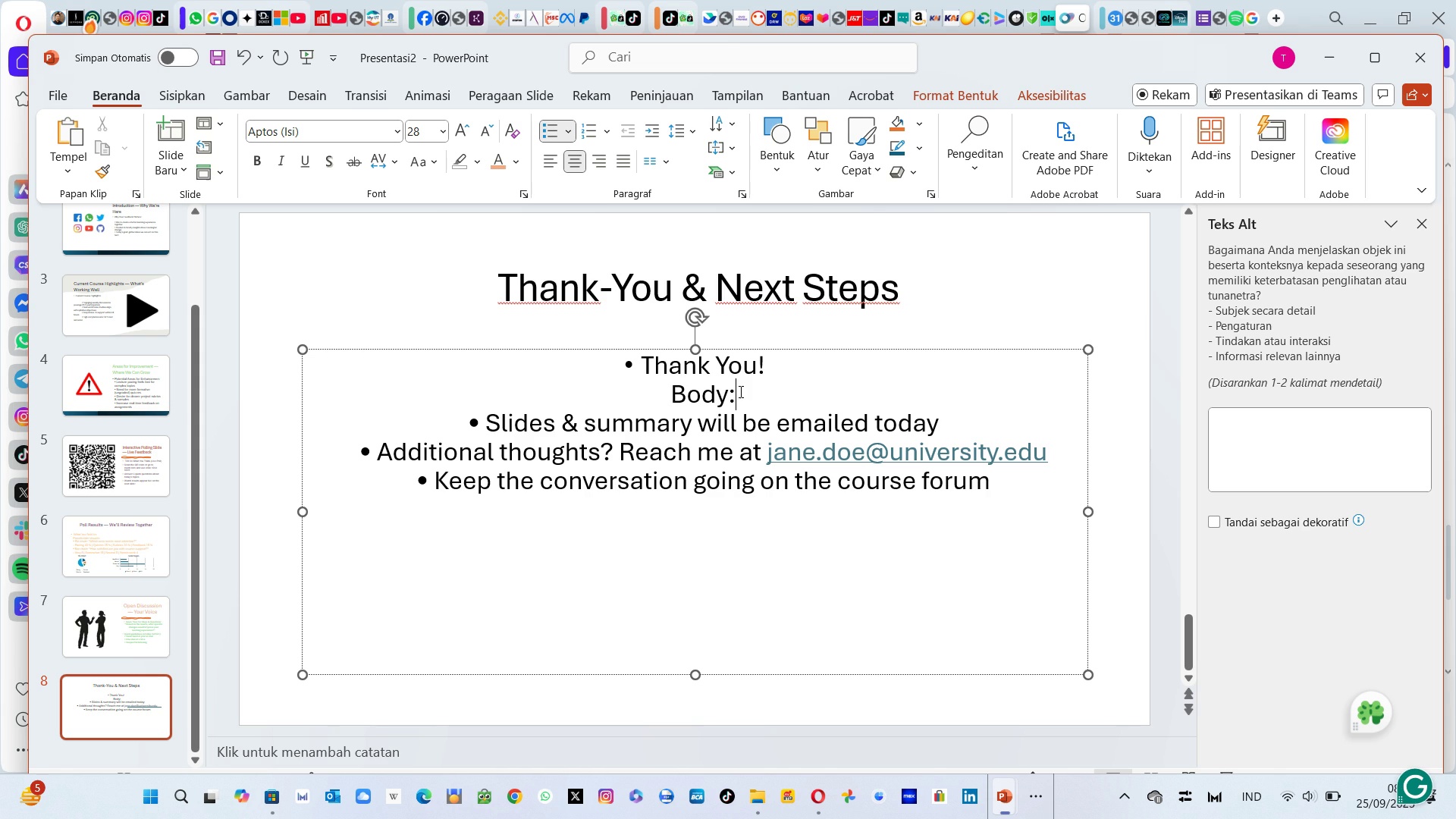 
key(Backspace)
 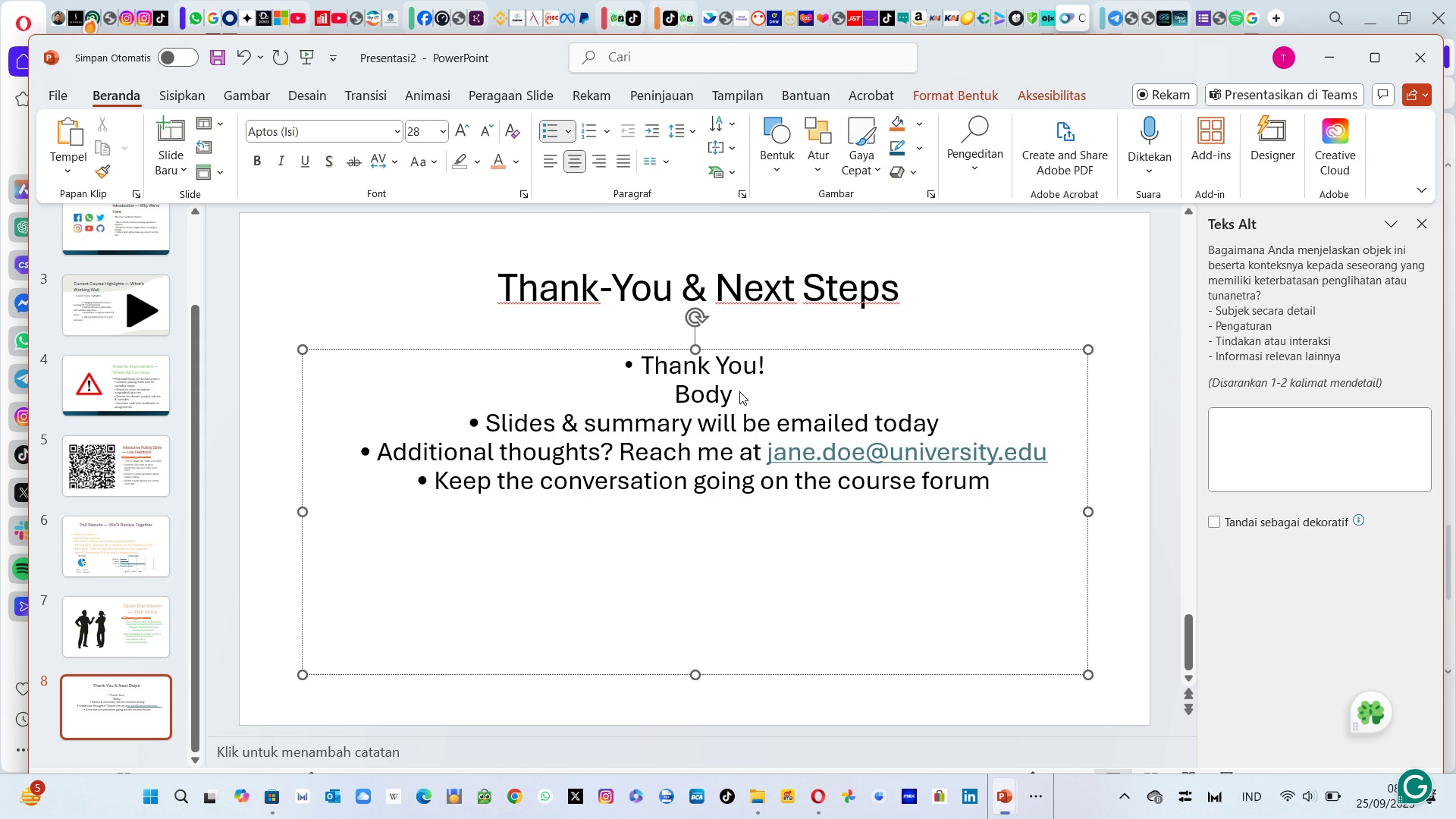 
key(Backspace)
 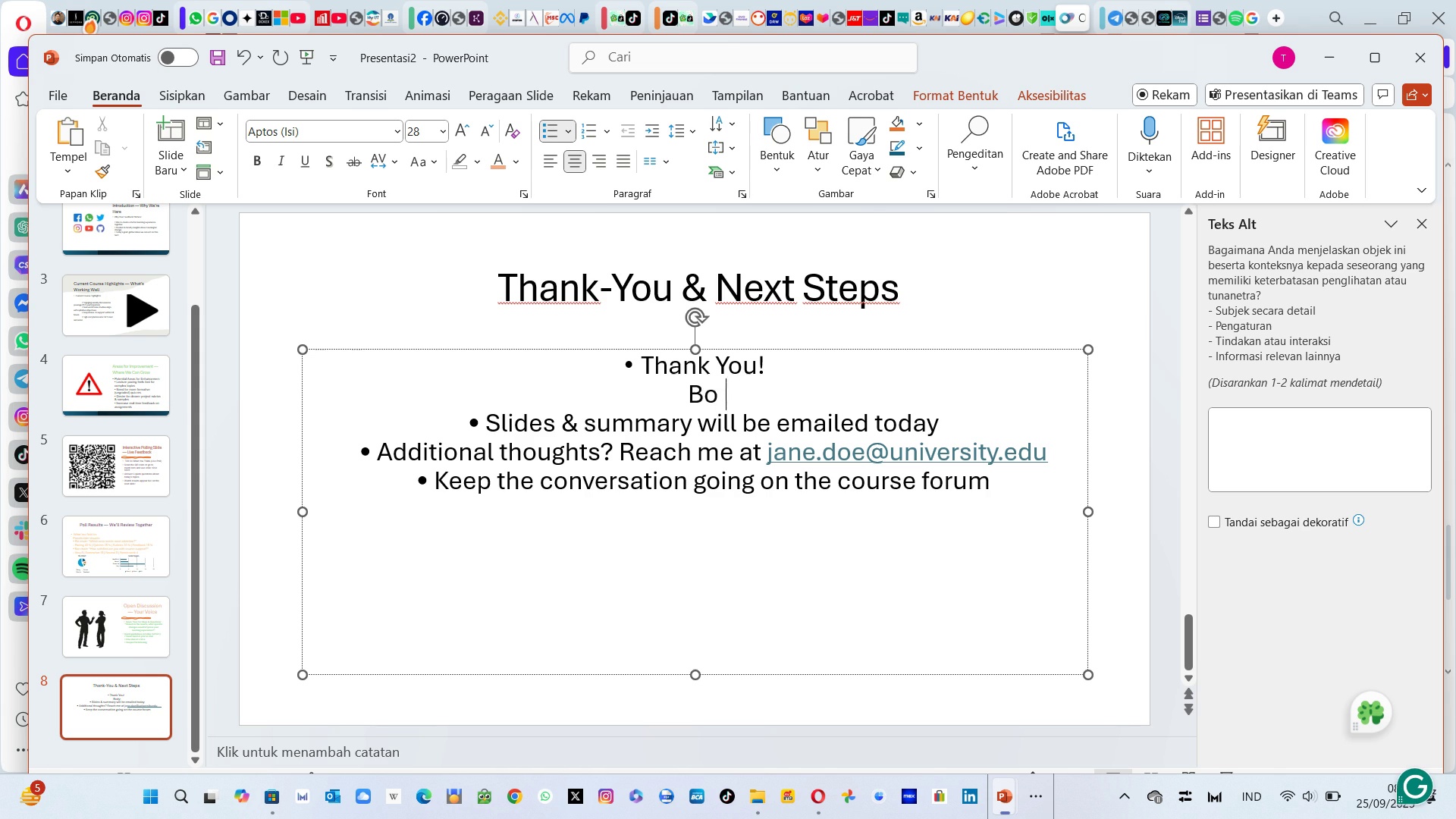 
key(Backspace)
 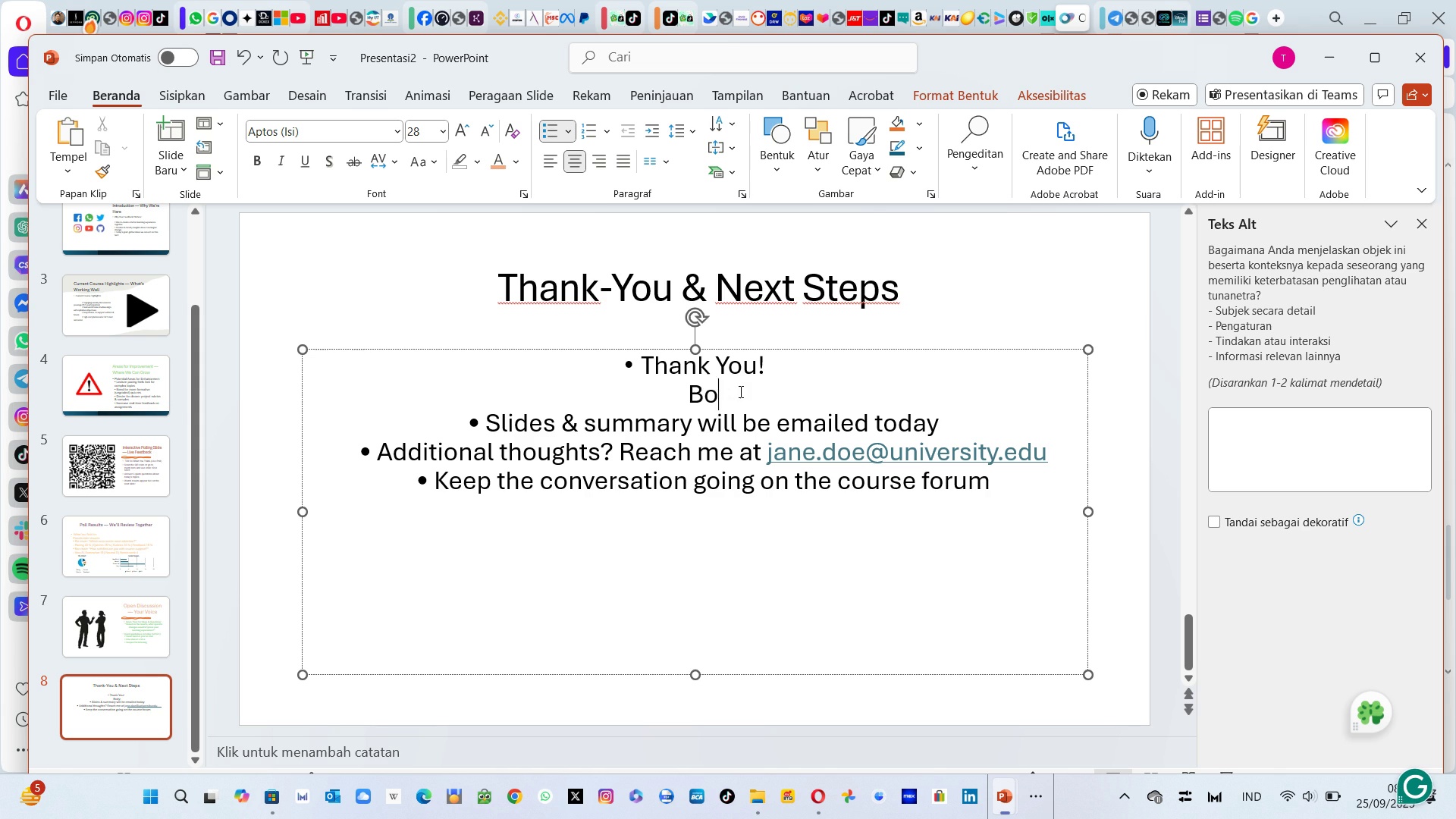 
key(Backspace)
 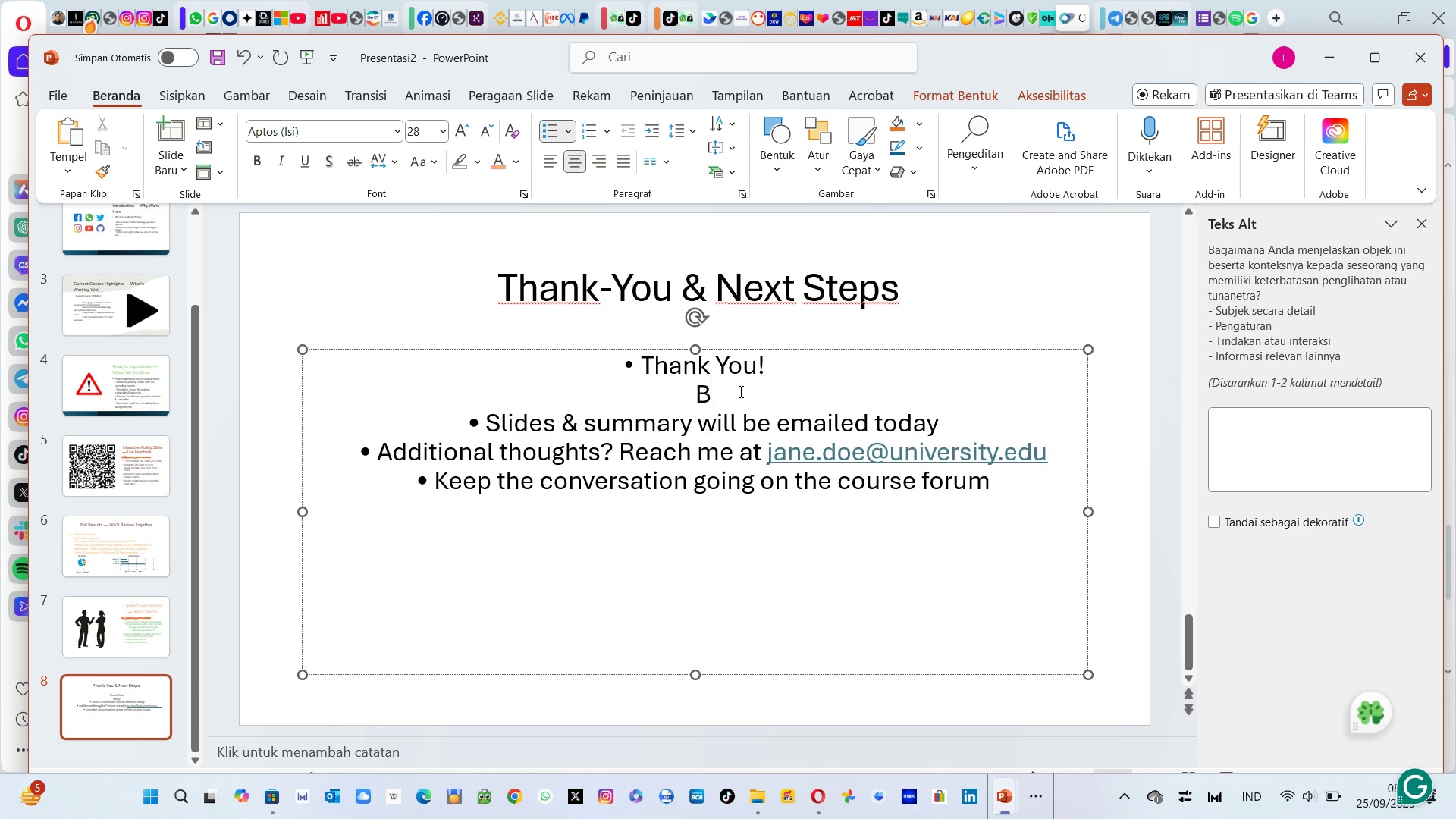 
key(Backspace)
 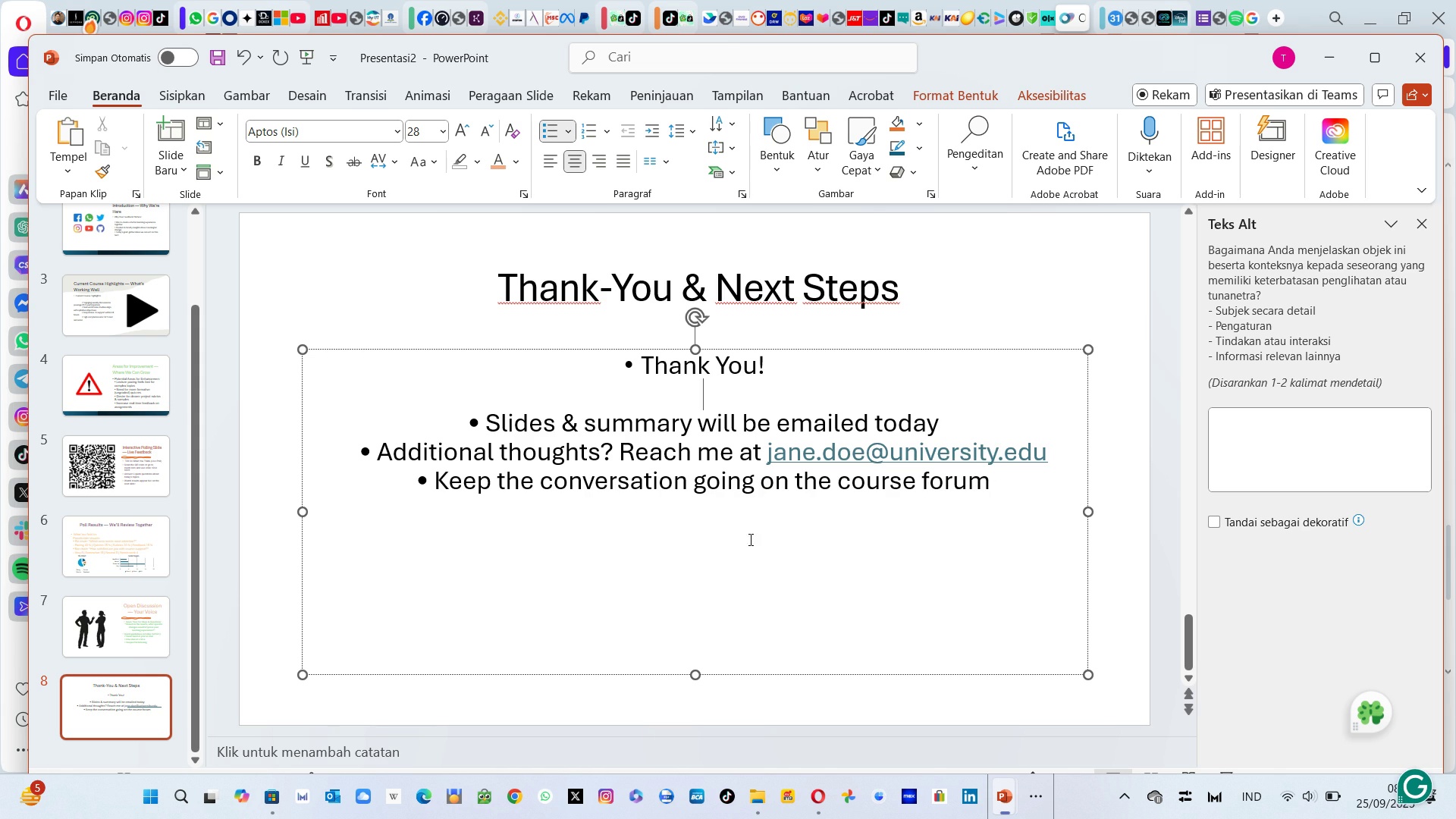 
wait(13.68)
 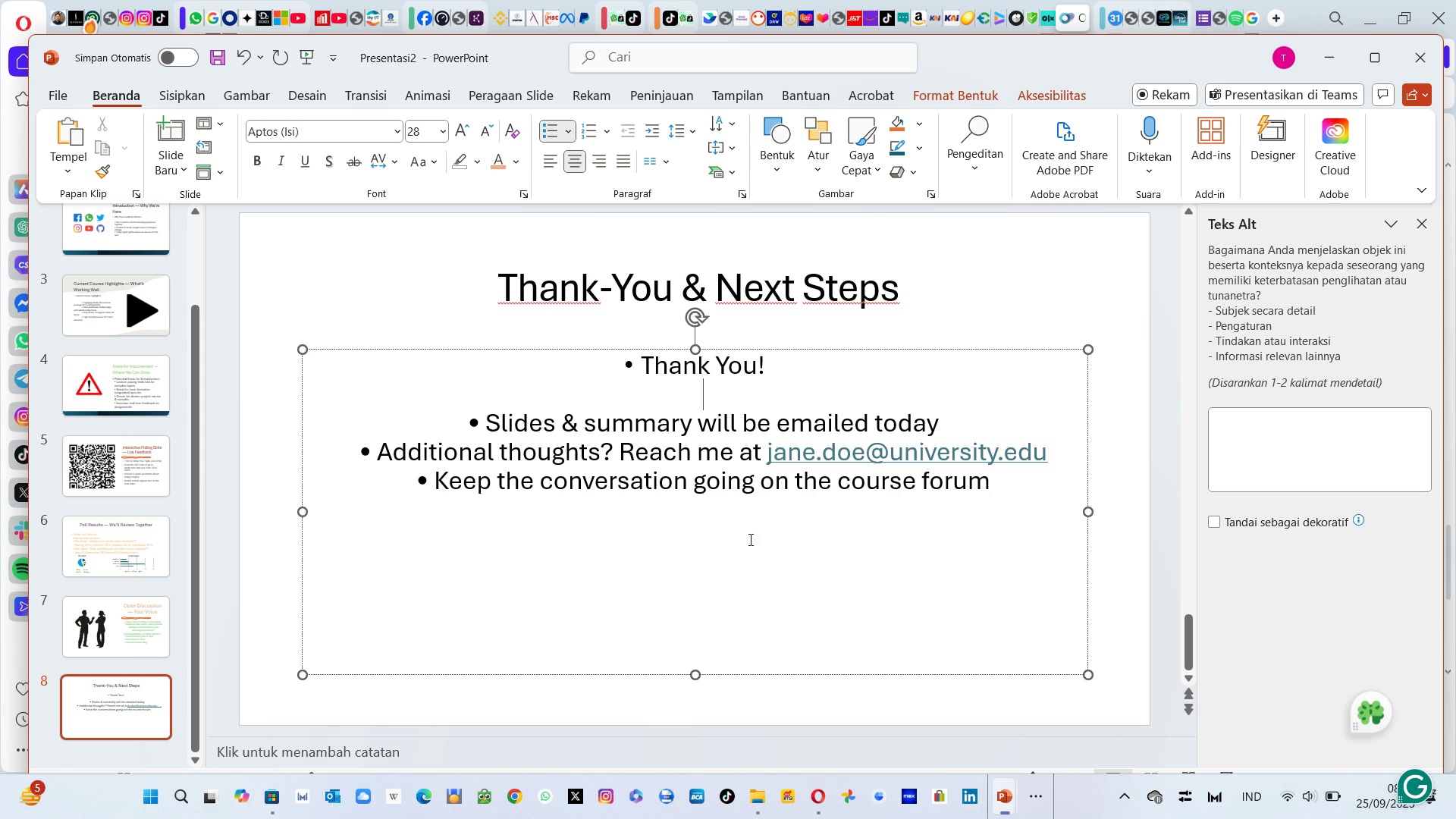 
left_click([438, 314])
 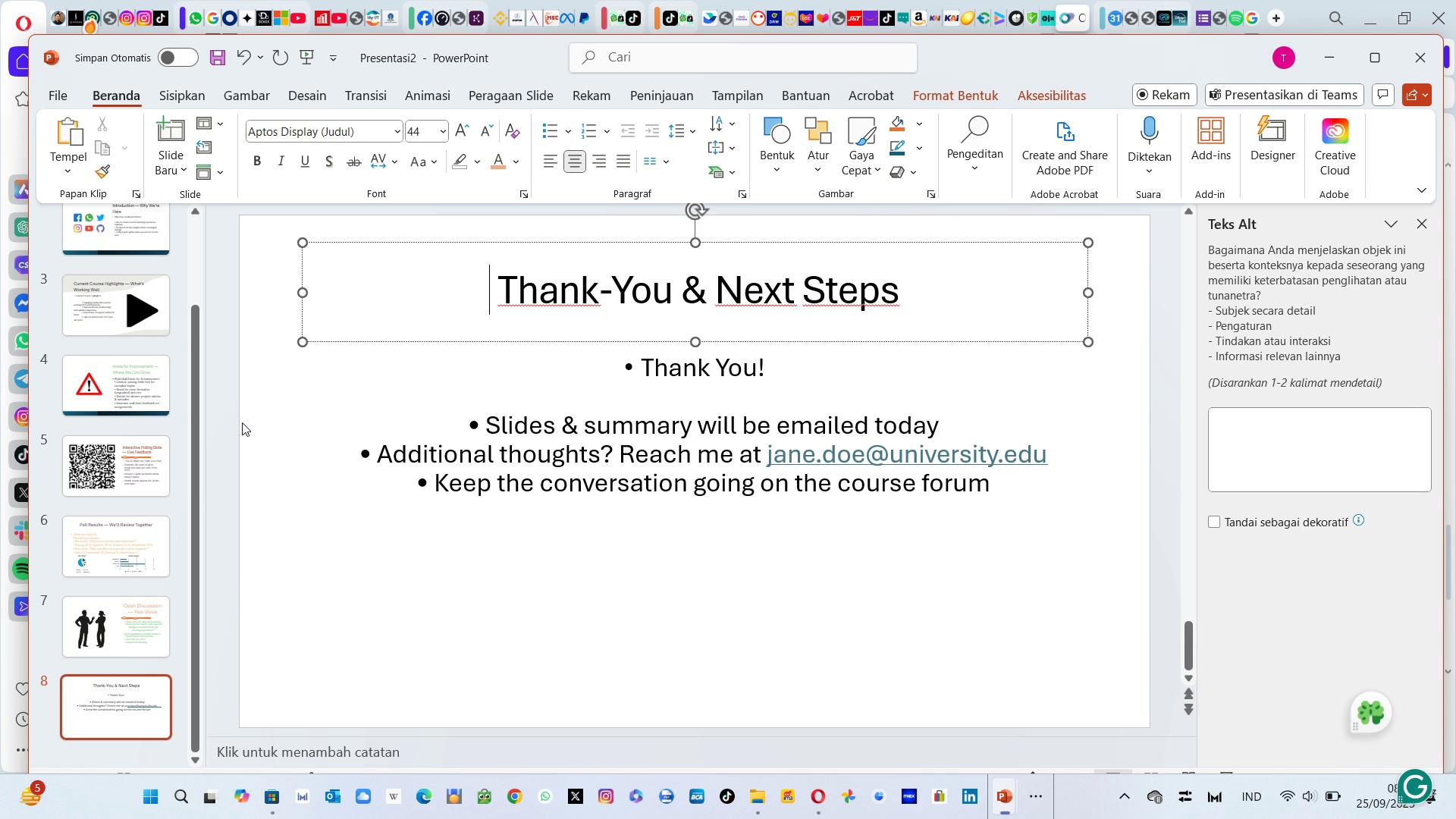 
left_click([240, 416])
 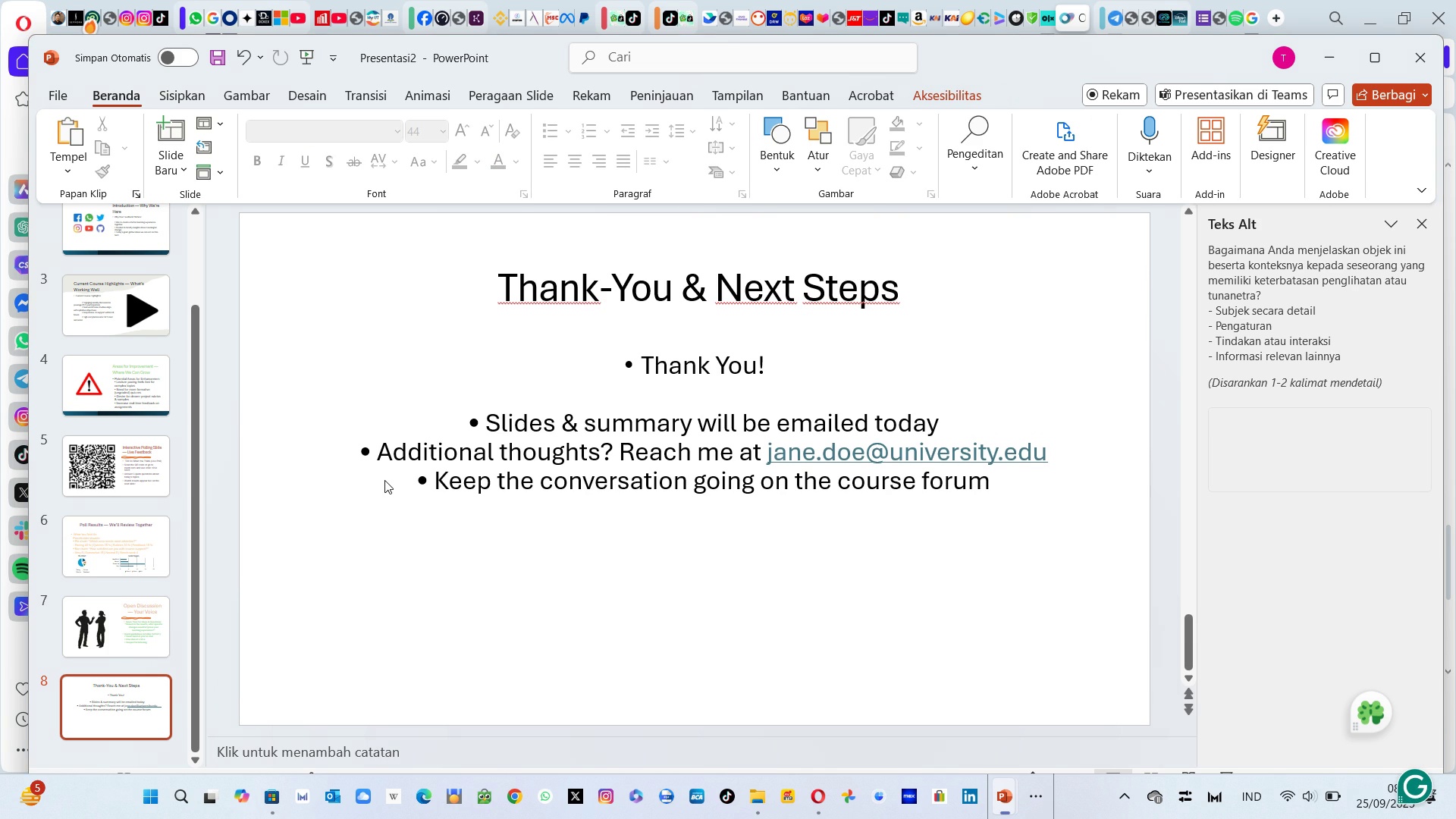 
key(Alt+AltLeft)
 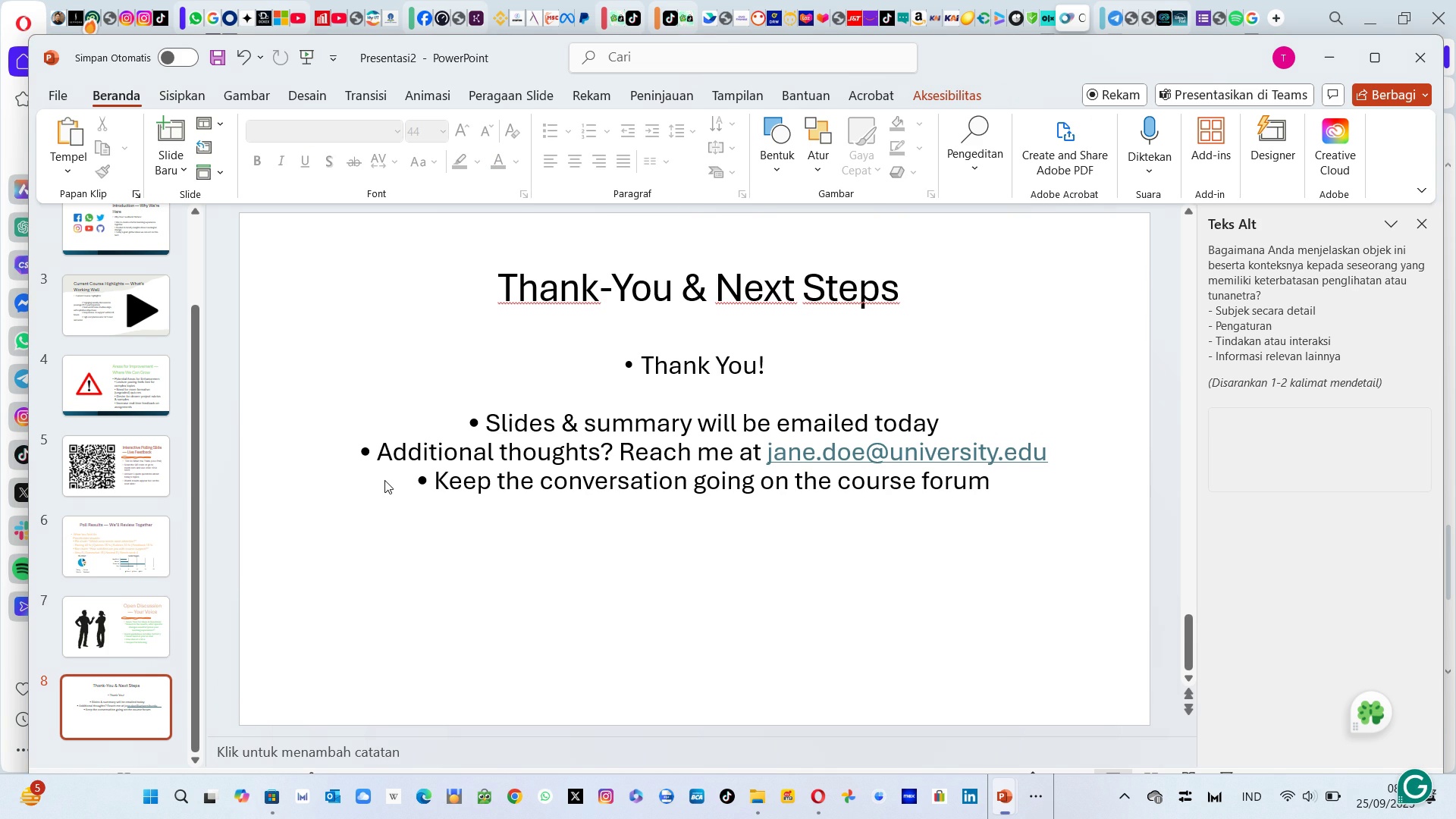 
key(Alt+Tab)
 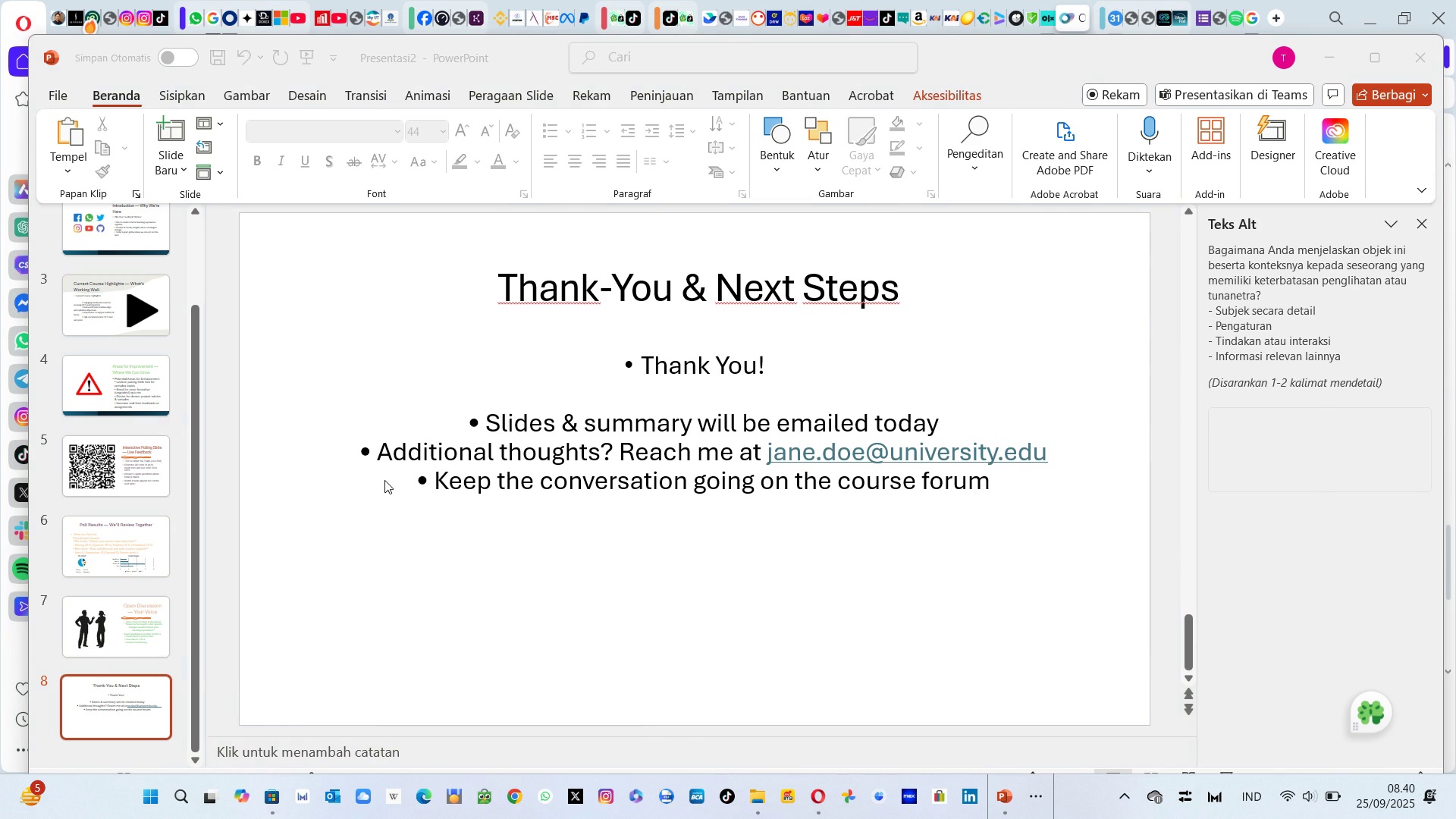 
key(Alt+Tab)
 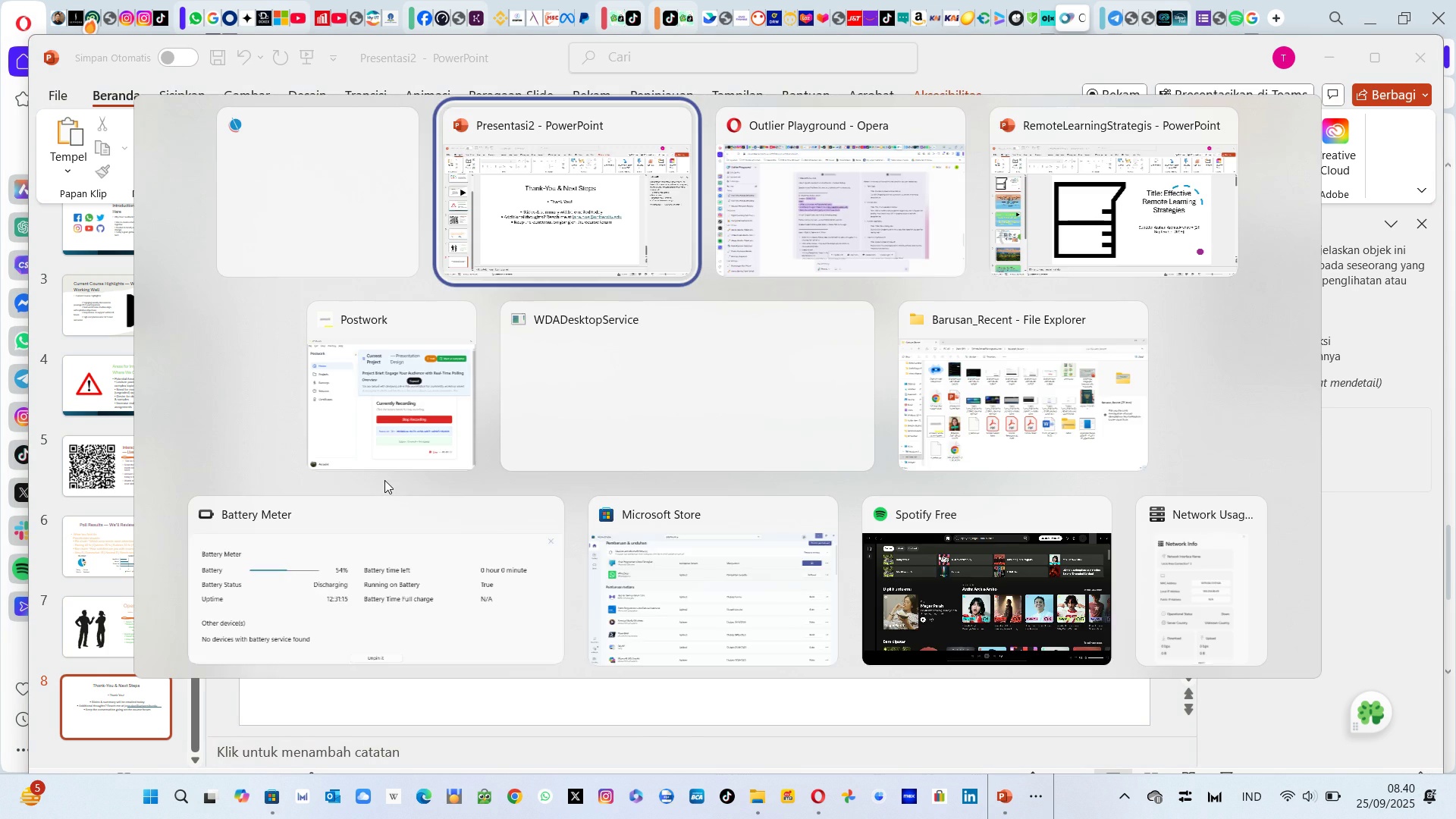 
key(Alt+Tab)
 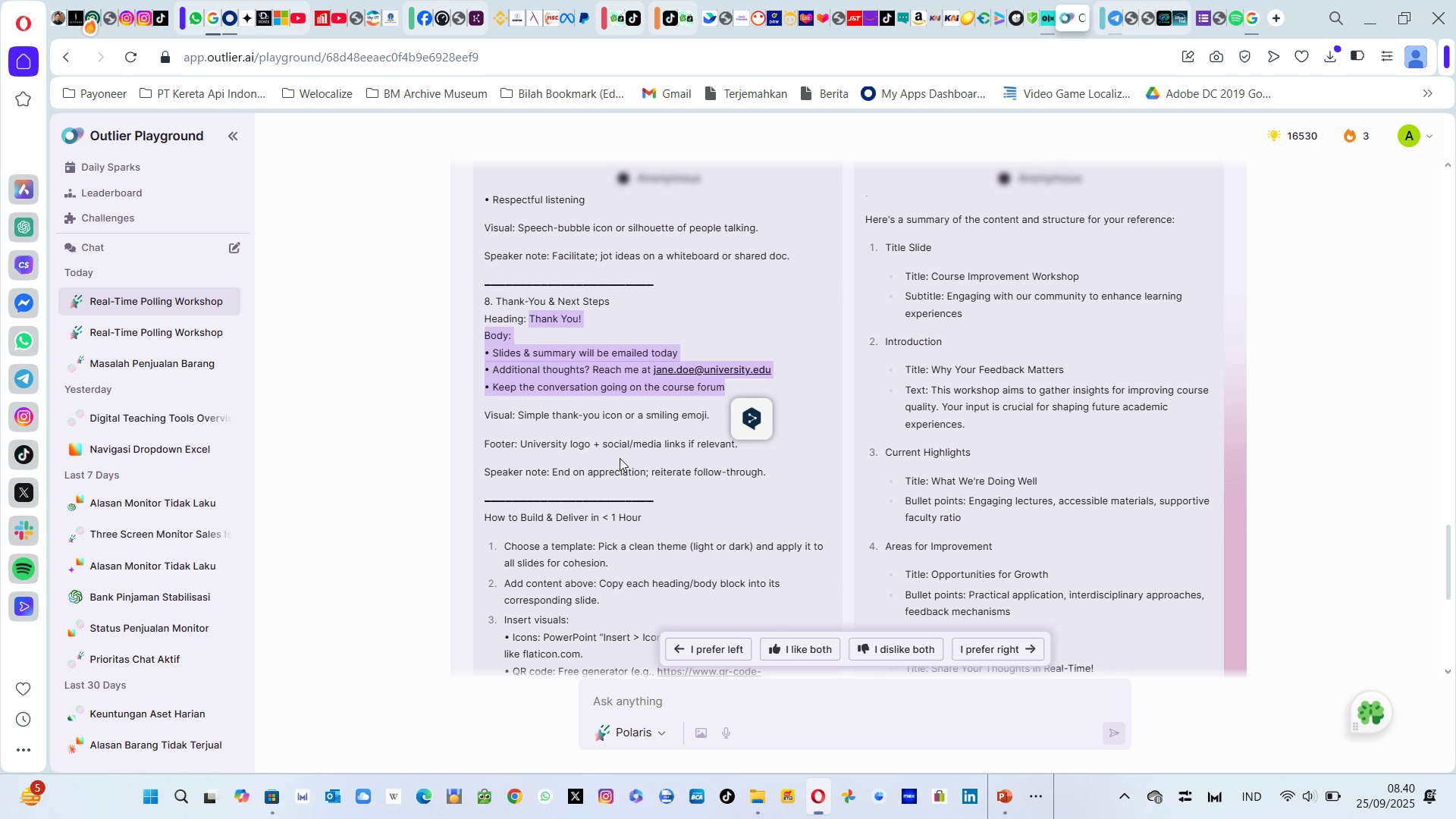 
wait(8.69)
 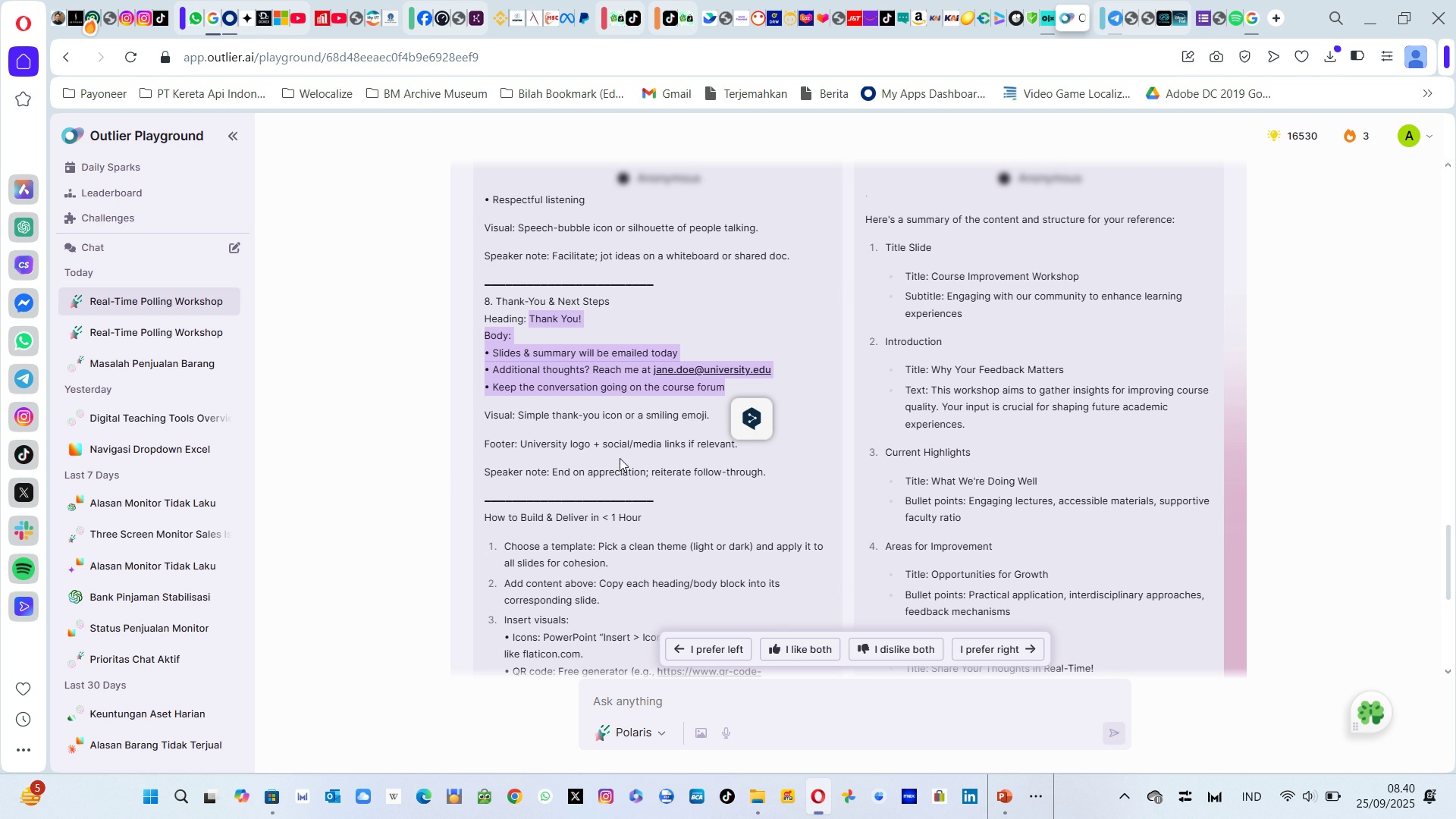 
left_click_drag(start_coordinate=[517, 412], to_coordinate=[708, 413])
 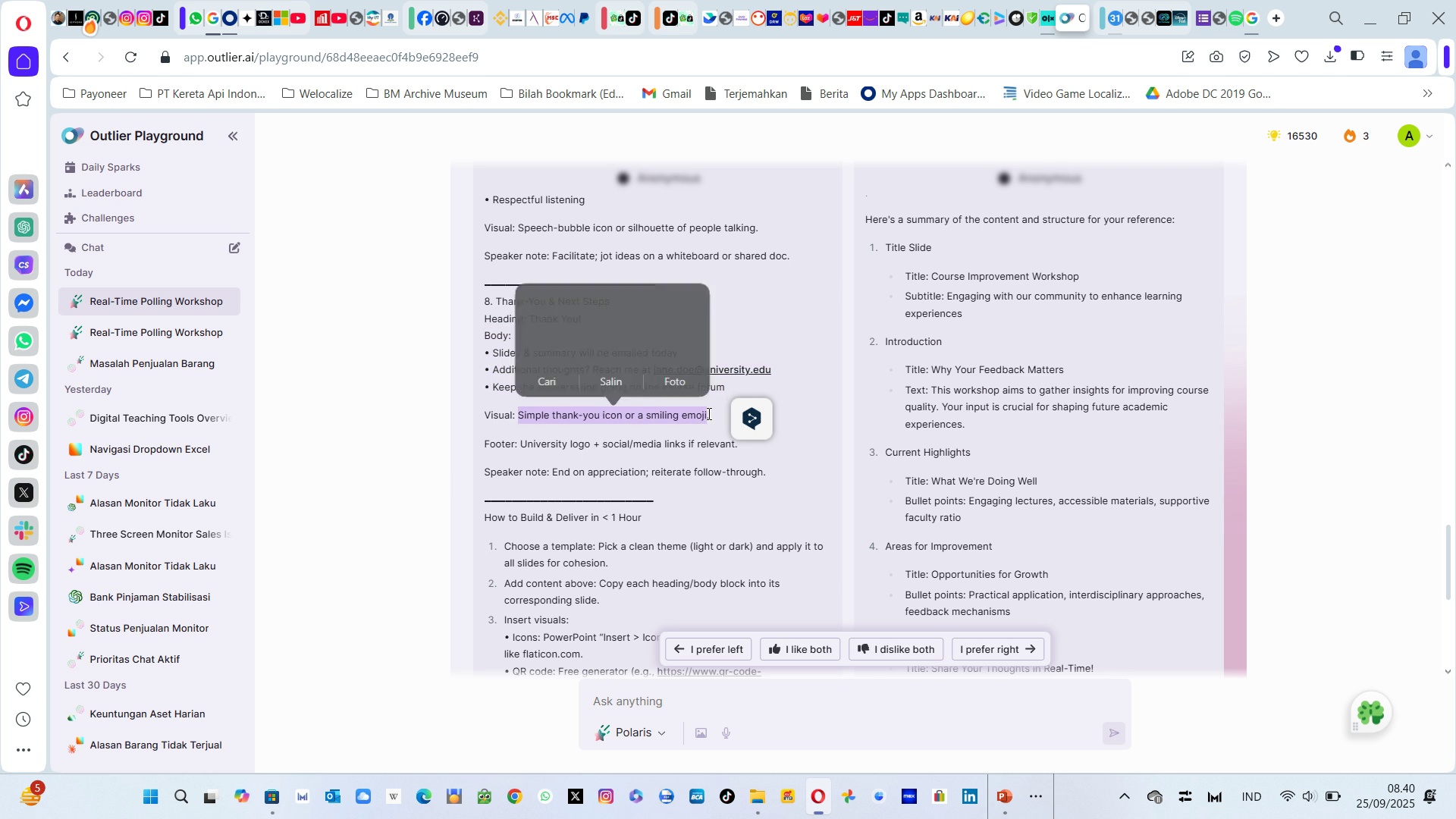 
key(Control+C)
 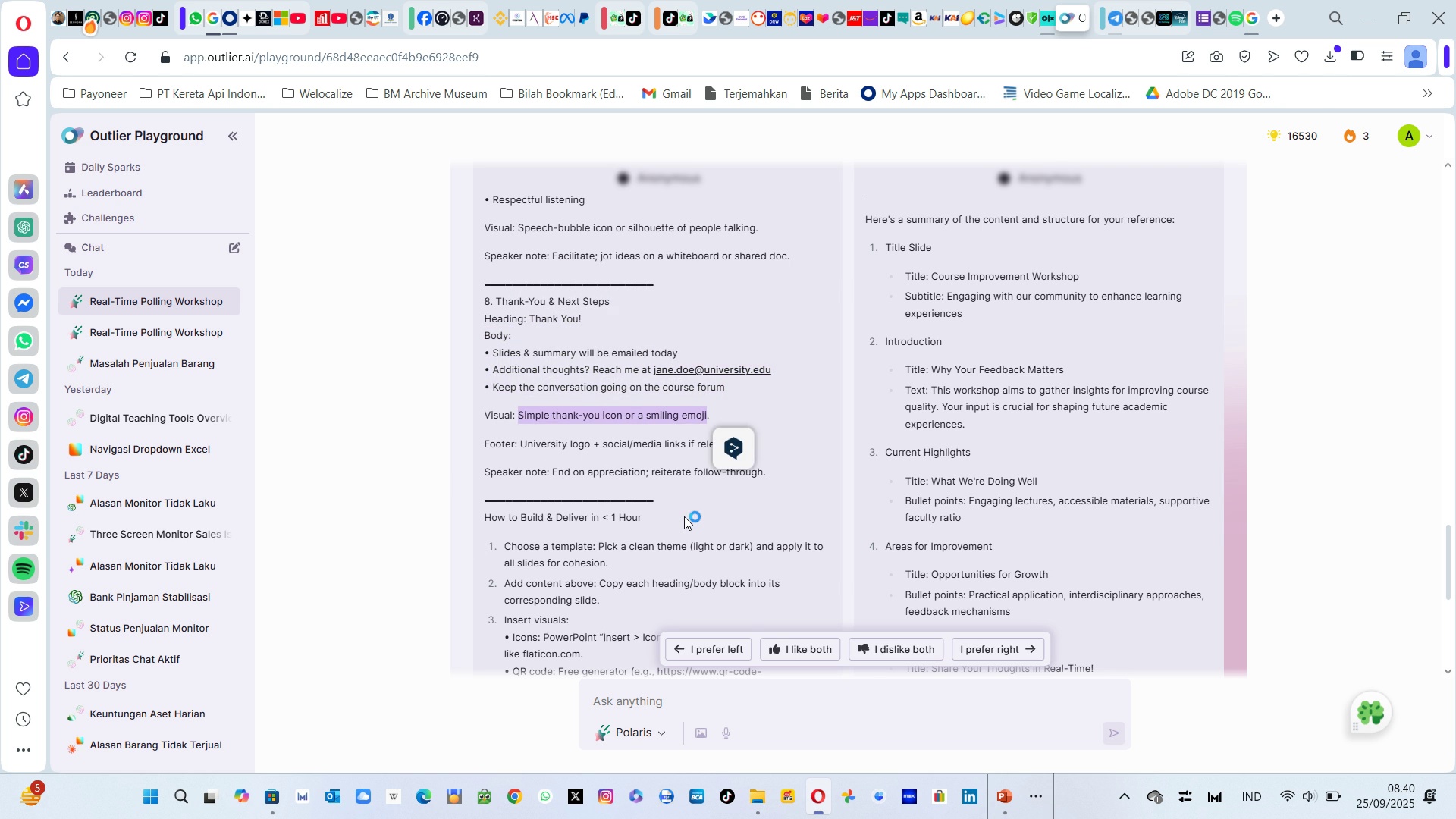 
key(Alt+Tab)
 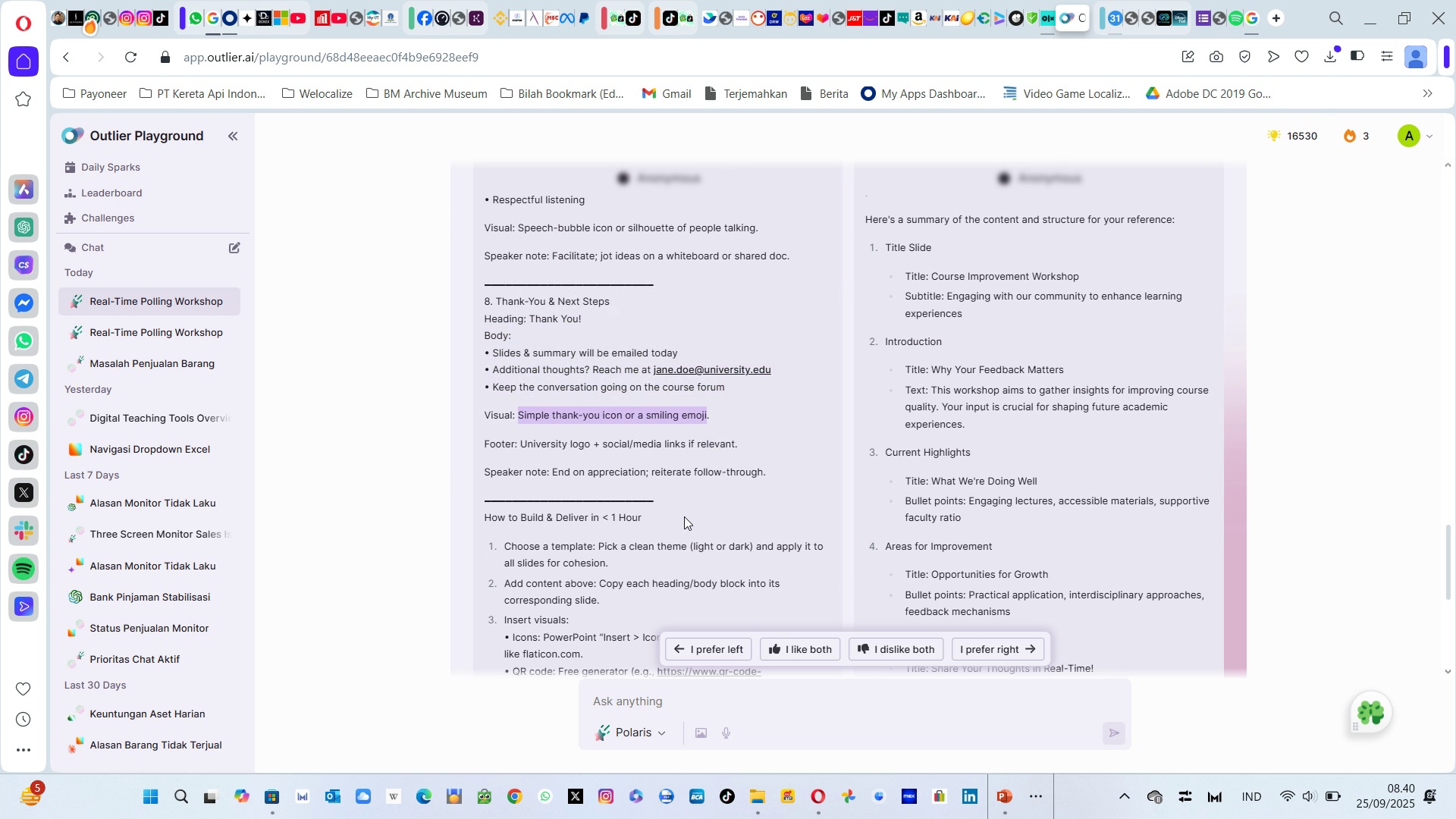 
key(Alt+Tab)
 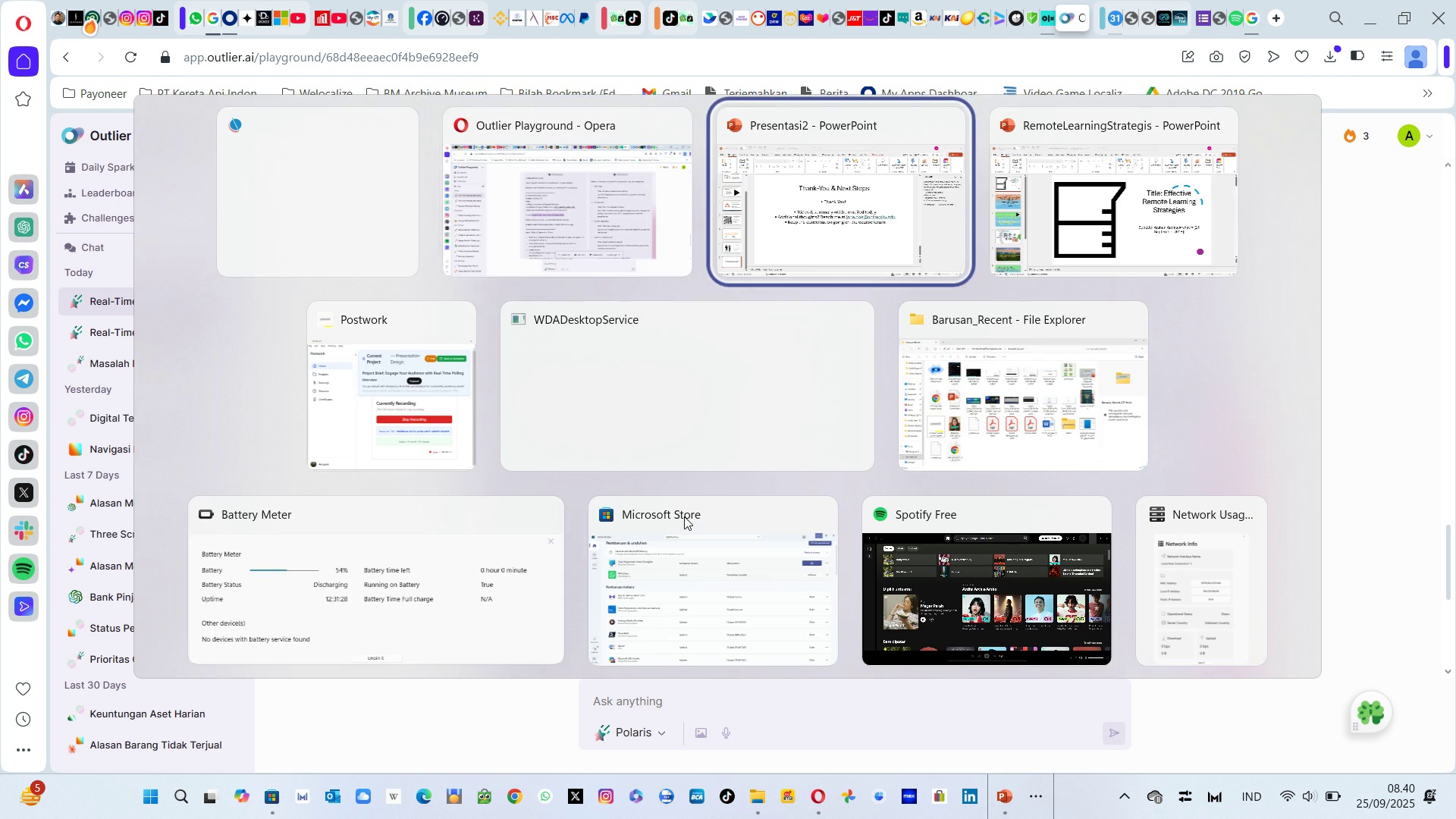 
key(Alt+Tab)
 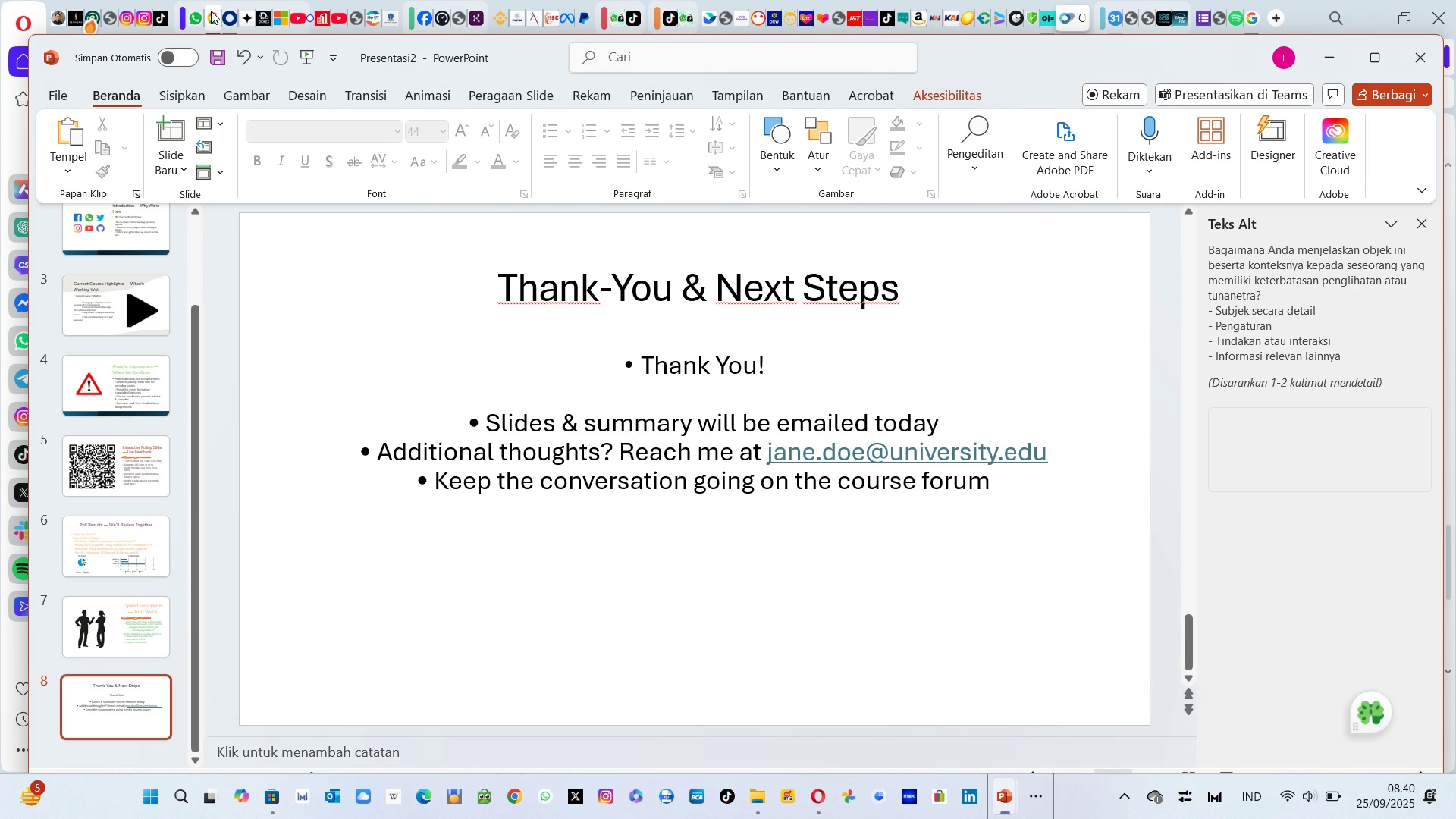 
left_click([211, 11])
 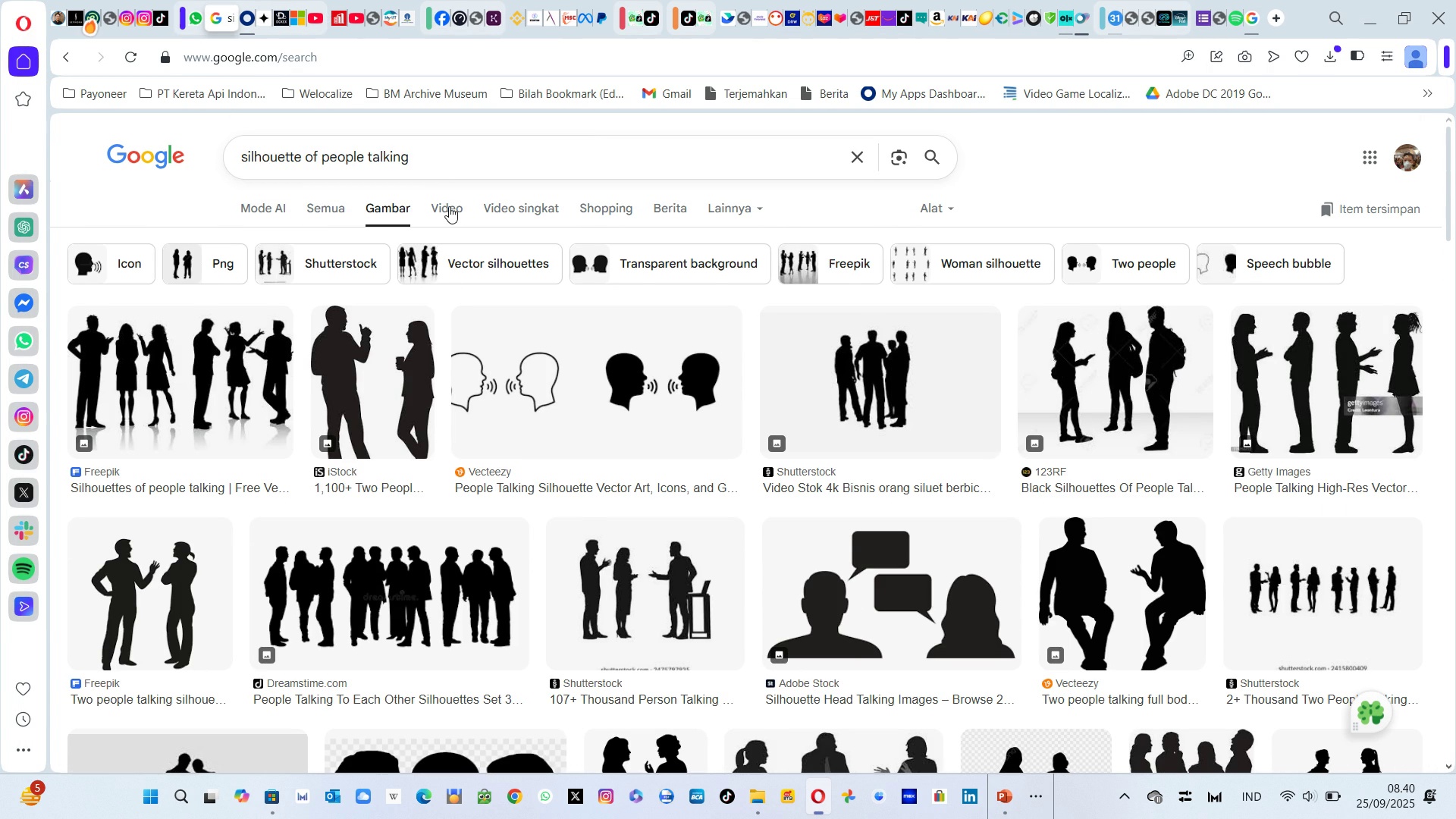 
left_click_drag(start_coordinate=[439, 163], to_coordinate=[231, 152])
 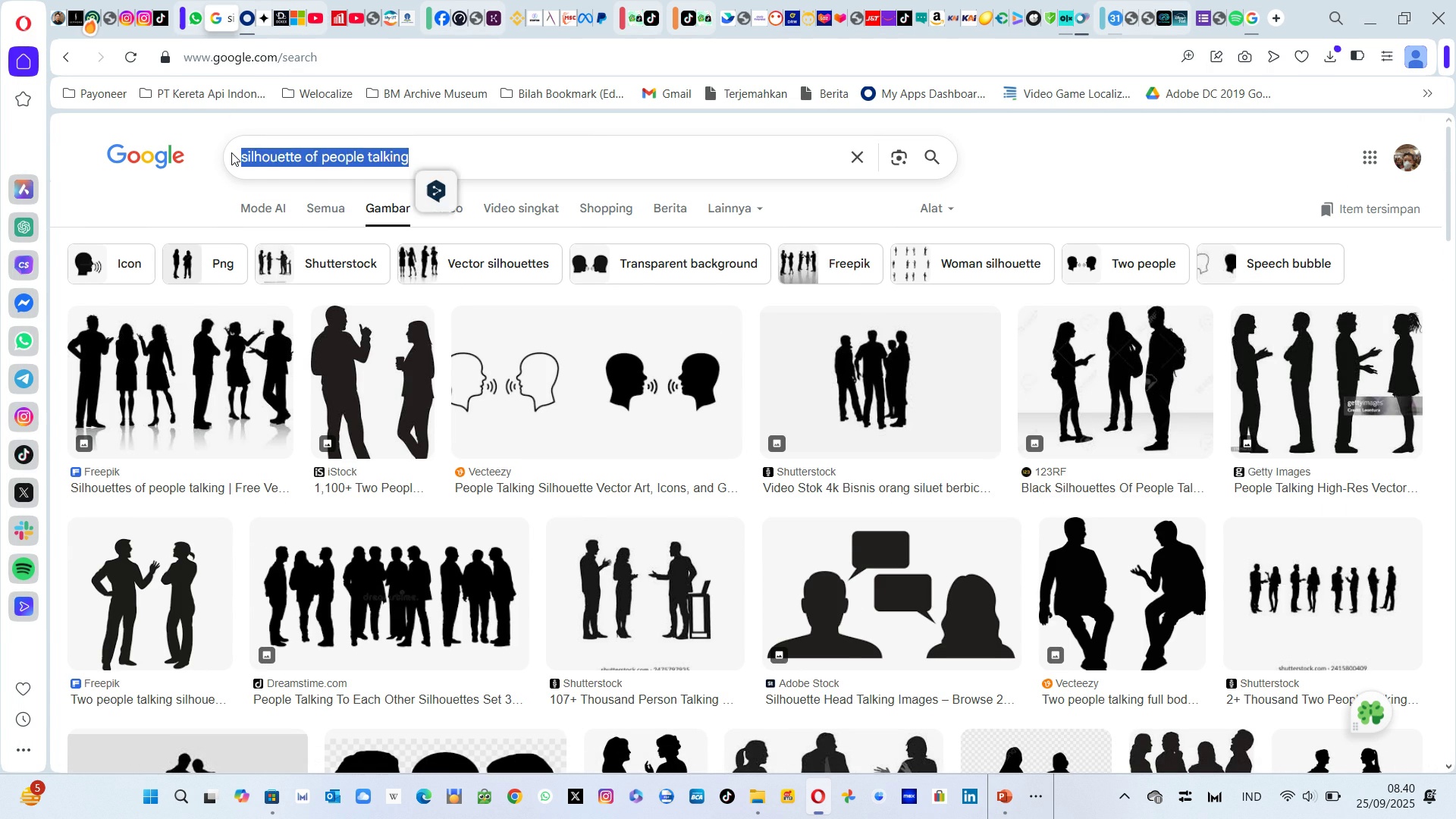 
key(Backspace)
 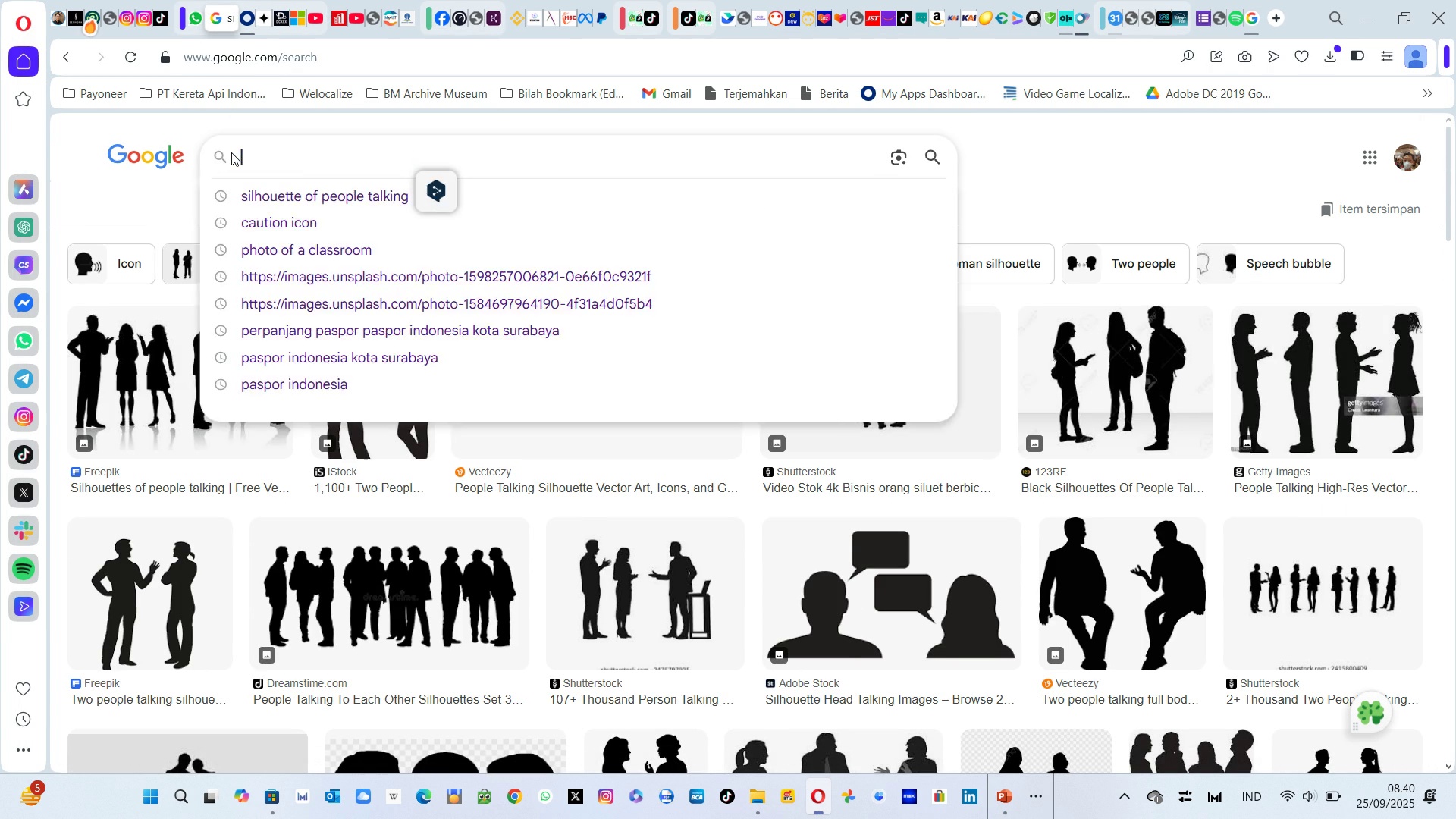 
key(Control+V)
 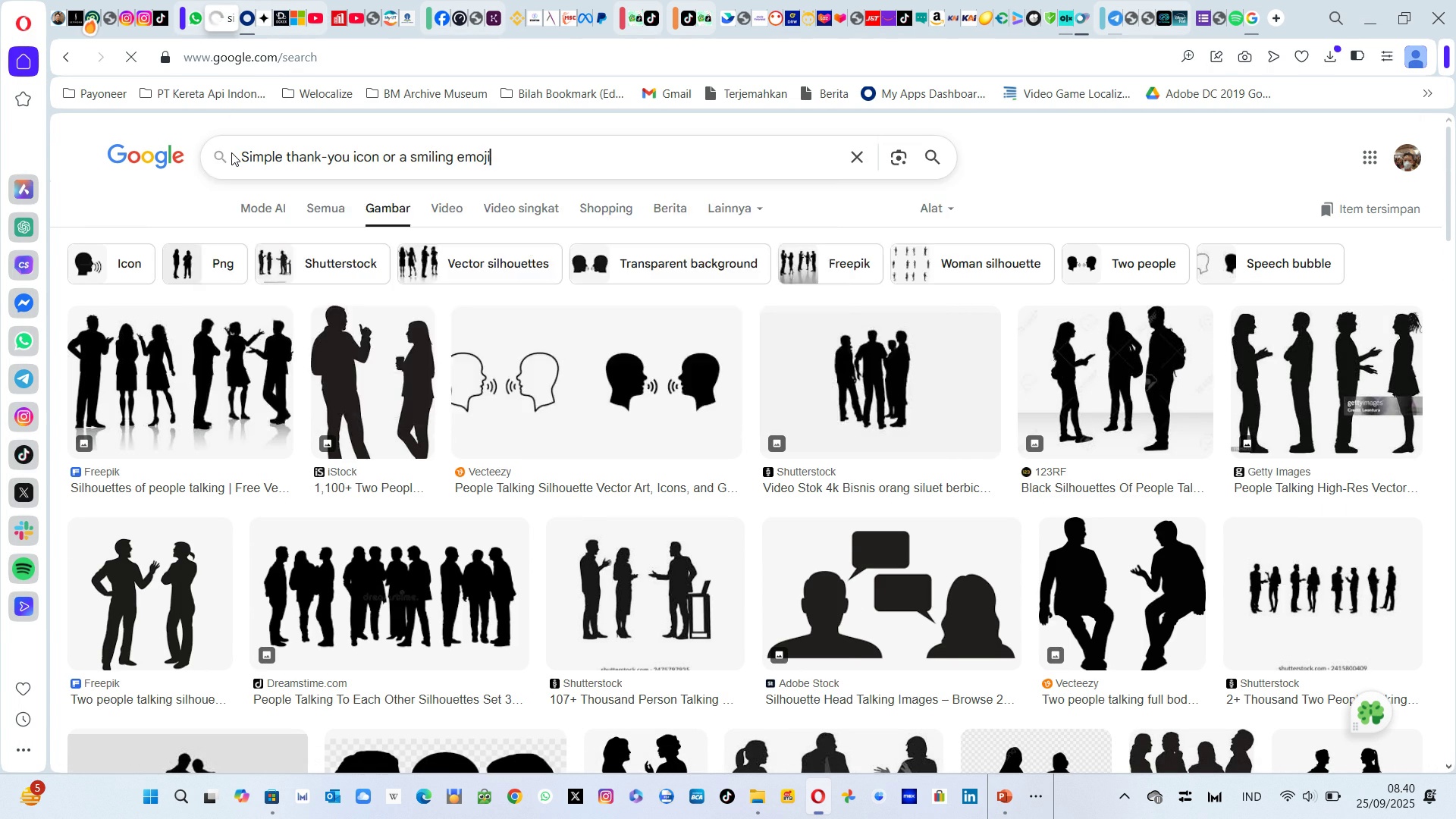 
key(Enter)
 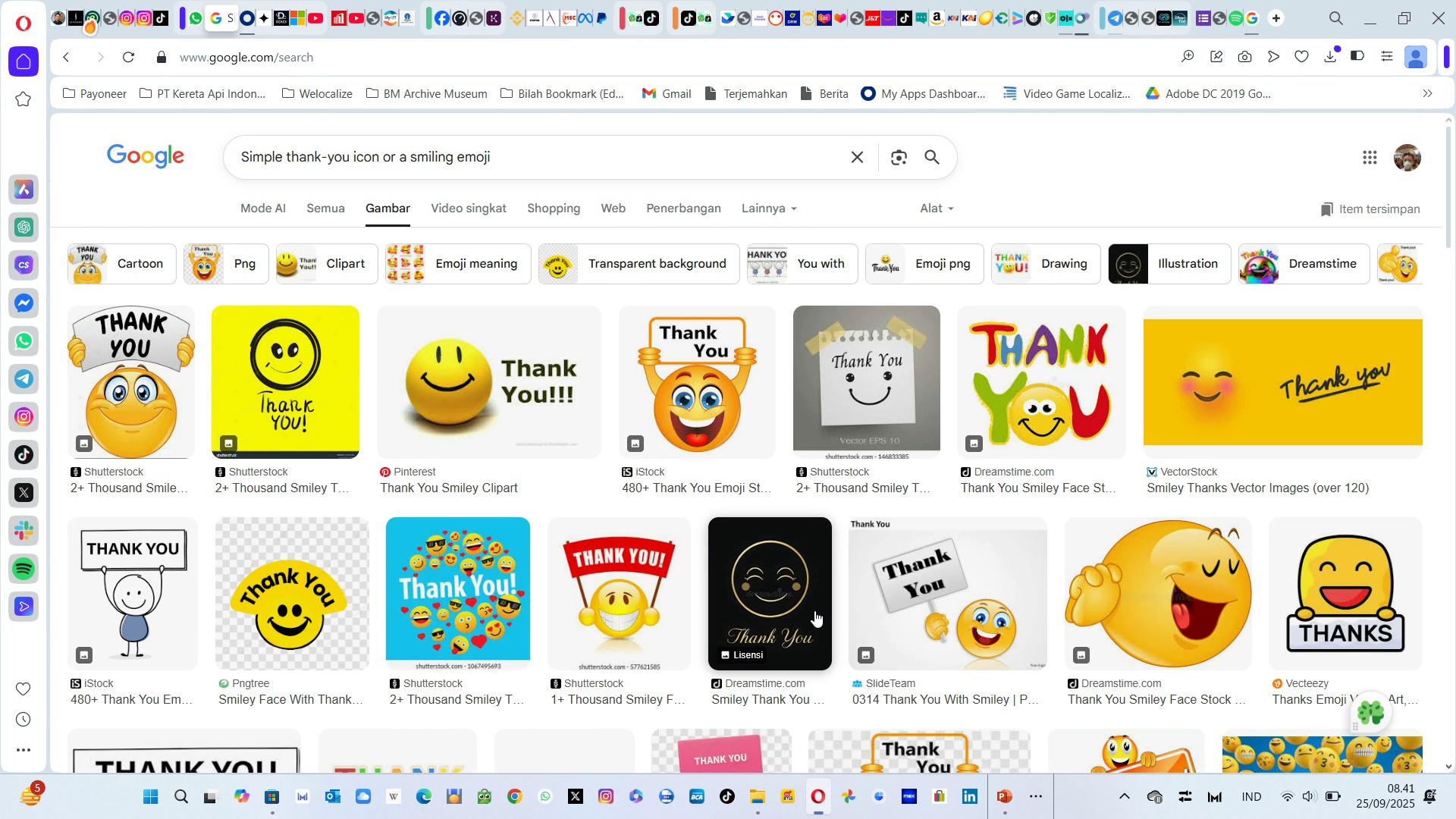 
wait(12.81)
 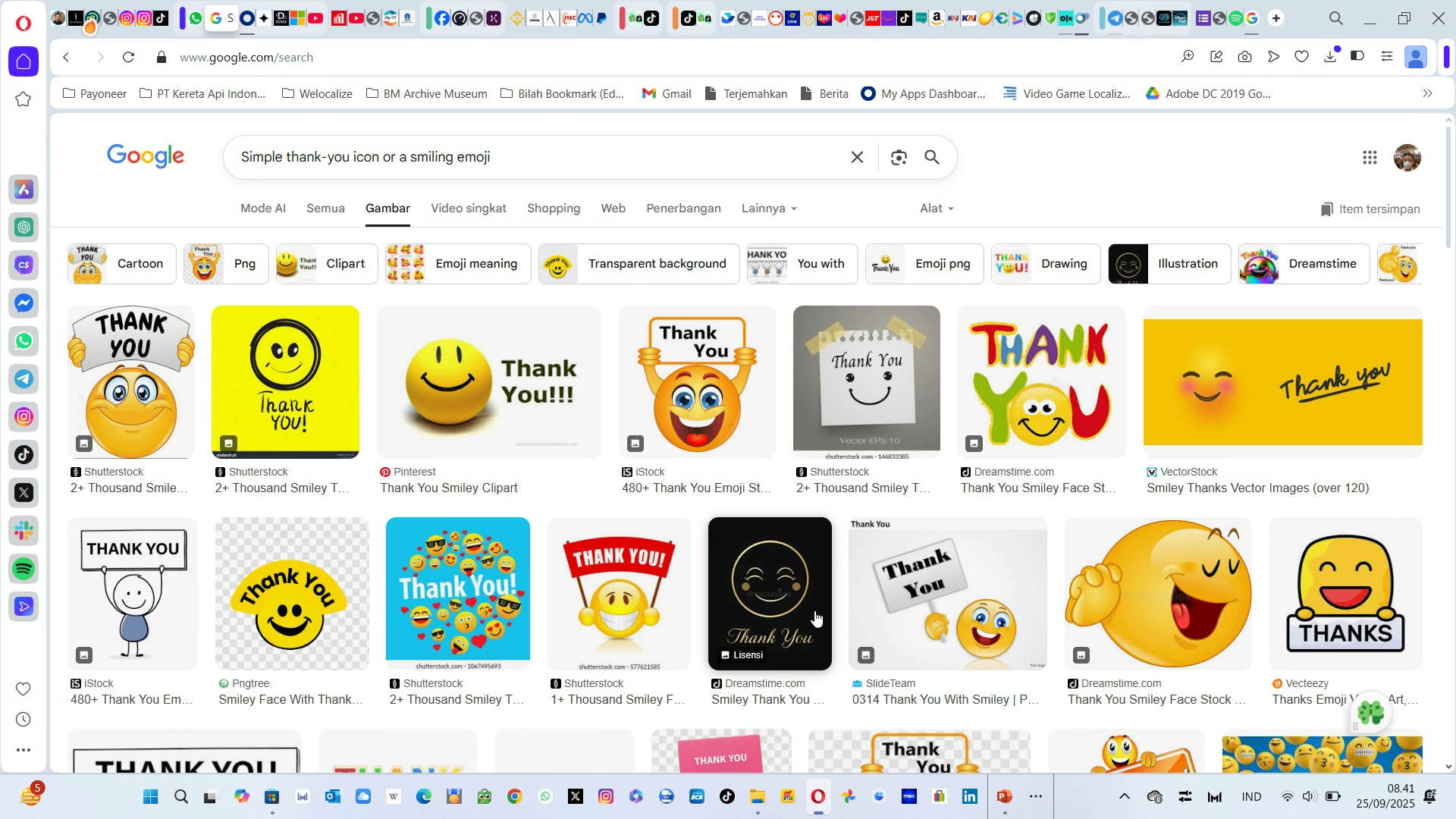 
left_click([1071, 380])
 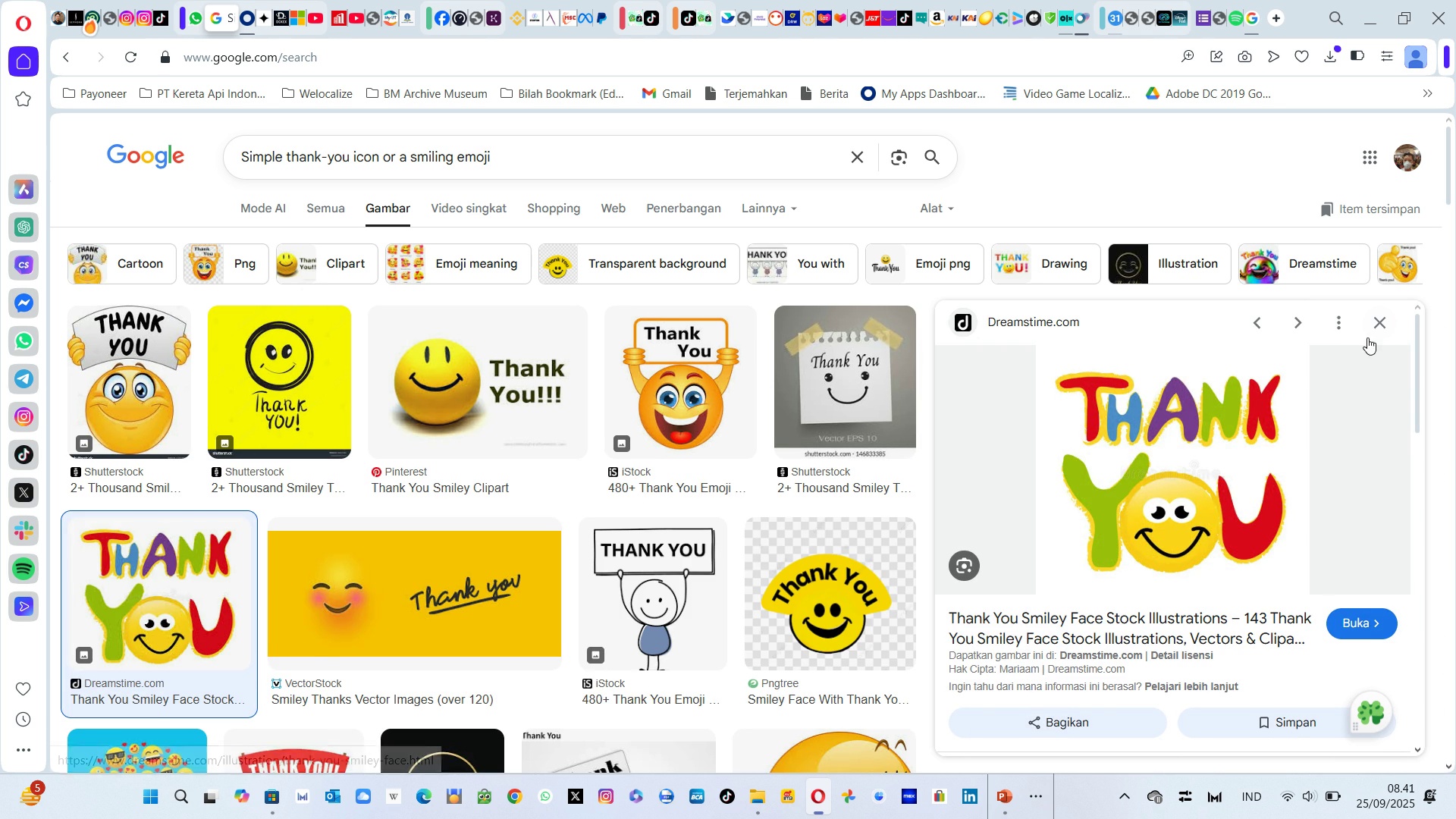 
left_click([1385, 324])
 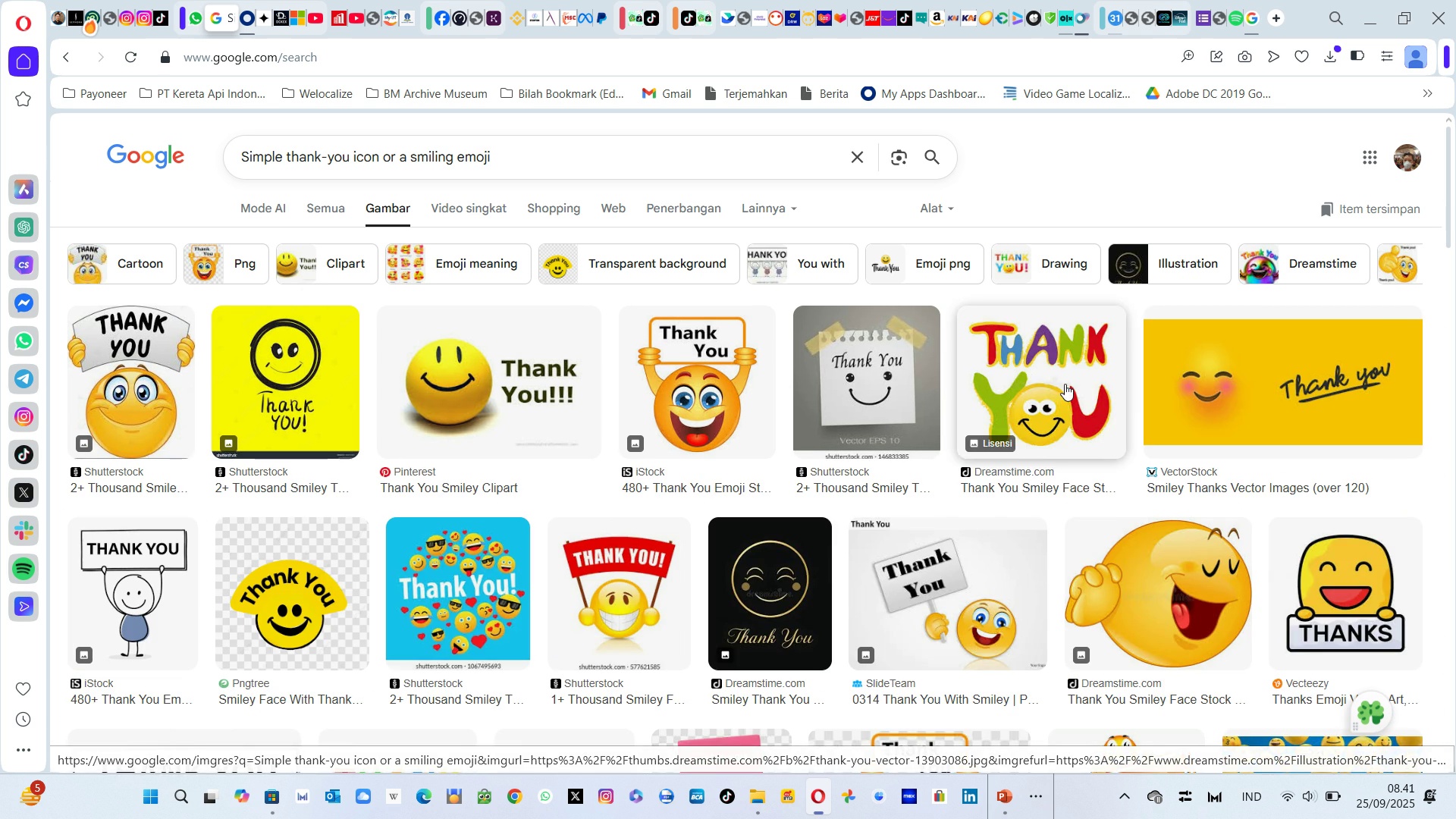 
left_click([1065, 384])
 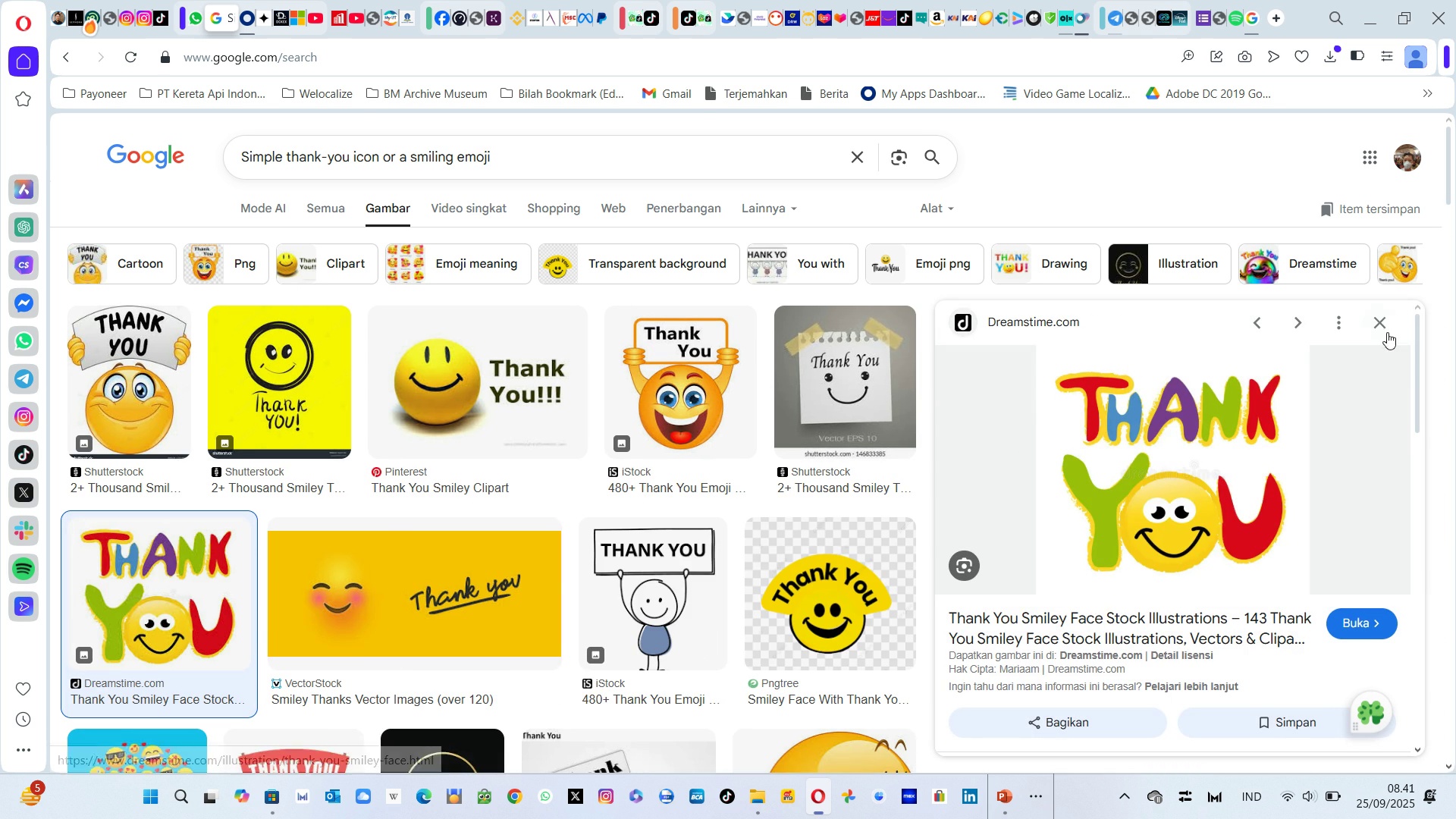 
left_click([1387, 325])
 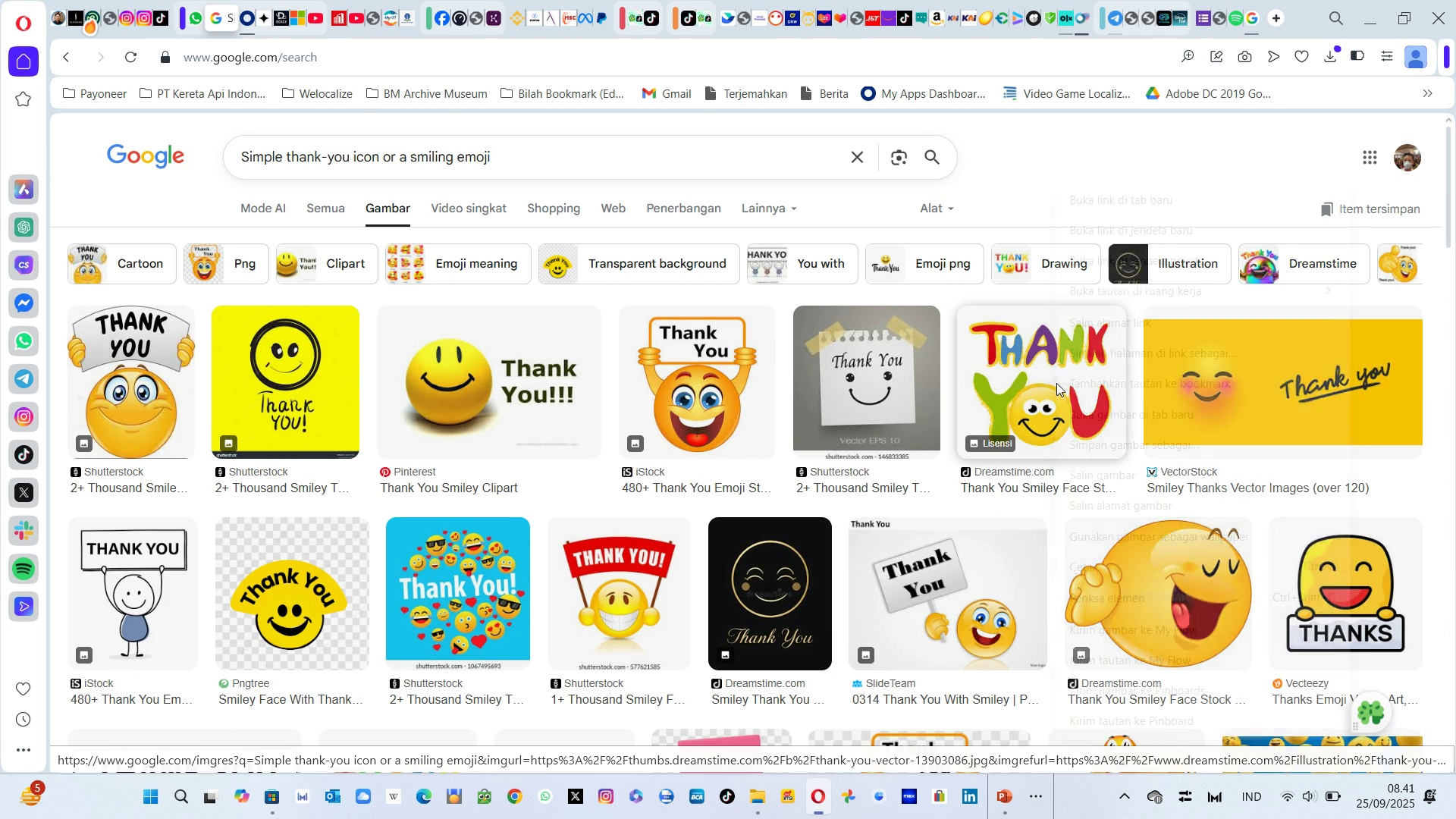 
right_click([1056, 383])
 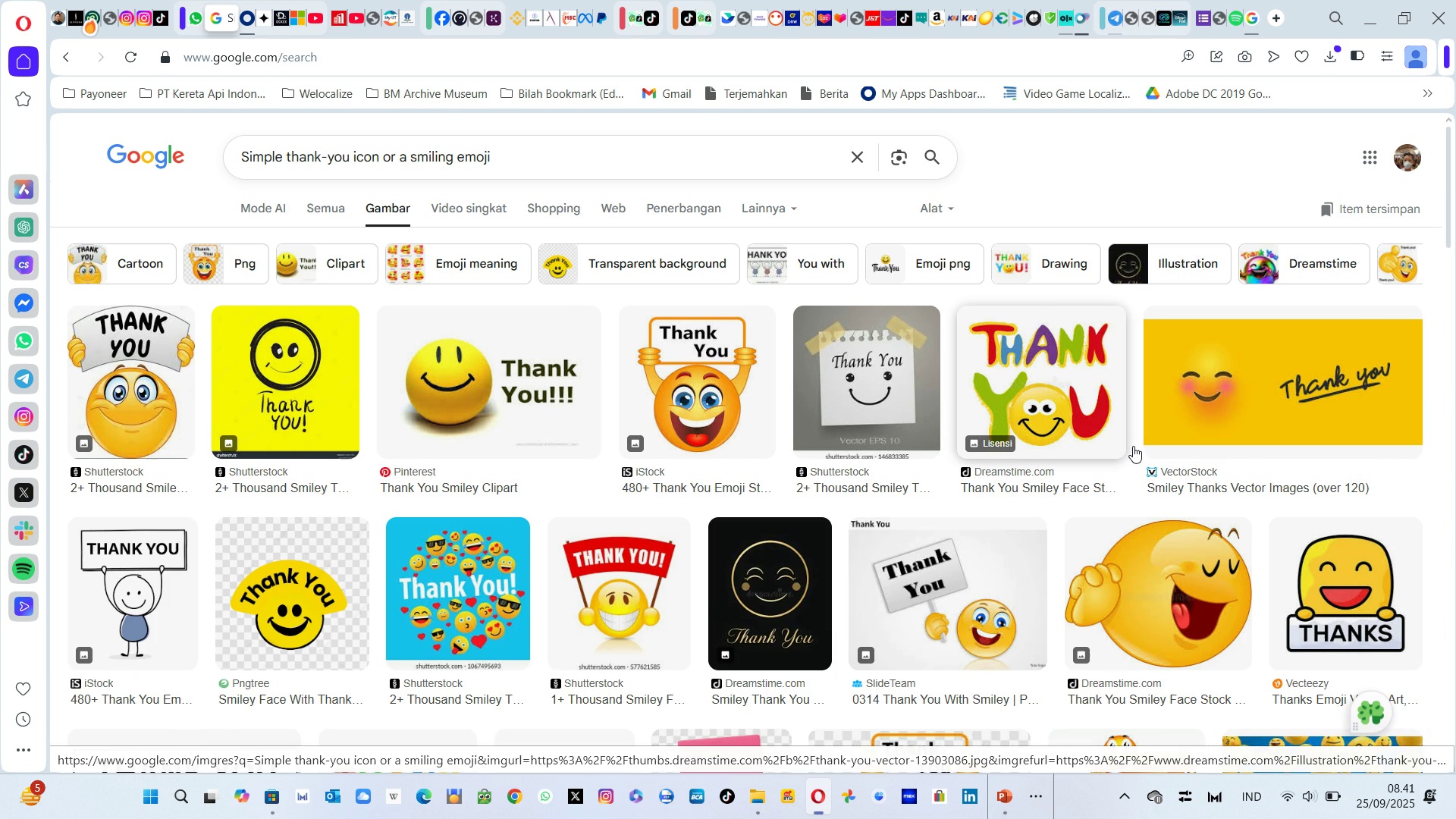 
left_click([1133, 446])
 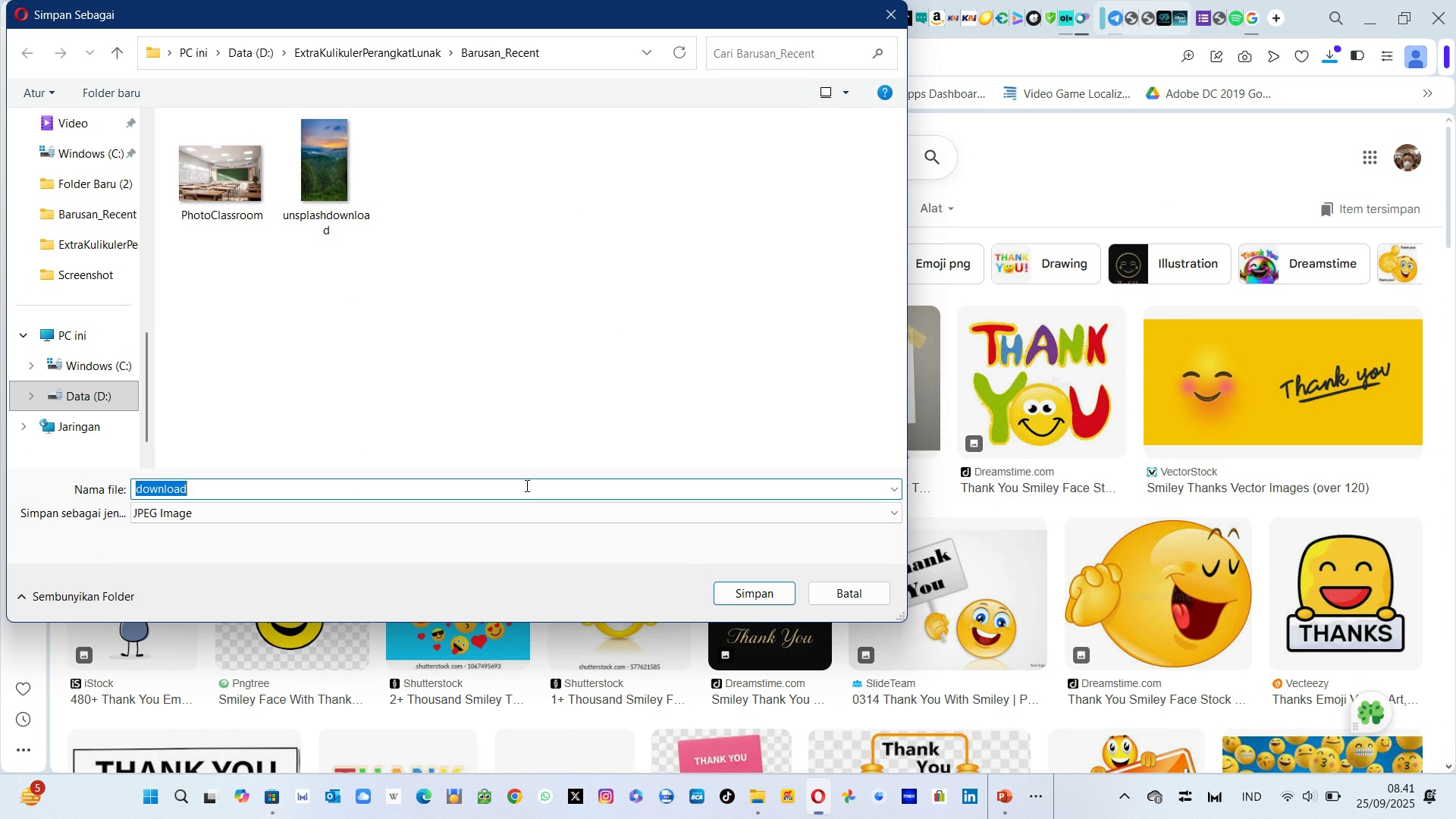 
key(Backspace)
type(ThankYouIcon)
 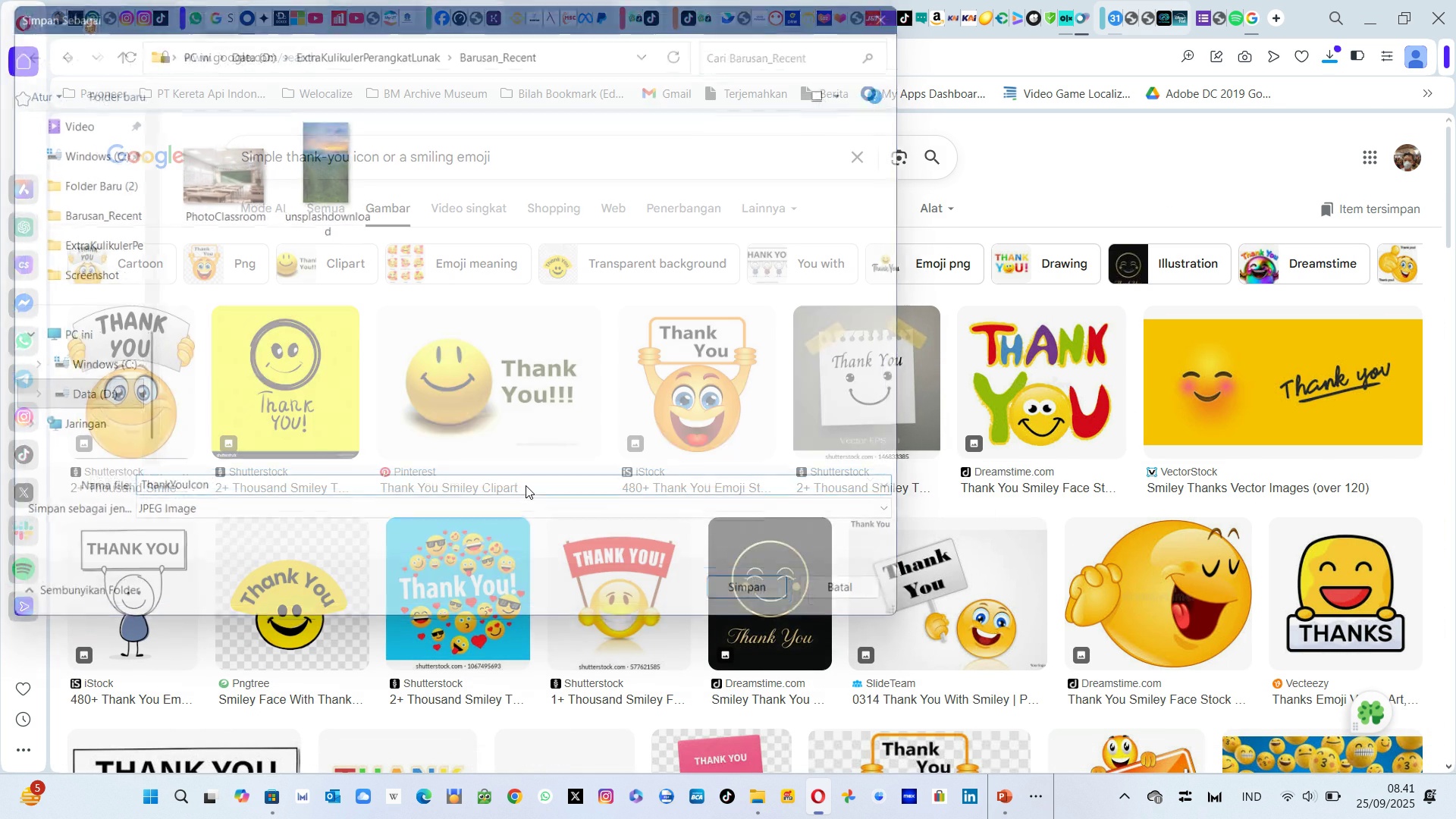 
 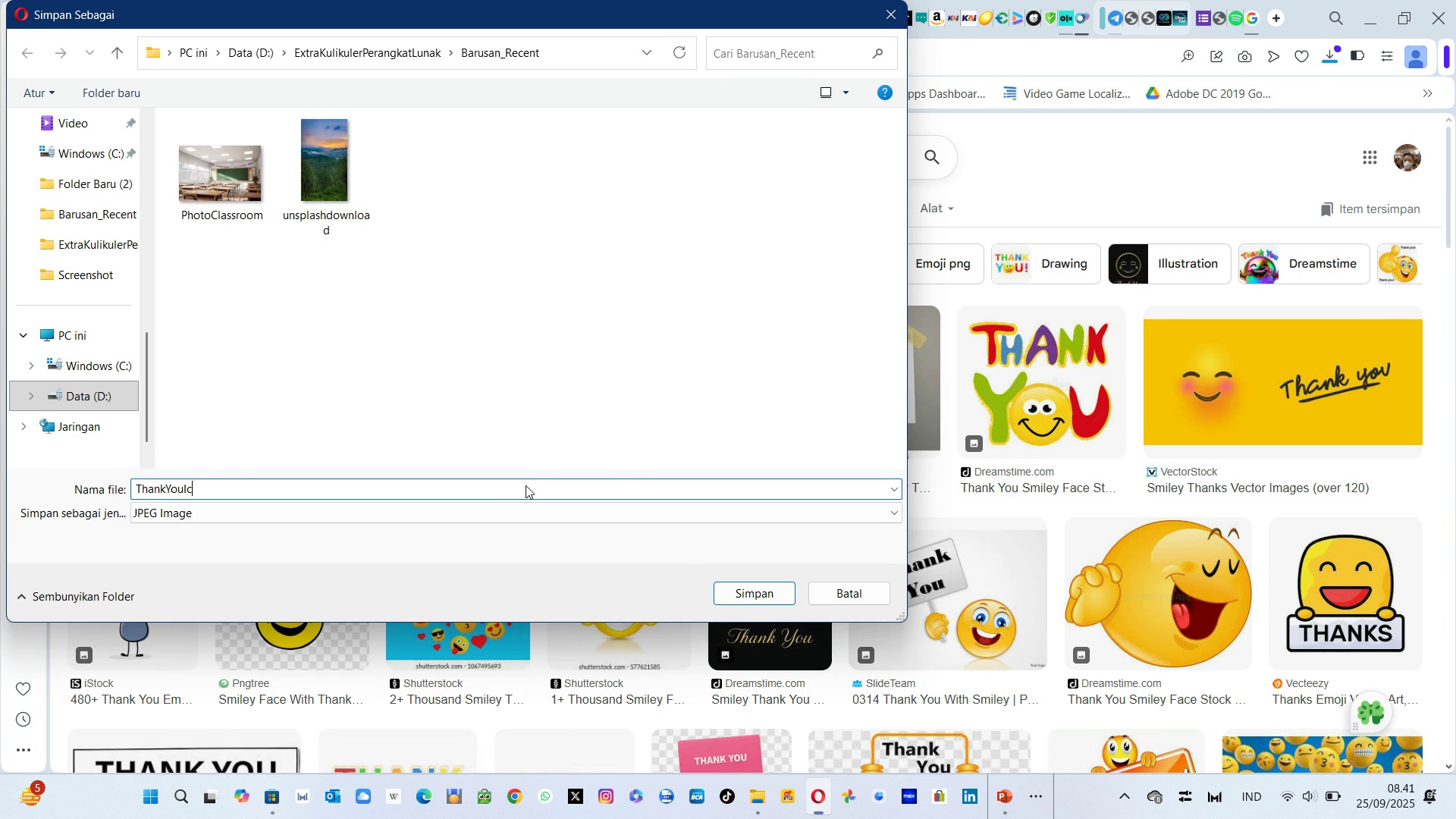 
key(Enter)
 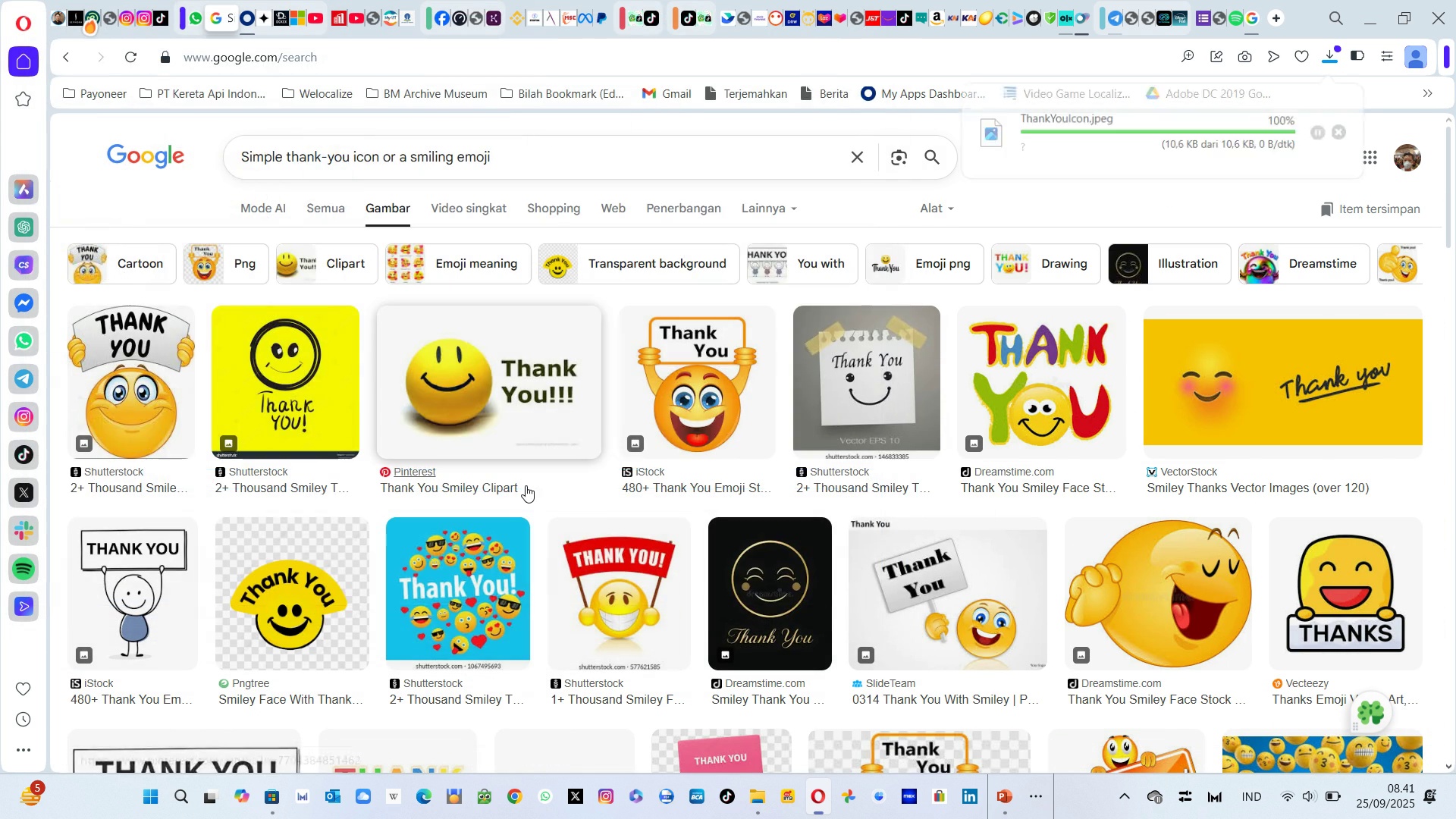 
key(Alt+Tab)
 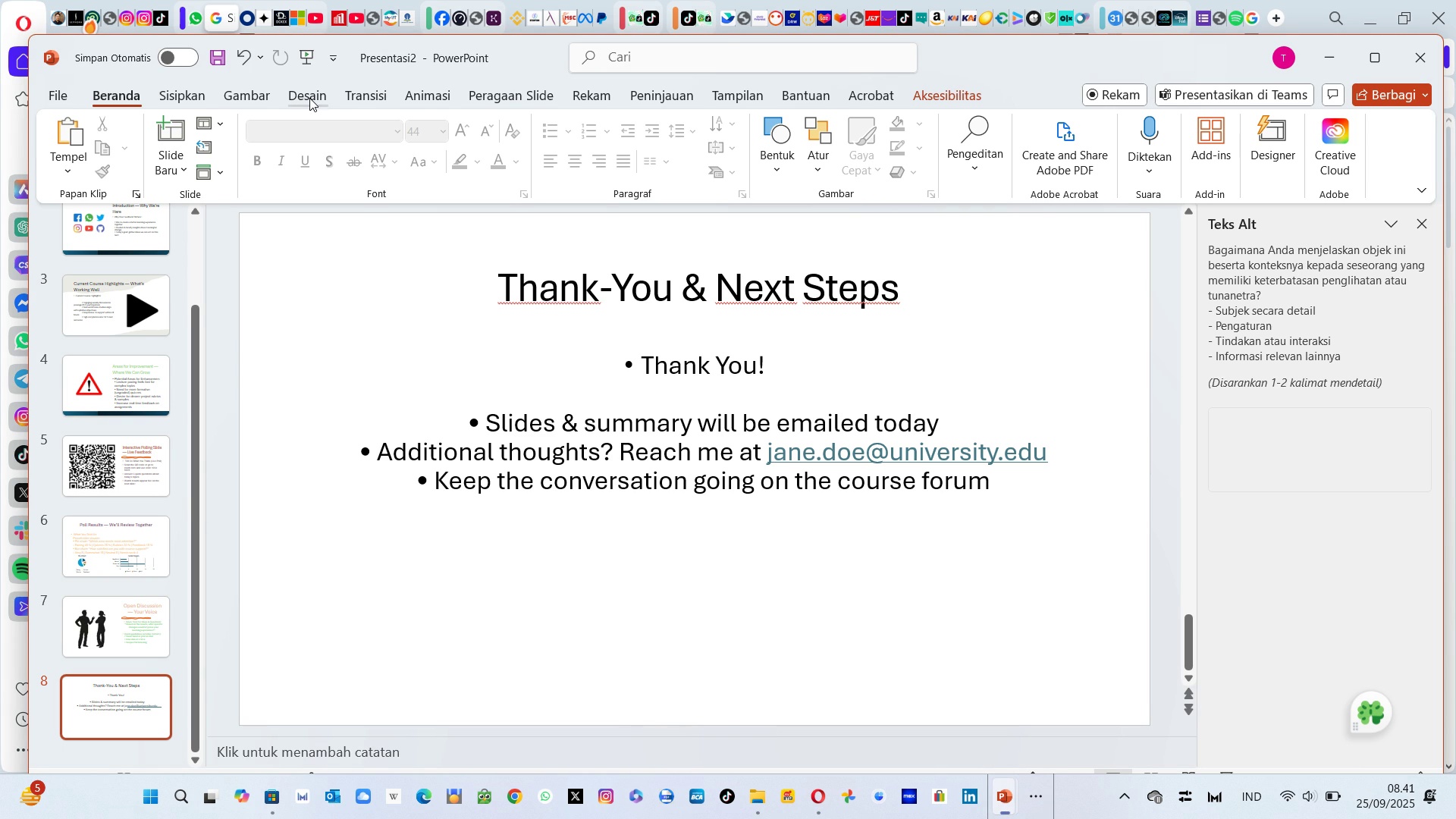 
left_click([193, 105])
 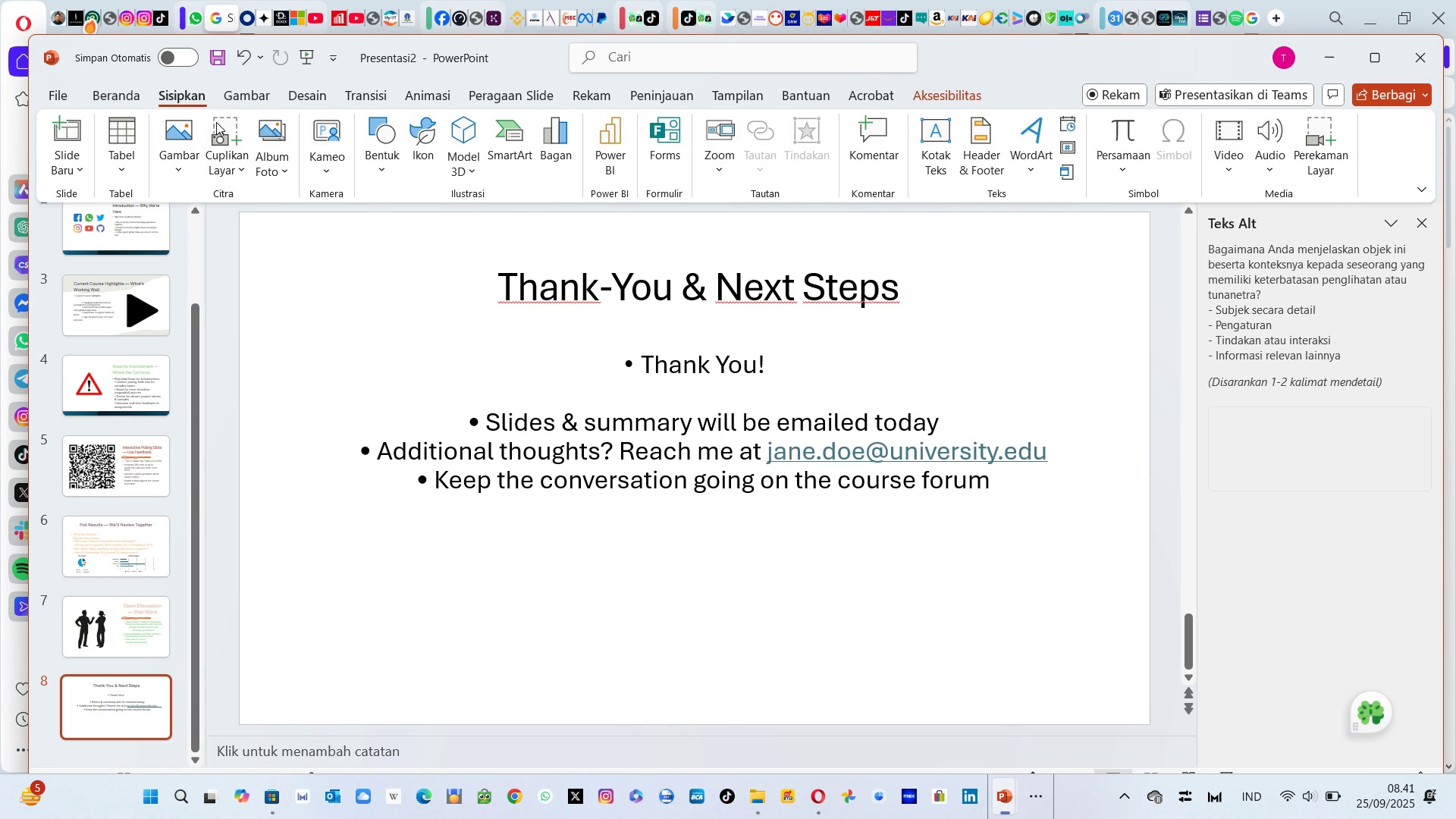 
left_click([193, 135])
 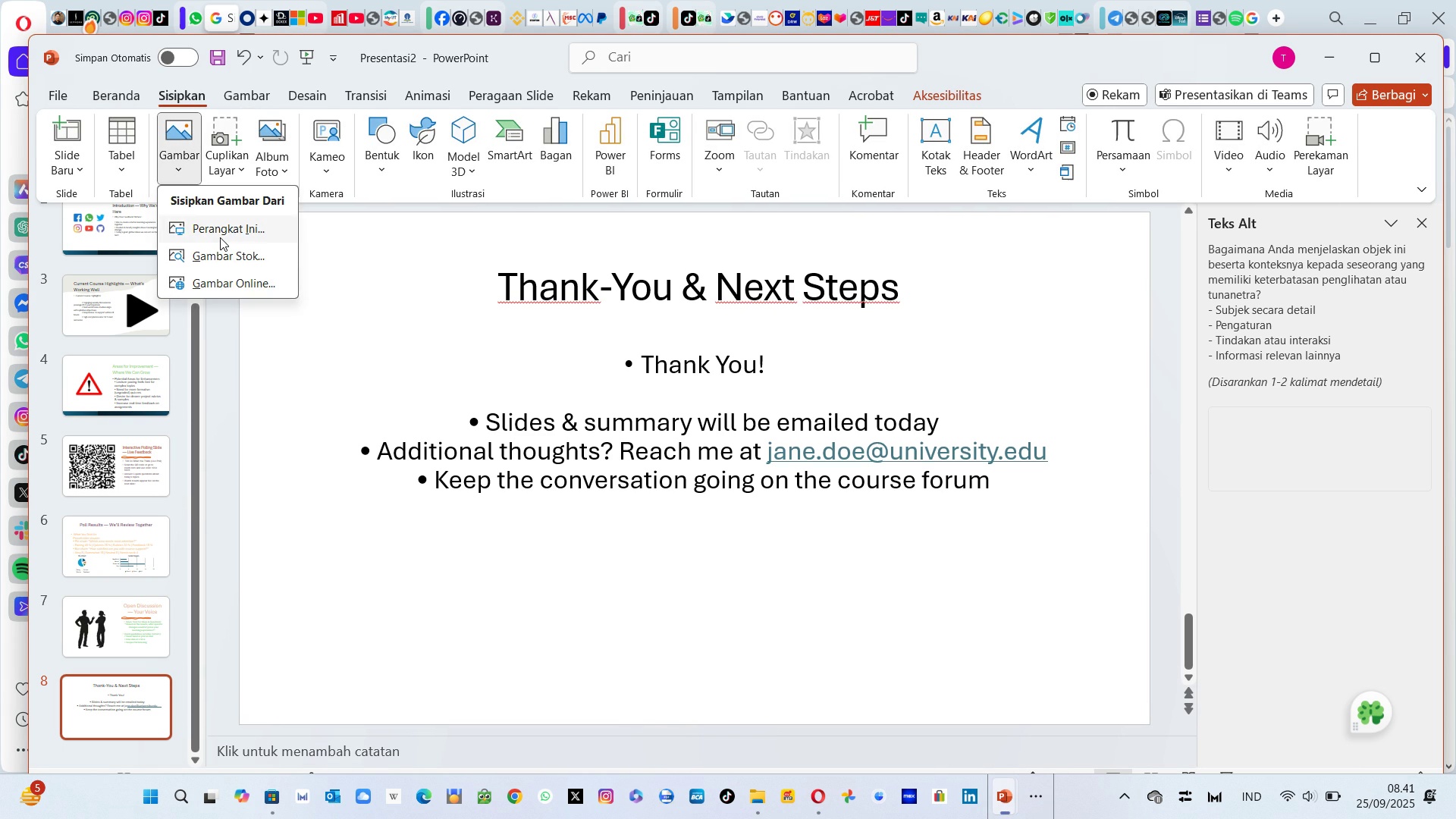 
left_click([220, 237])
 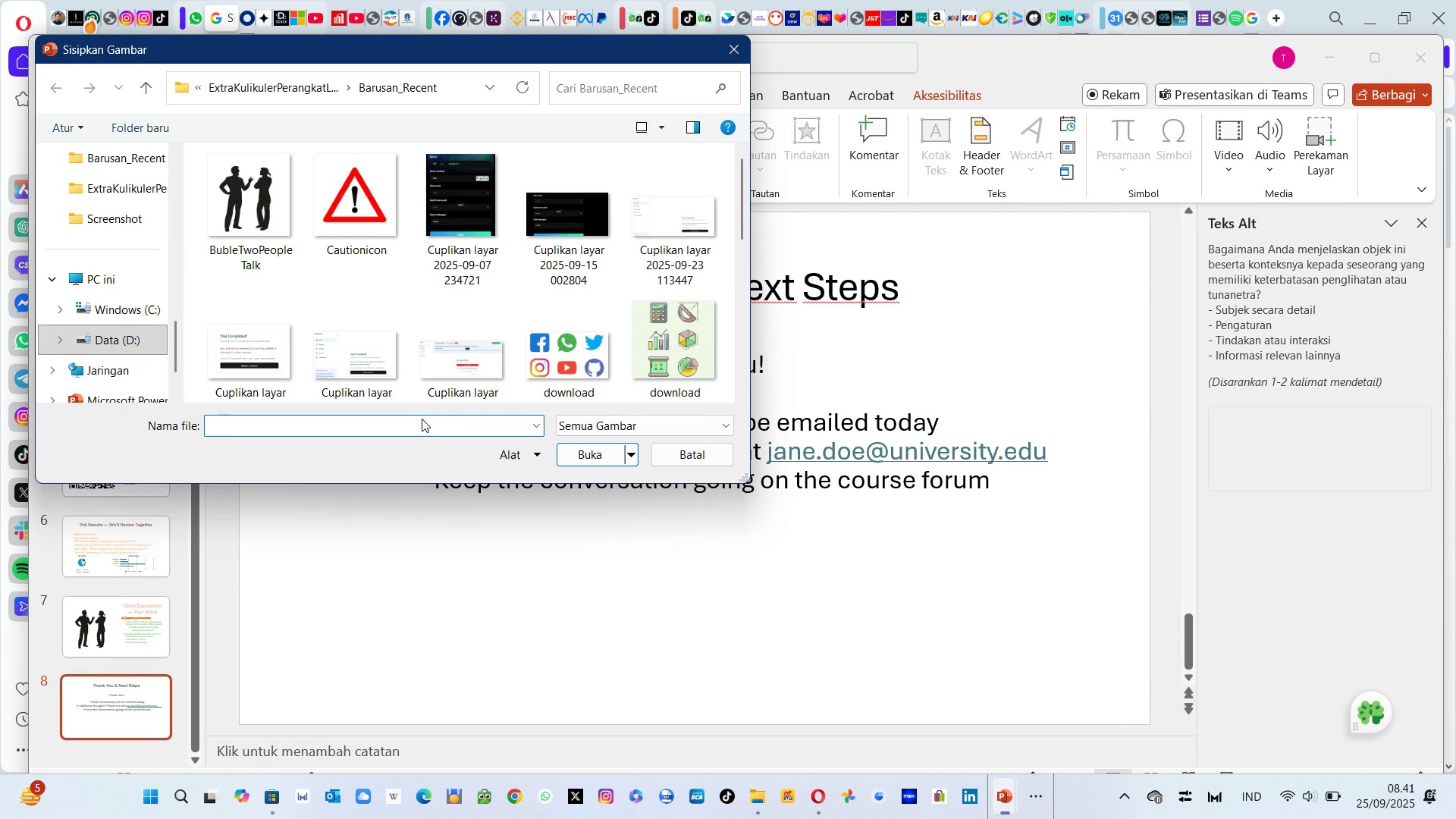 
scroll: coordinate [488, 334], scroll_direction: down, amount: 14.0
 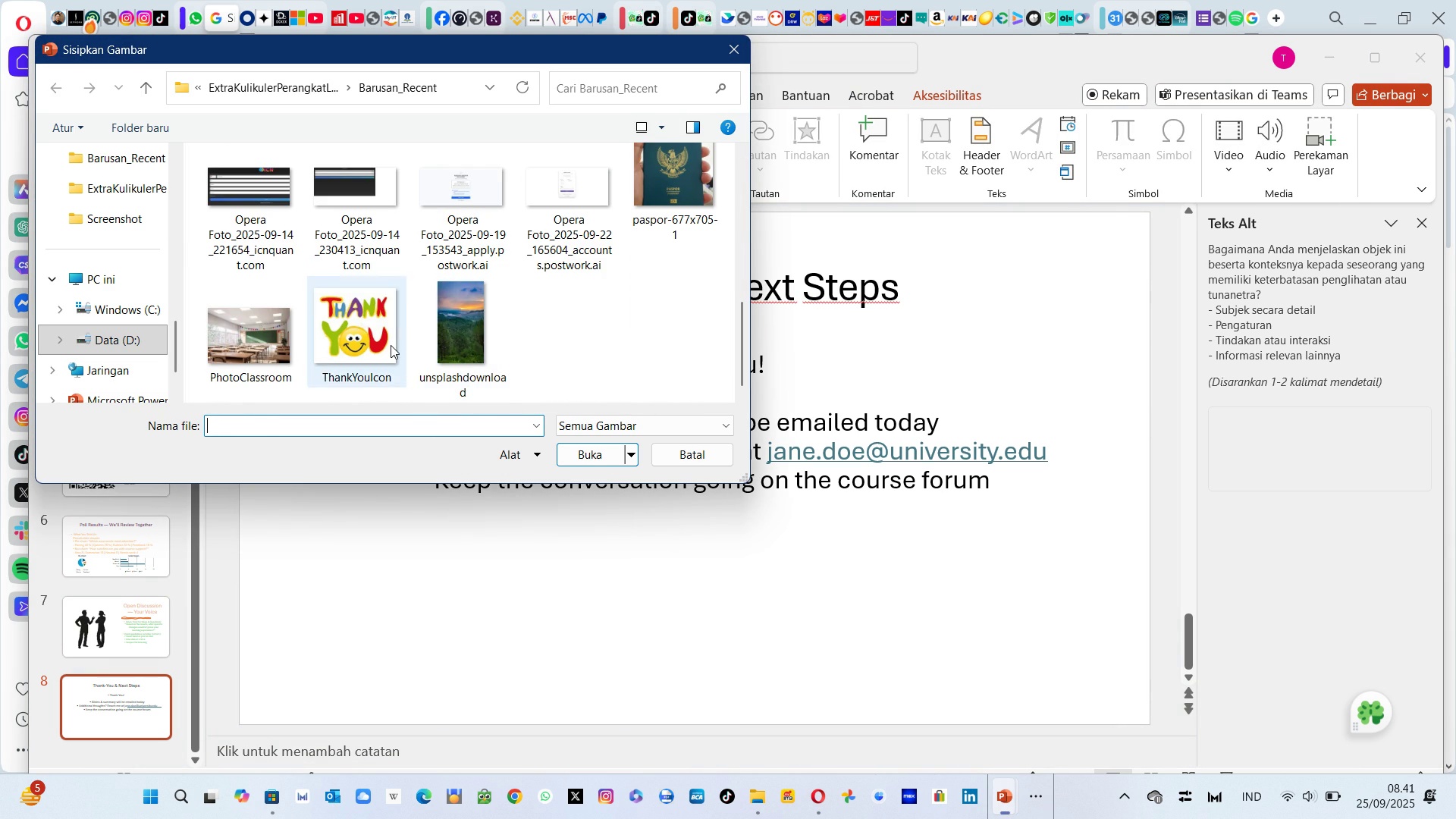 
left_click([391, 345])
 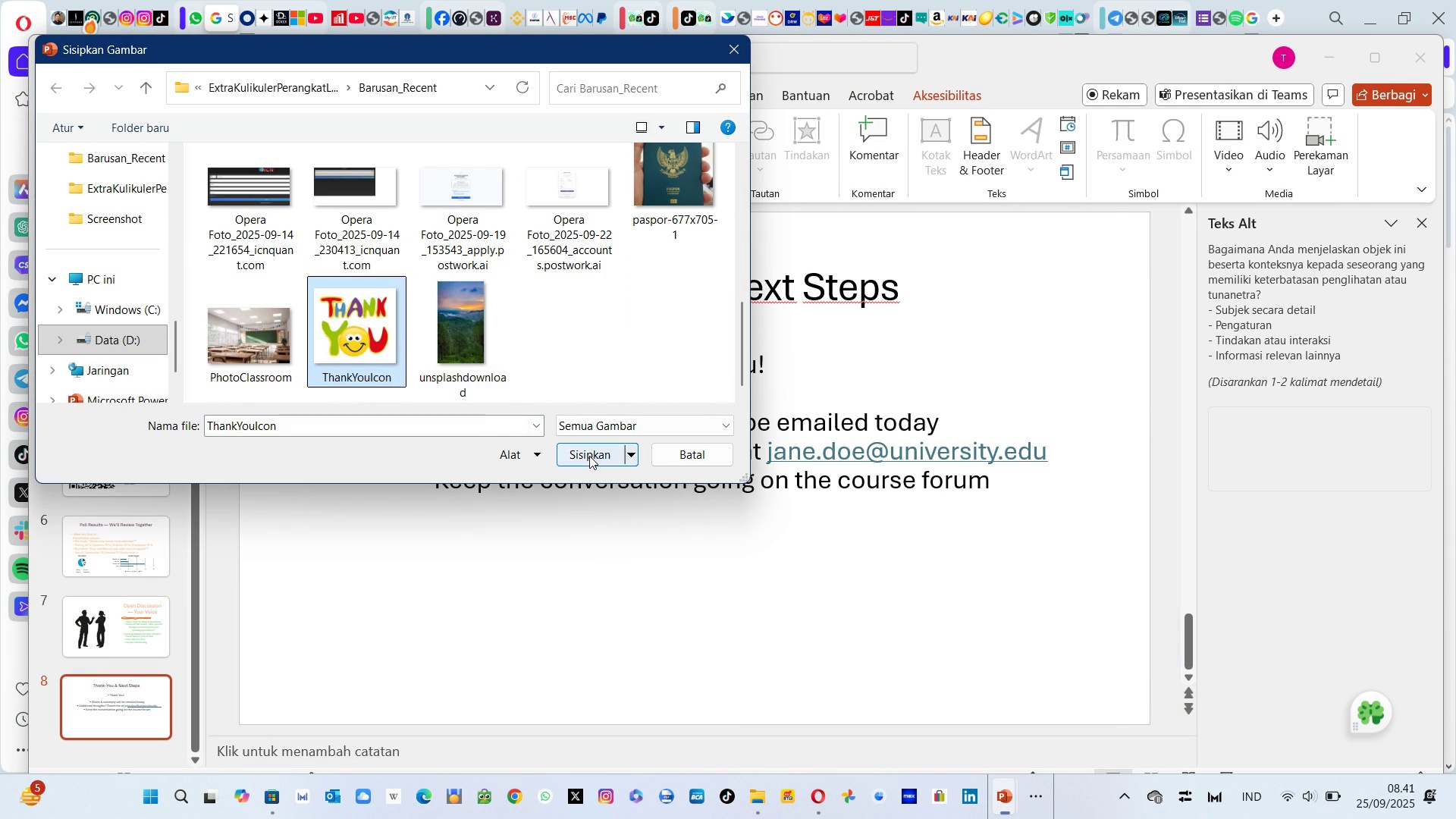 
left_click([589, 456])
 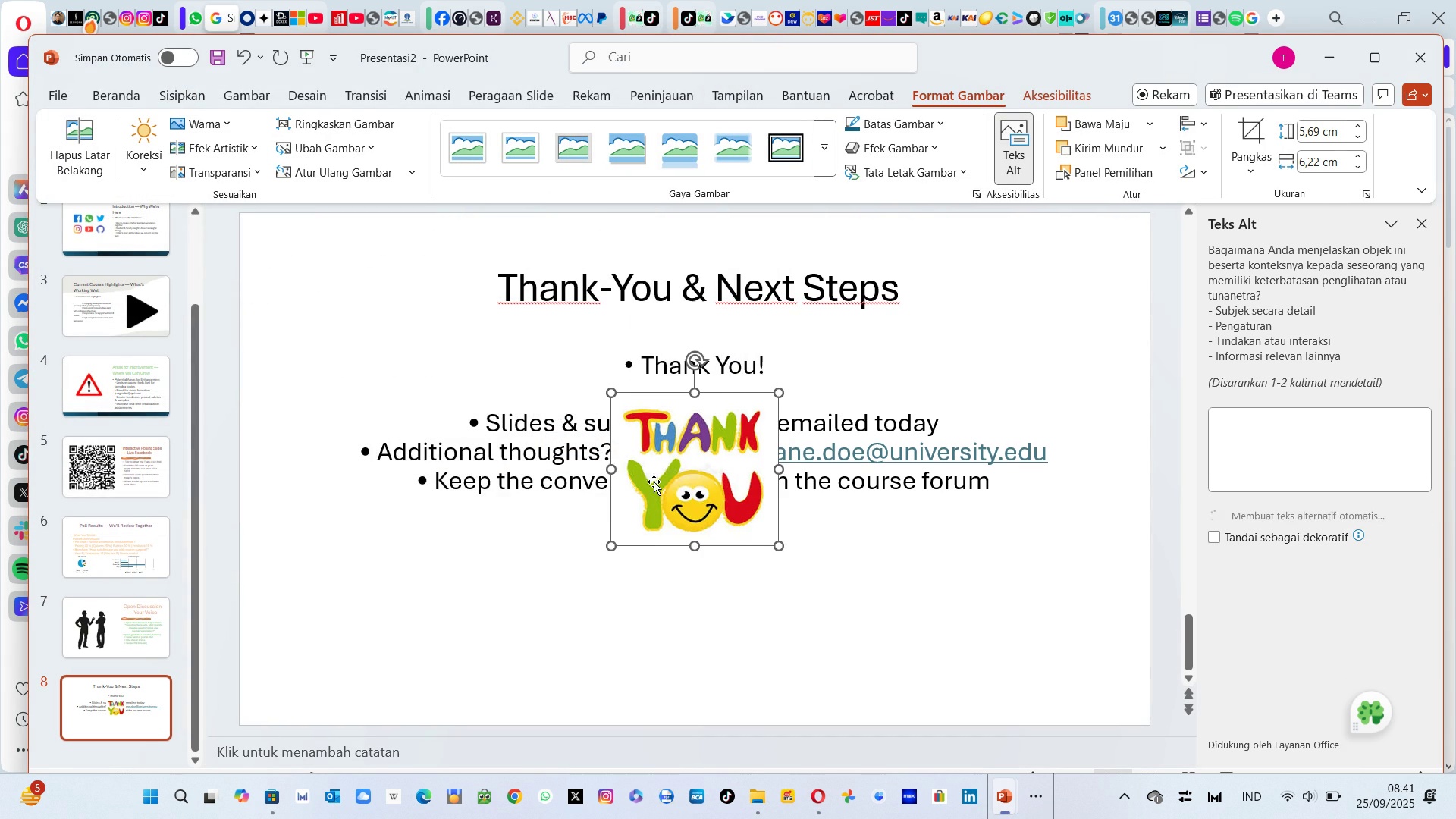 
left_click_drag(start_coordinate=[689, 464], to_coordinate=[622, 575])
 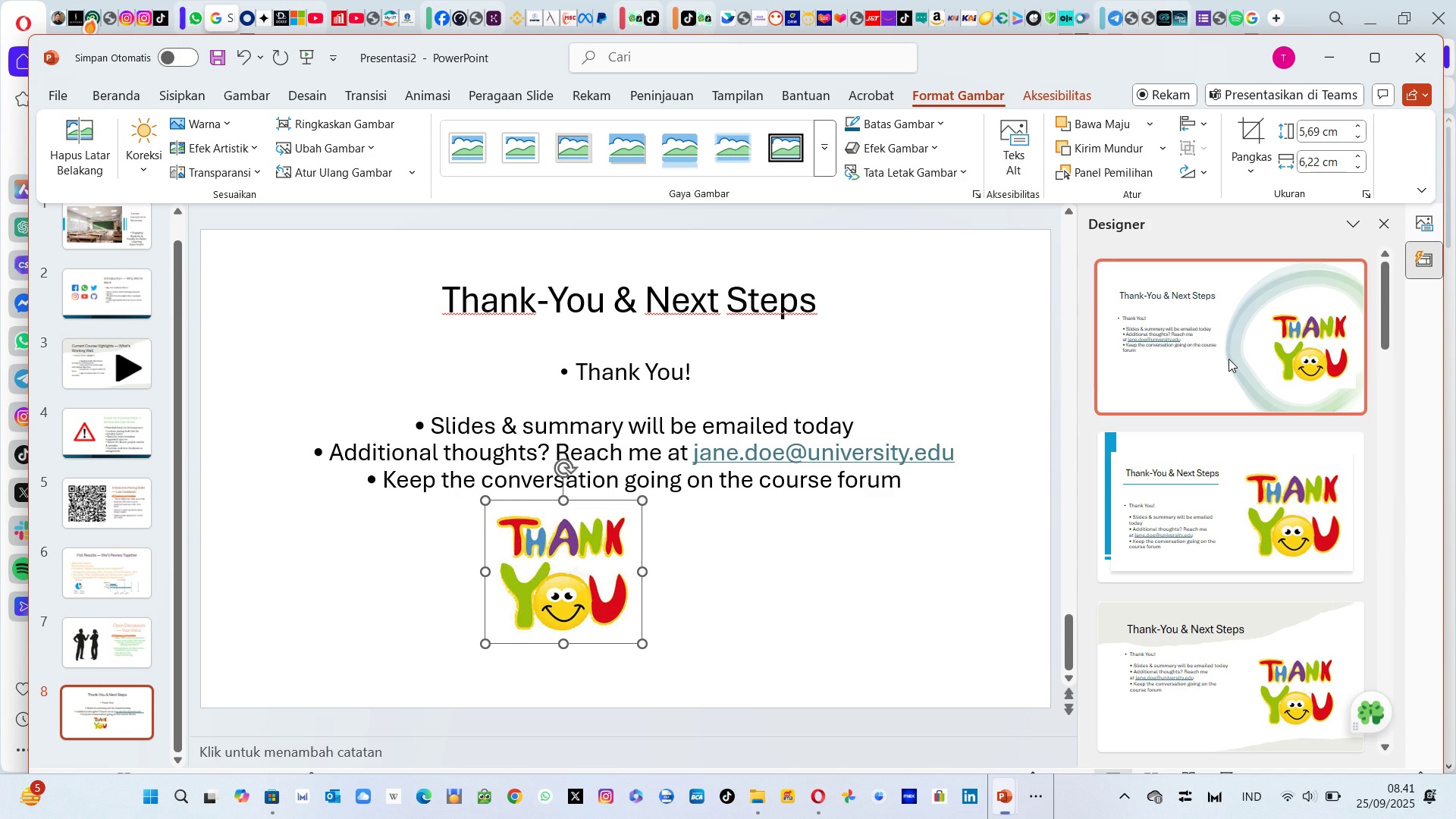 
left_click([1228, 359])
 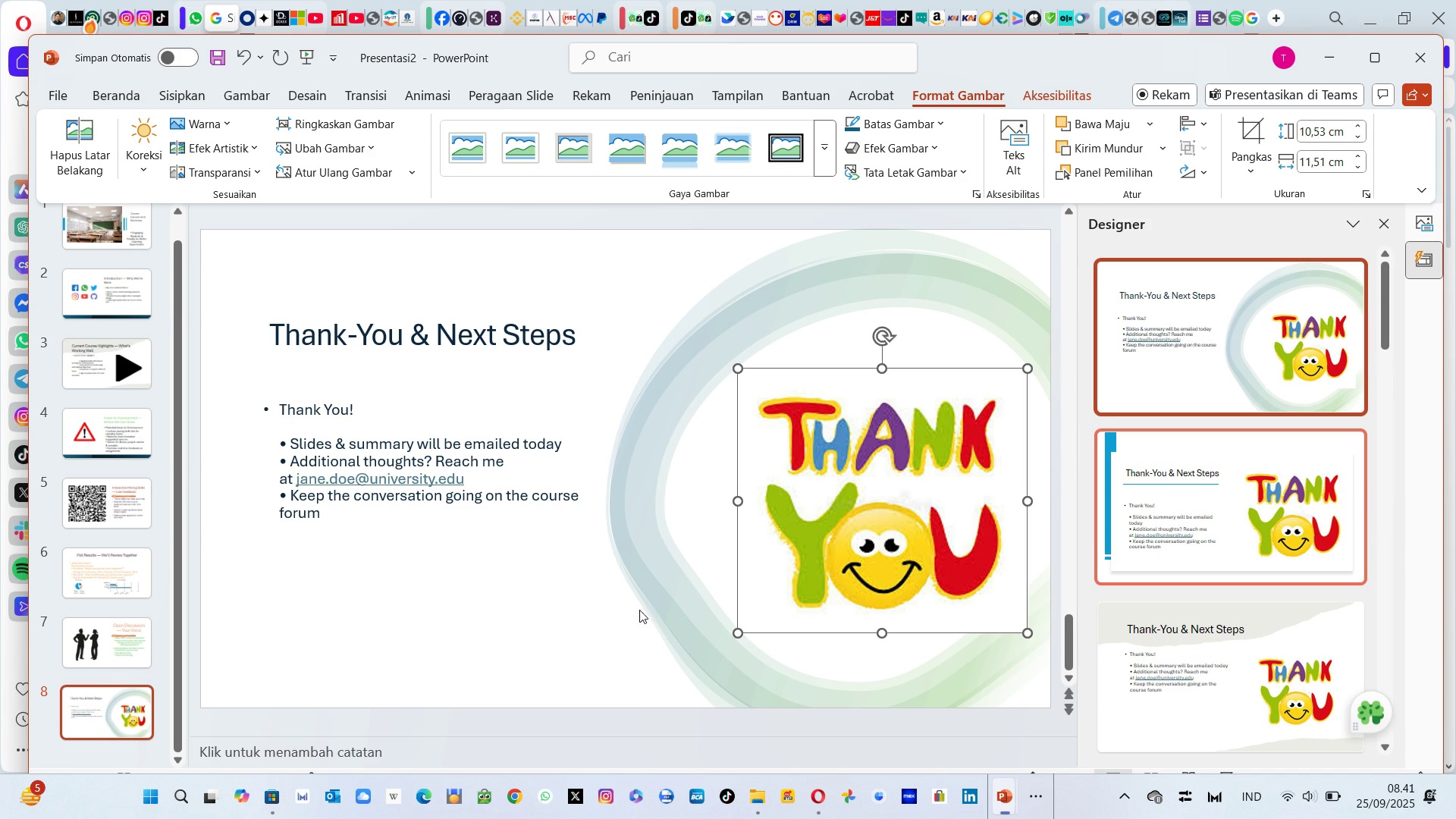 
left_click([563, 624])
 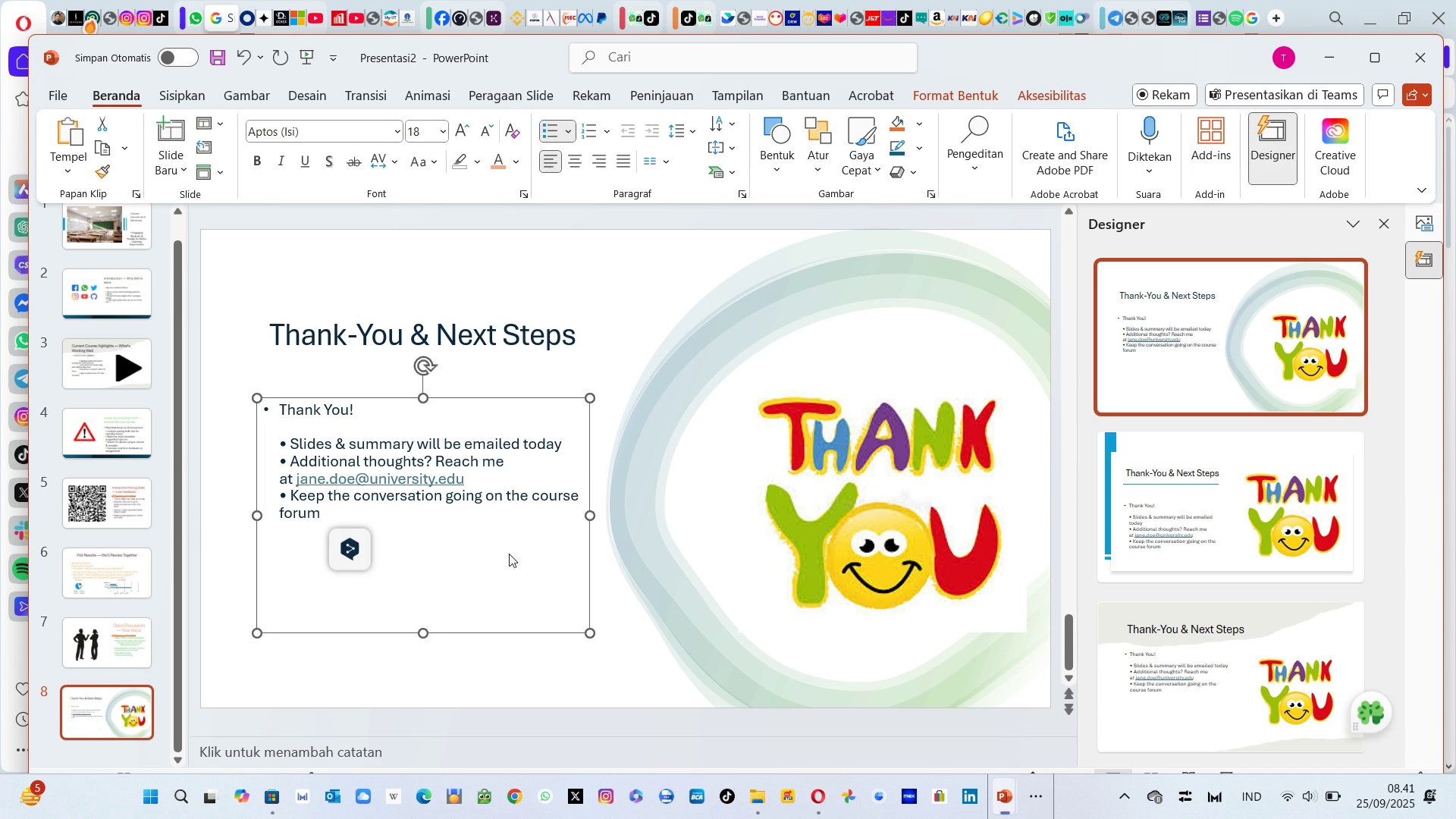 
key(Control+A)
 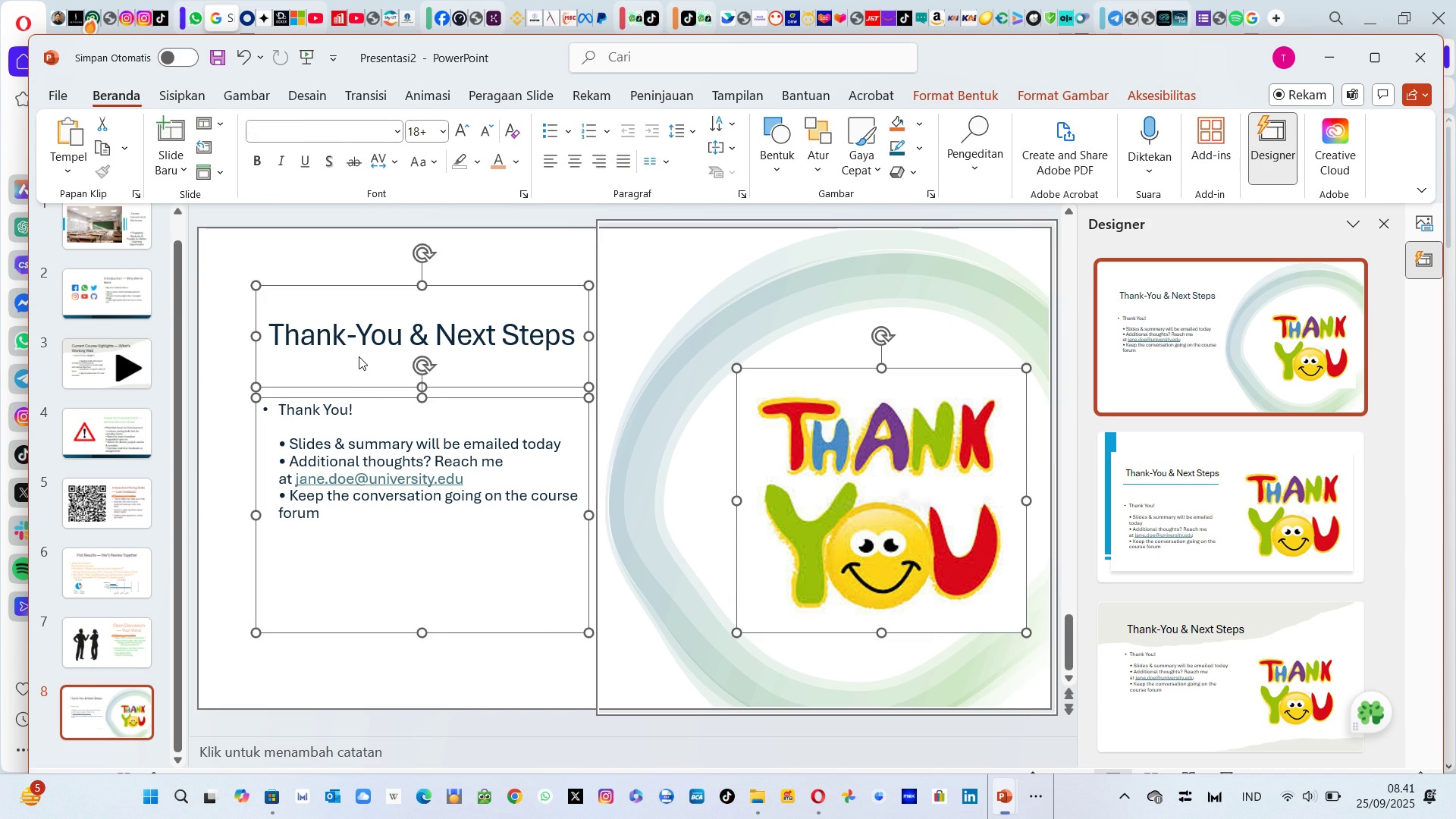 
left_click([359, 356])
 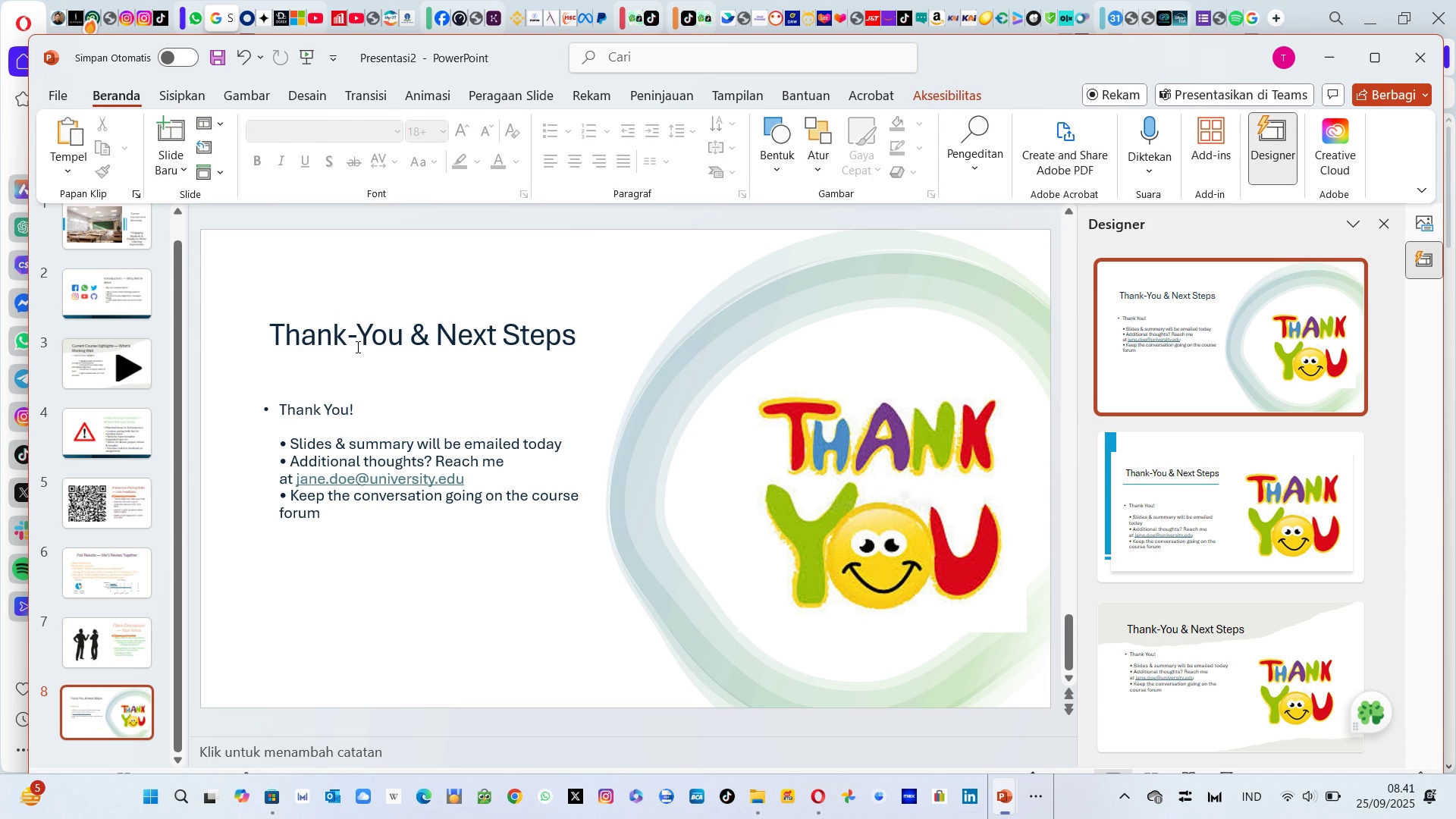 
left_click([356, 347])
 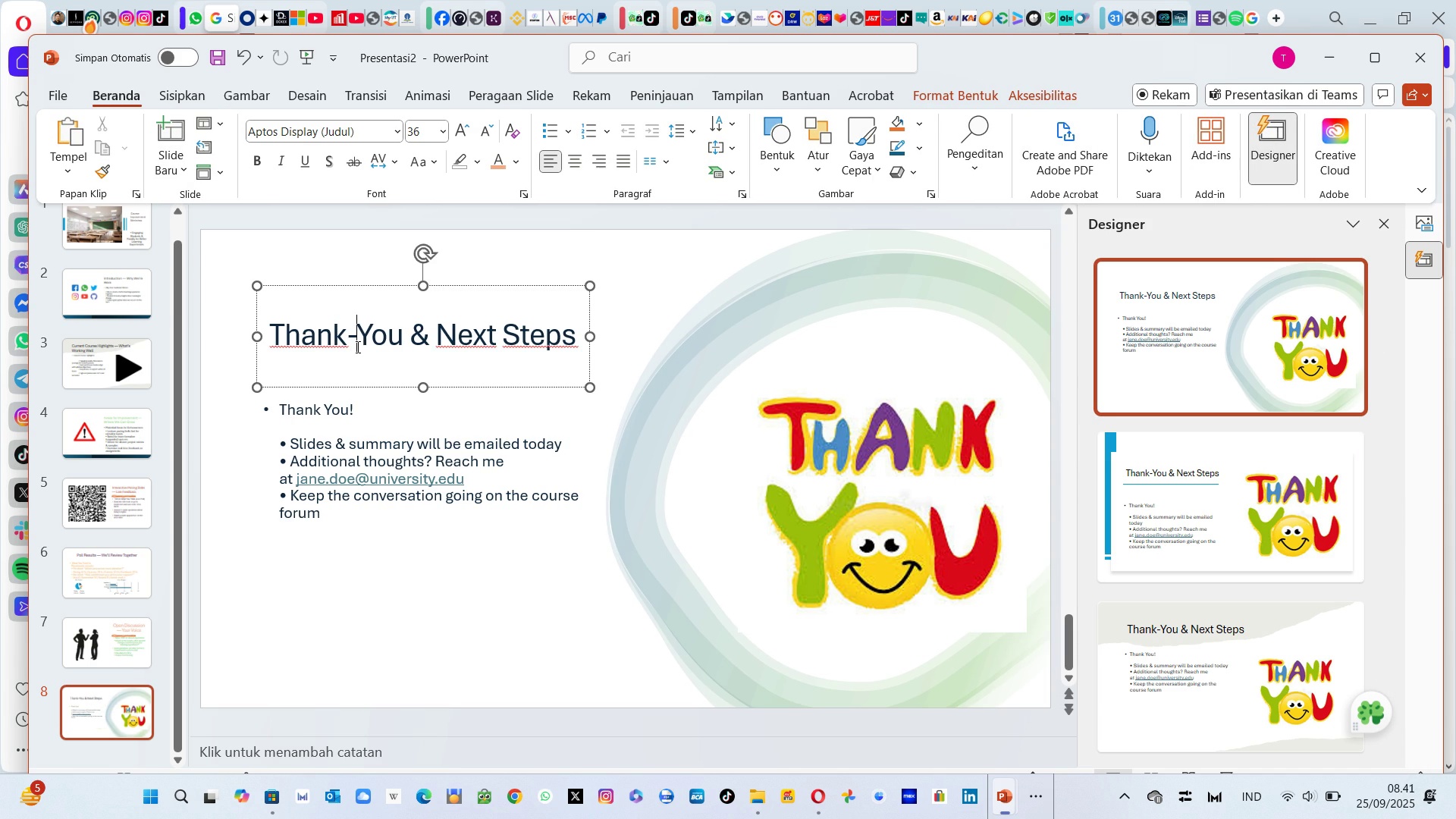 
key(Control+ControlLeft)
 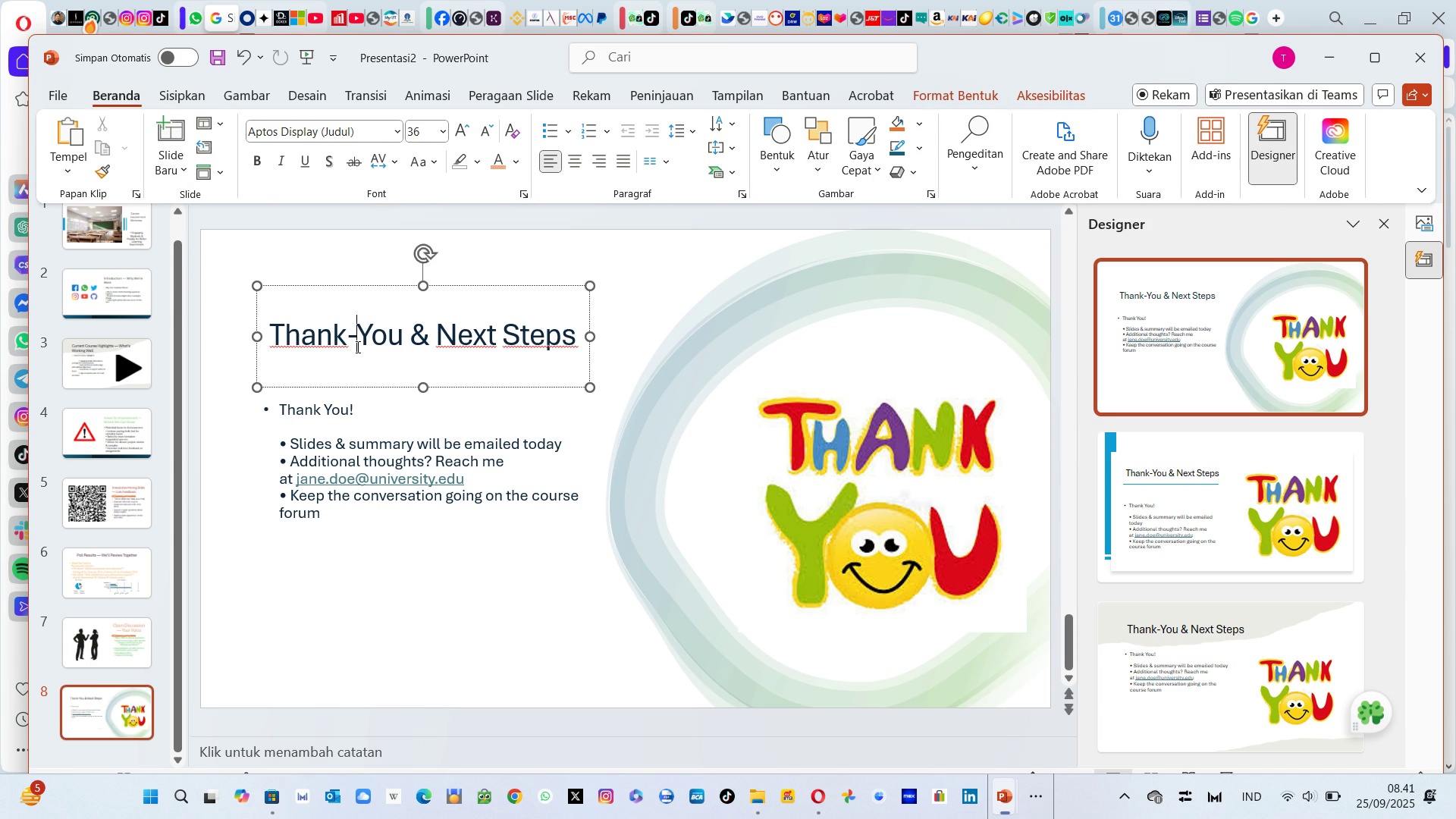 
key(Control+A)
 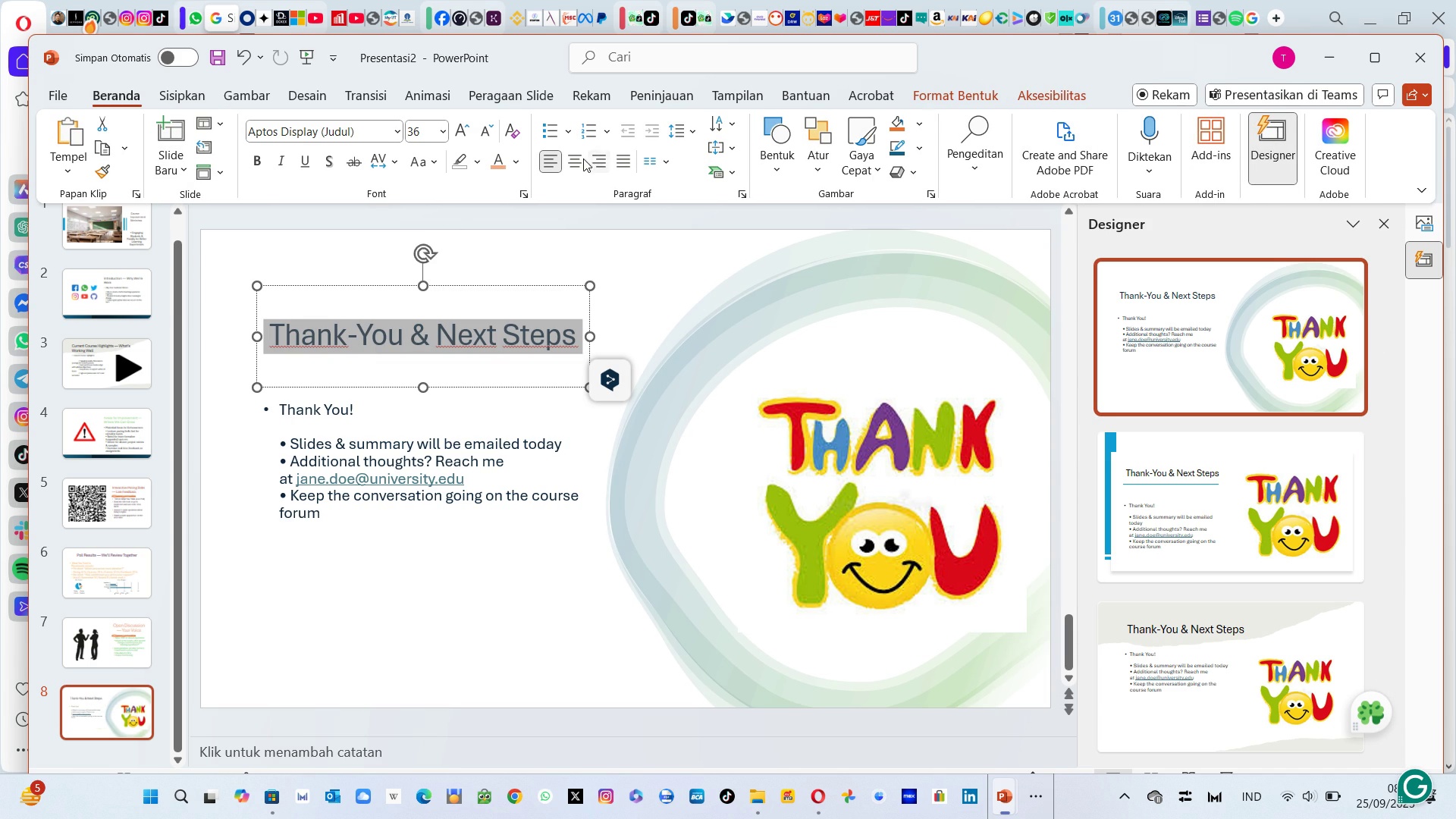 
left_click([564, 162])
 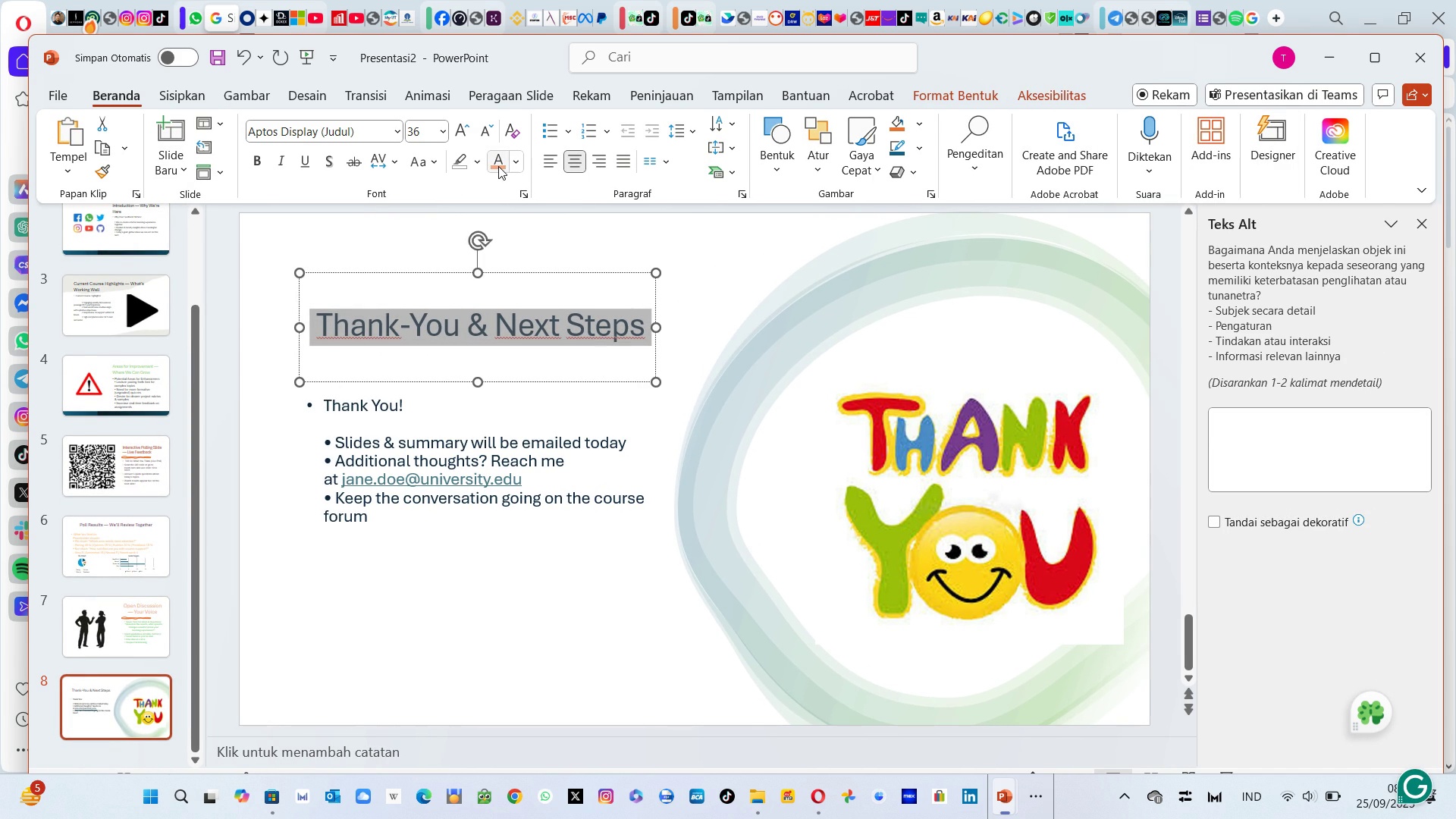 
left_click([496, 166])
 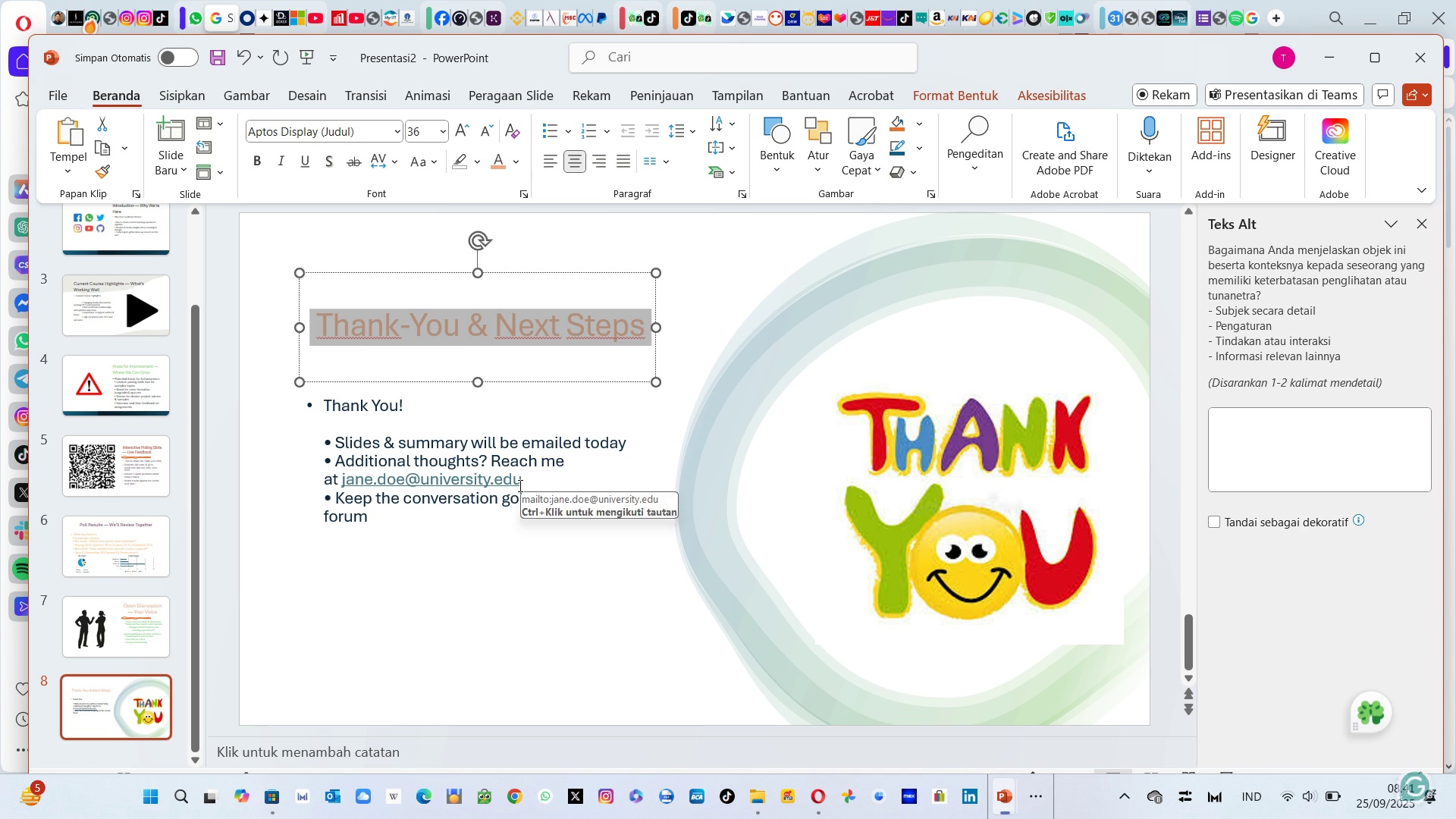 
left_click([519, 485])
 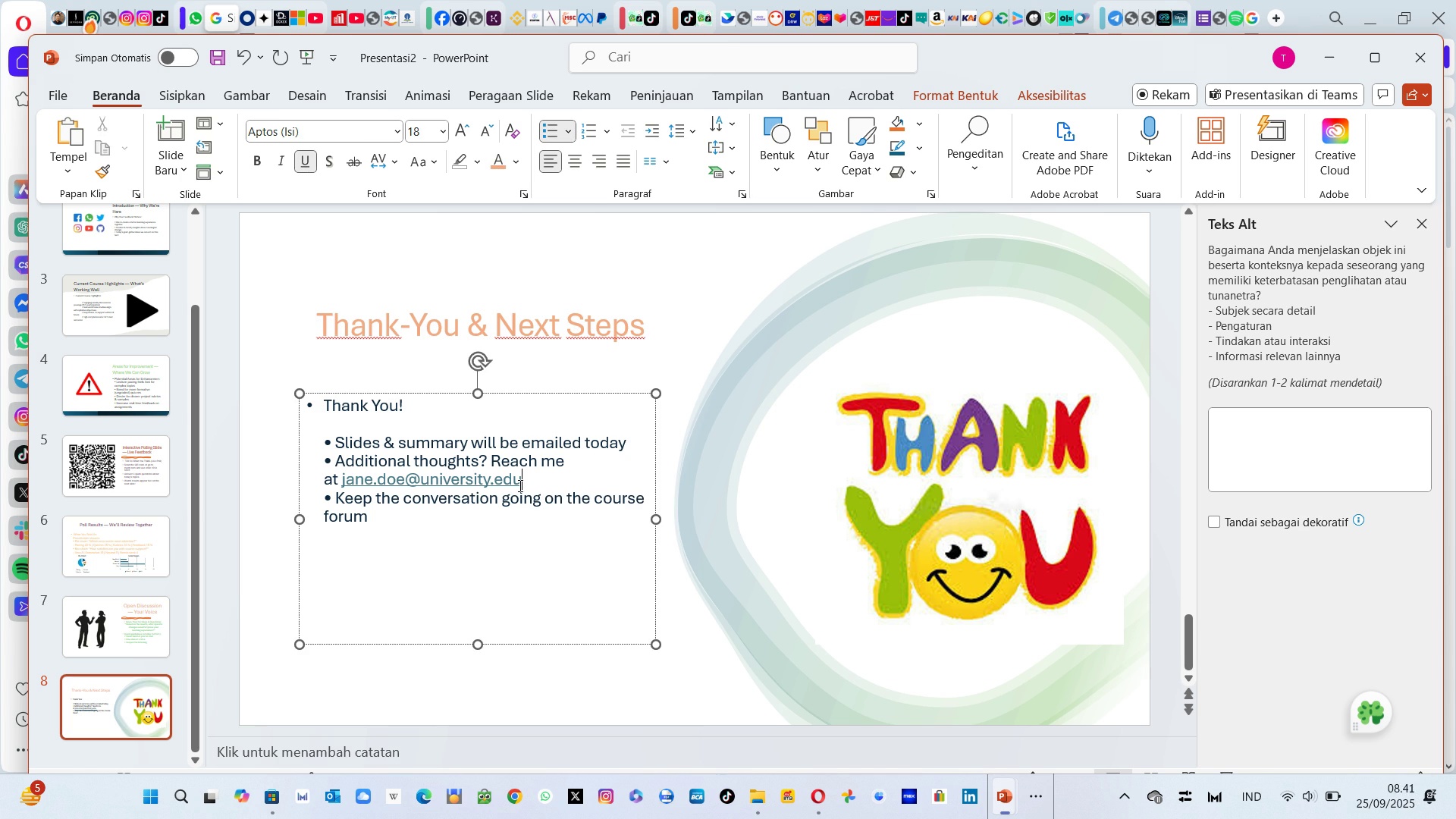 
key(Control+ControlLeft)
 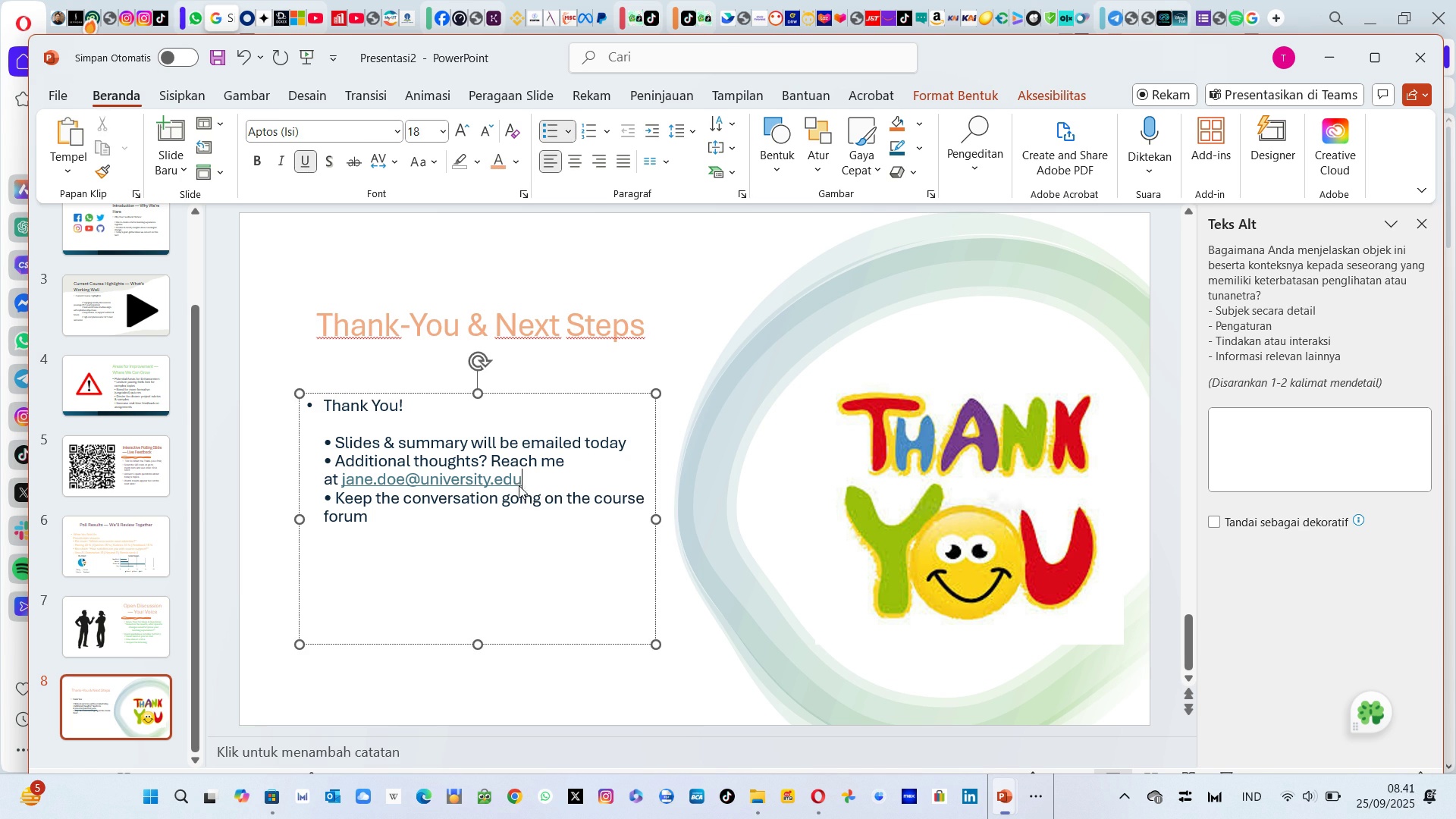 
key(Control+A)
 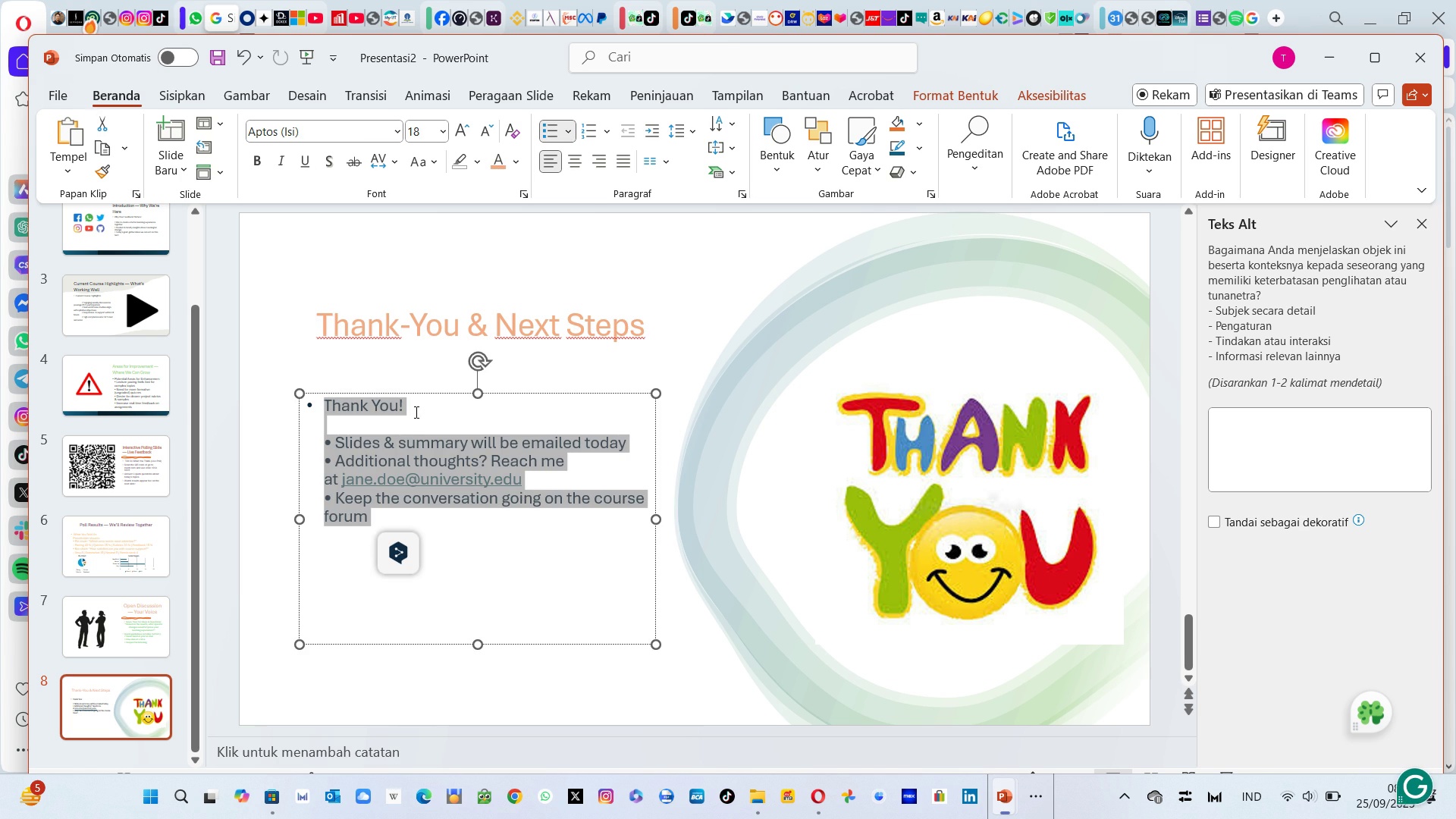 
left_click([415, 412])
 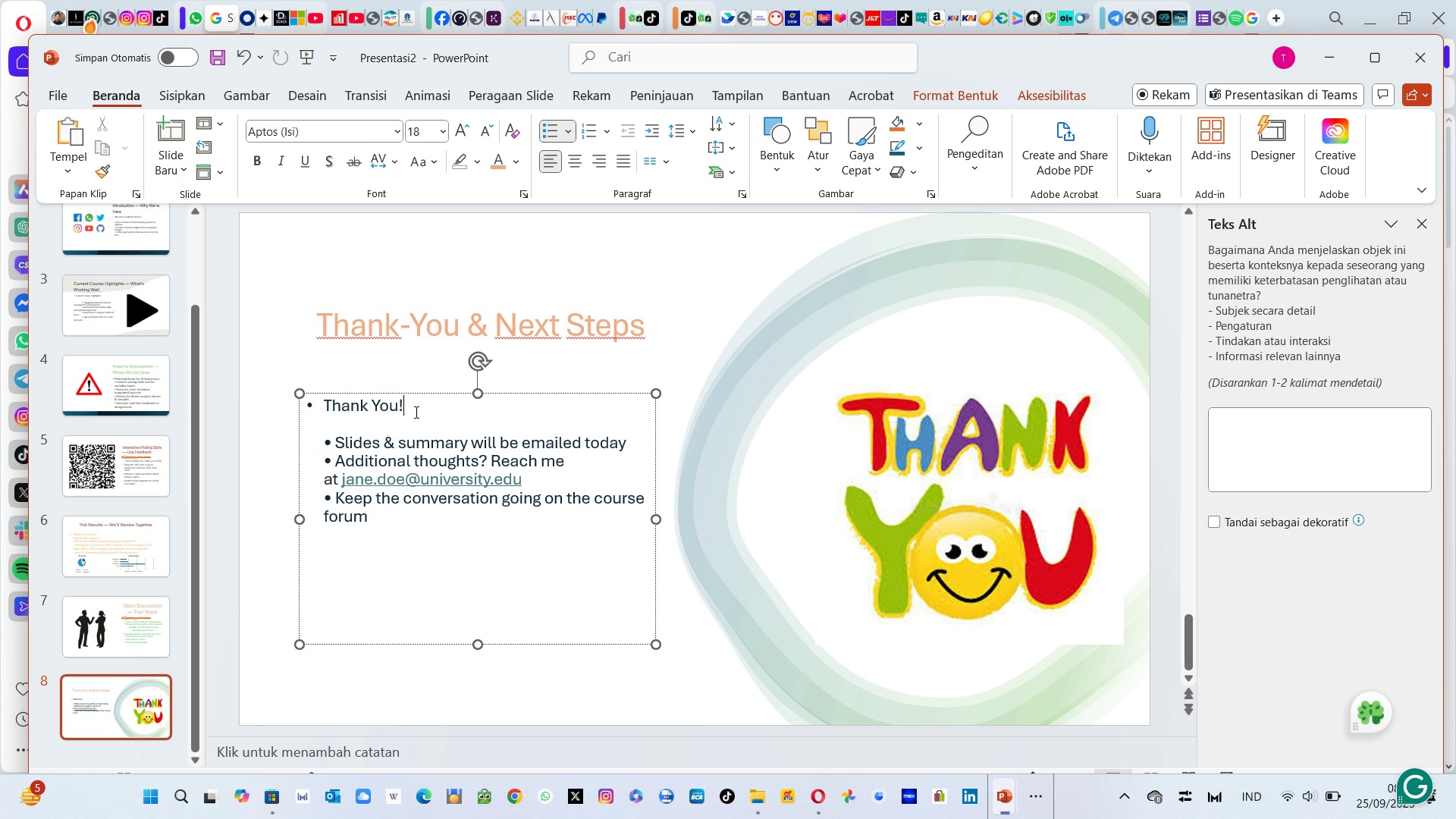 
key(Control+ControlLeft)
 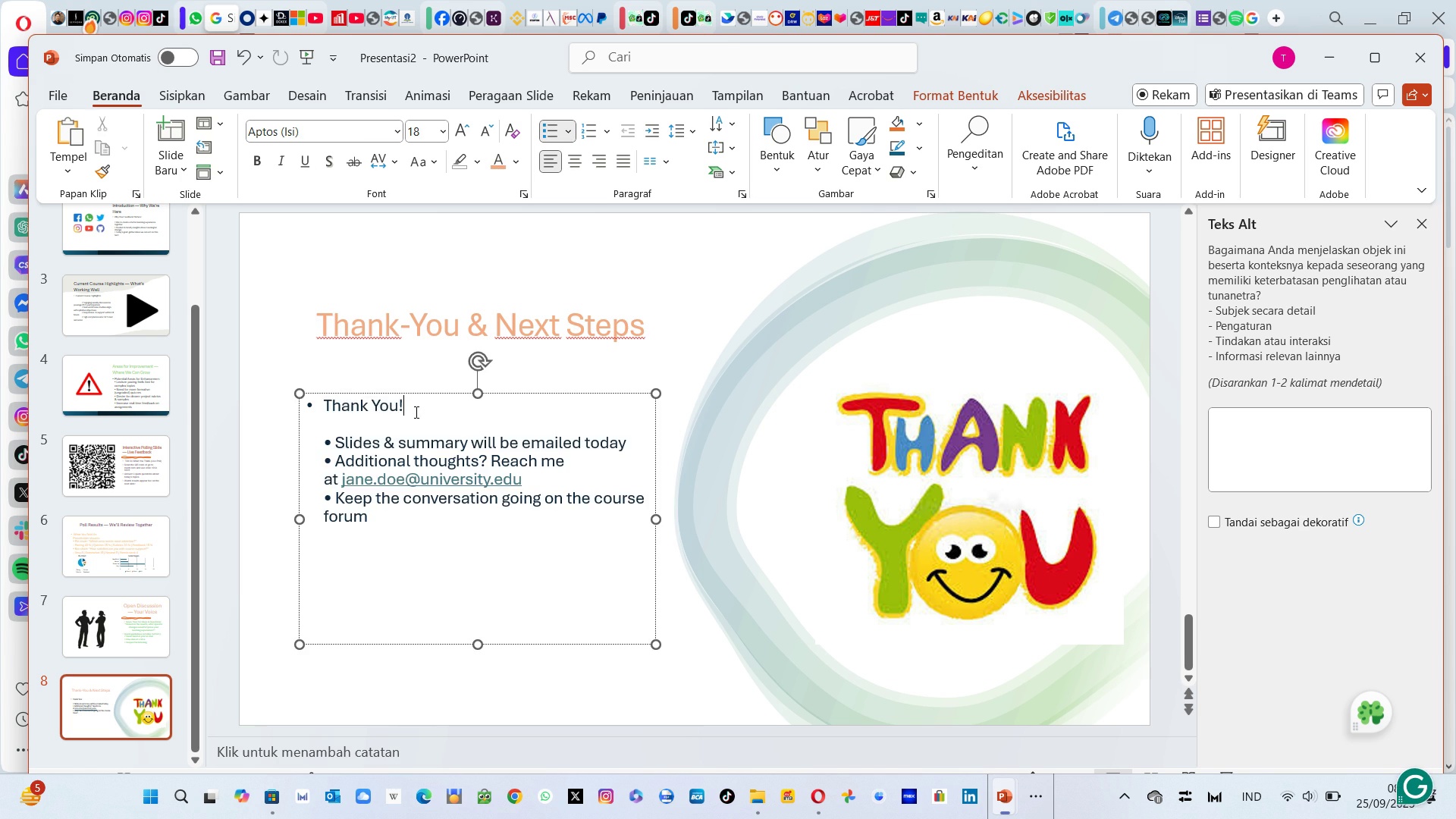 
key(Control+A)
 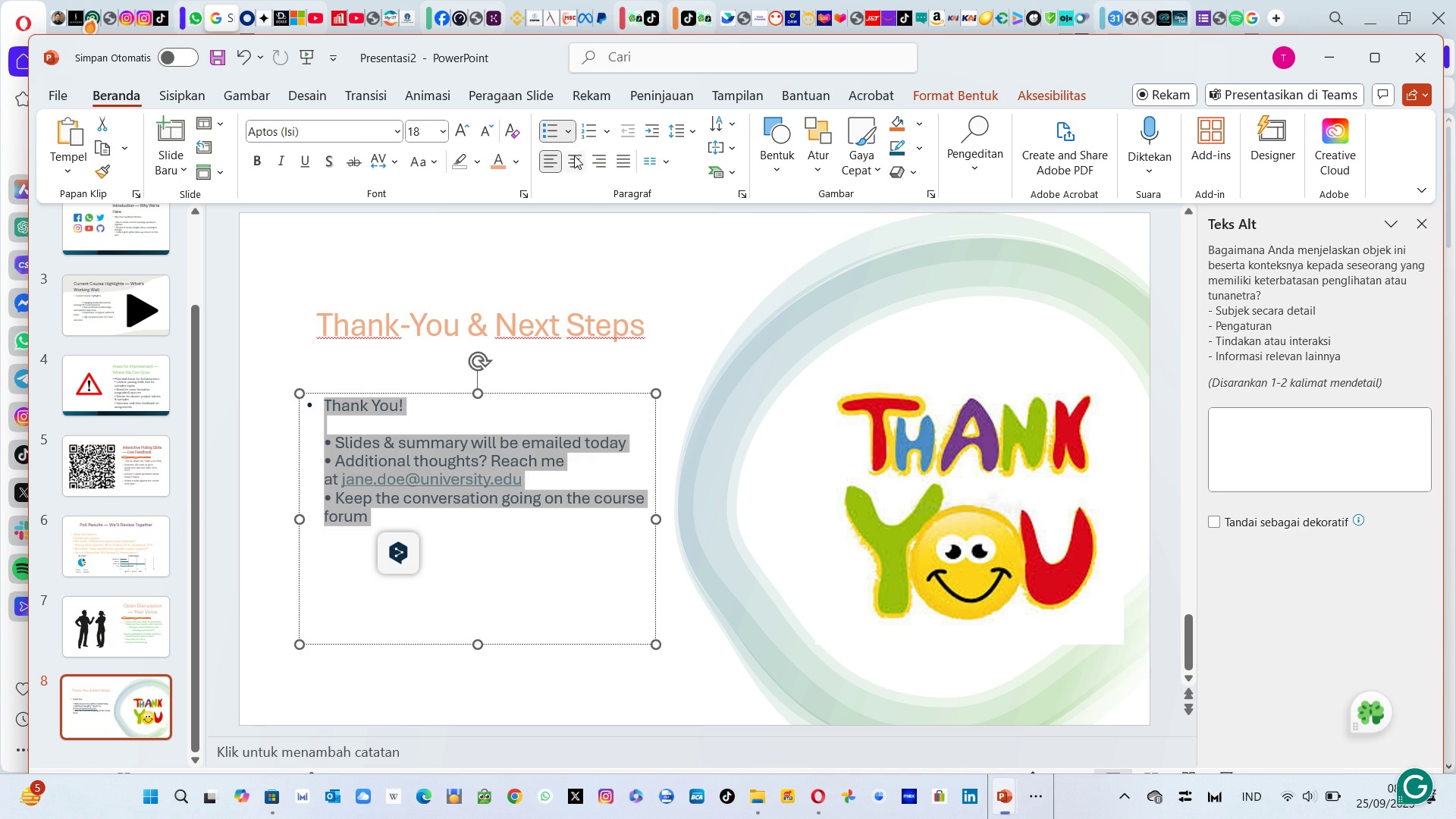 
left_click([574, 150])
 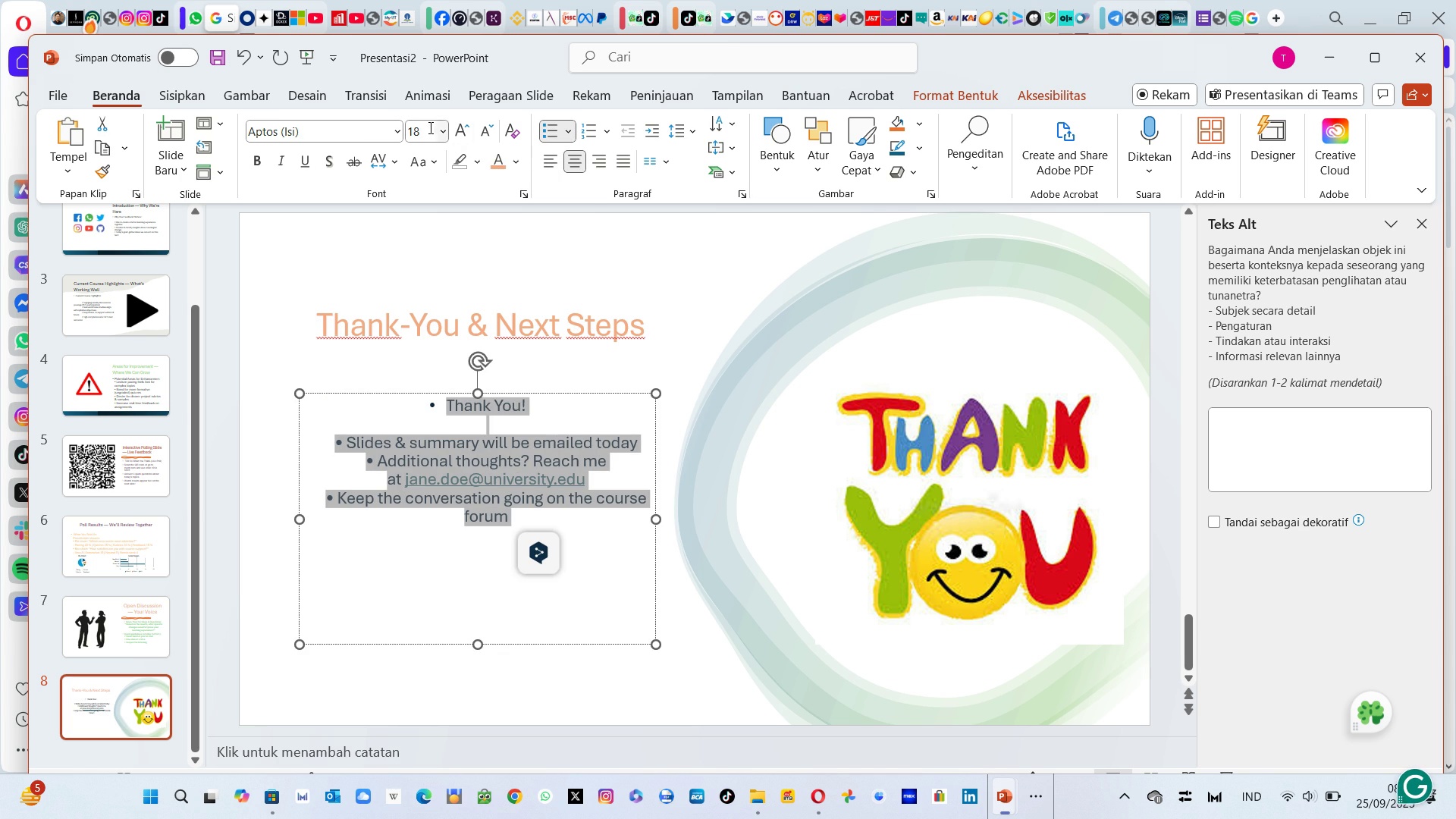 
left_click([429, 127])
 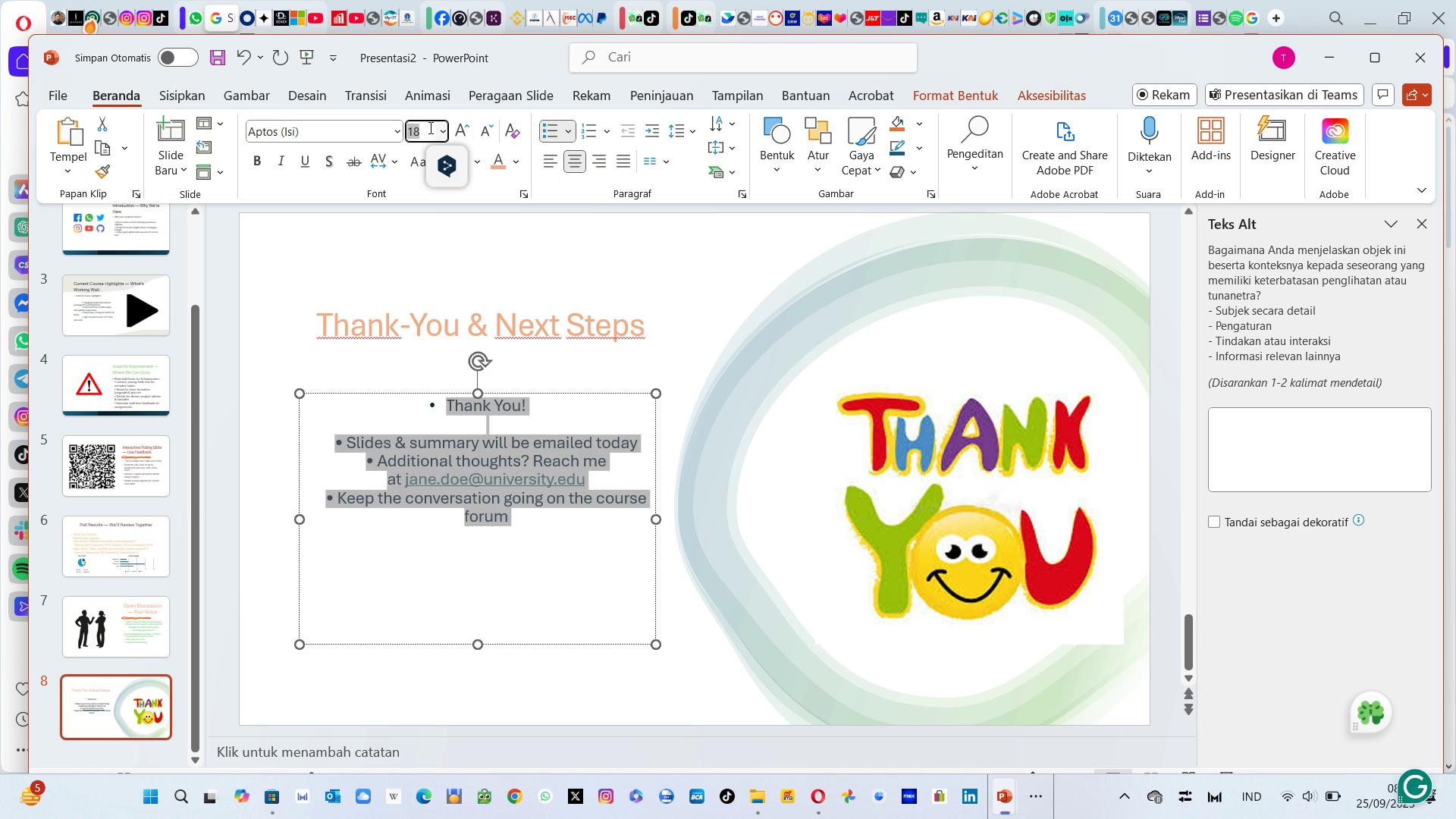 
type(28)
 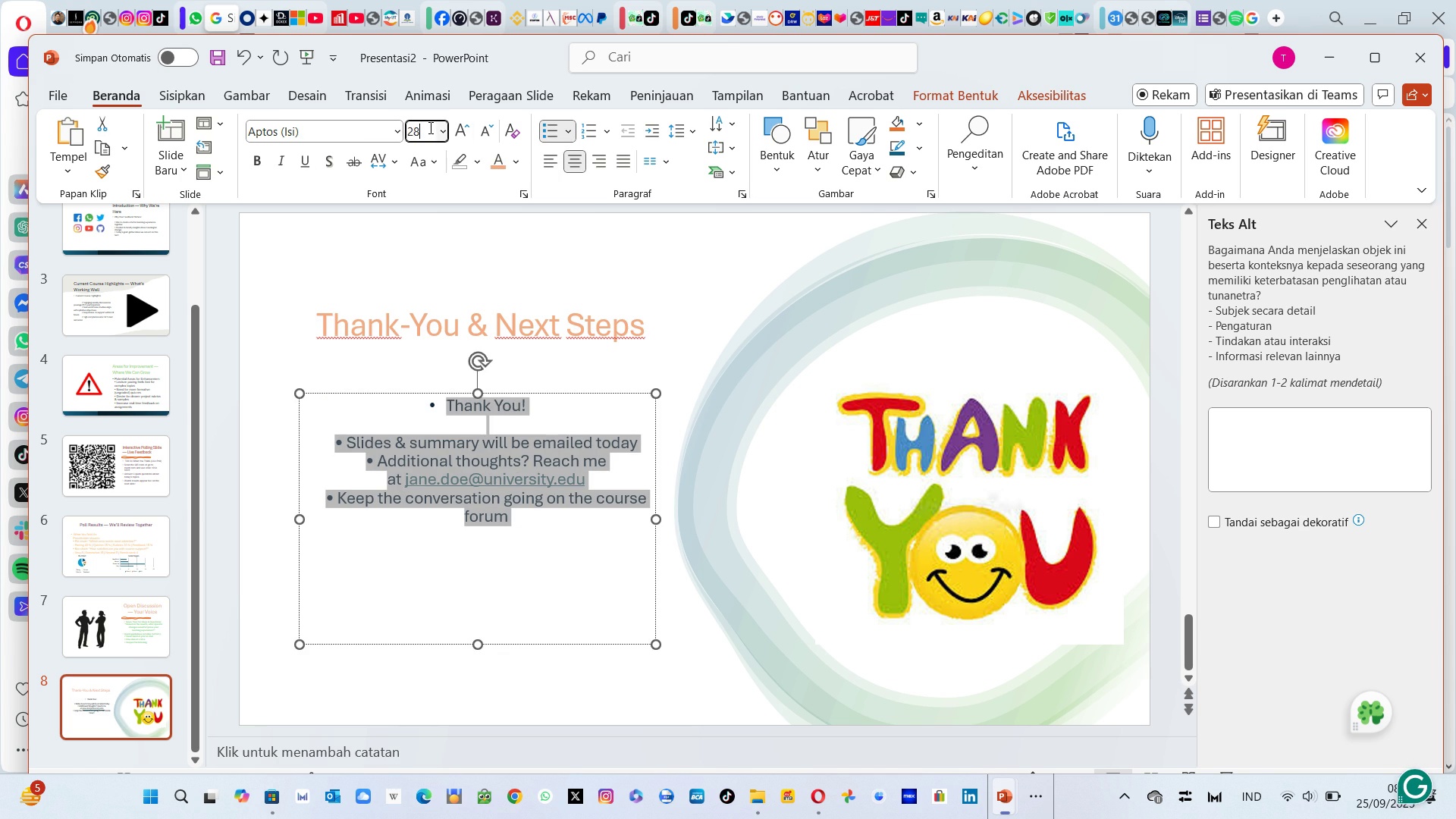 
key(Enter)
 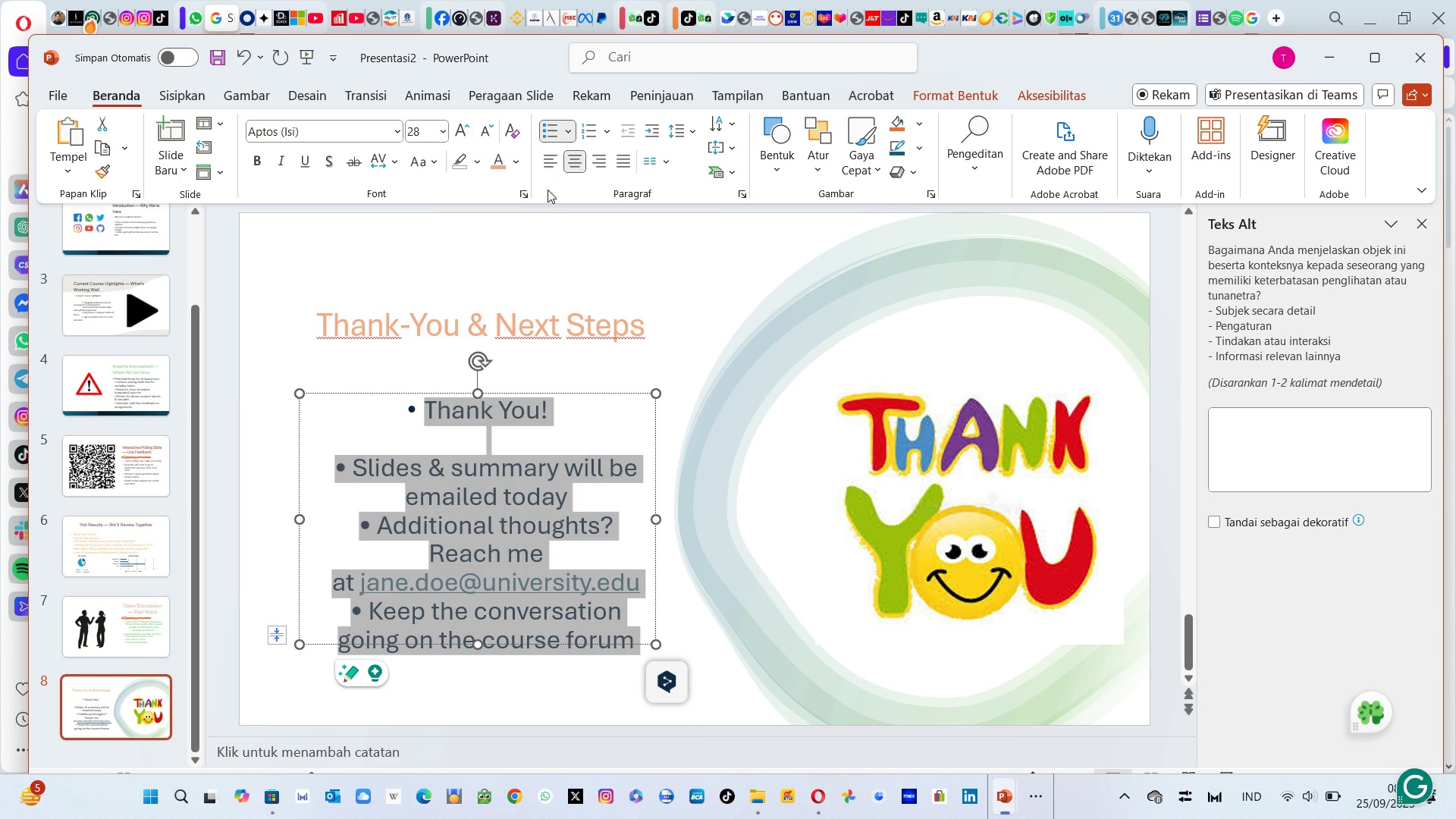 
double_click([518, 158])
 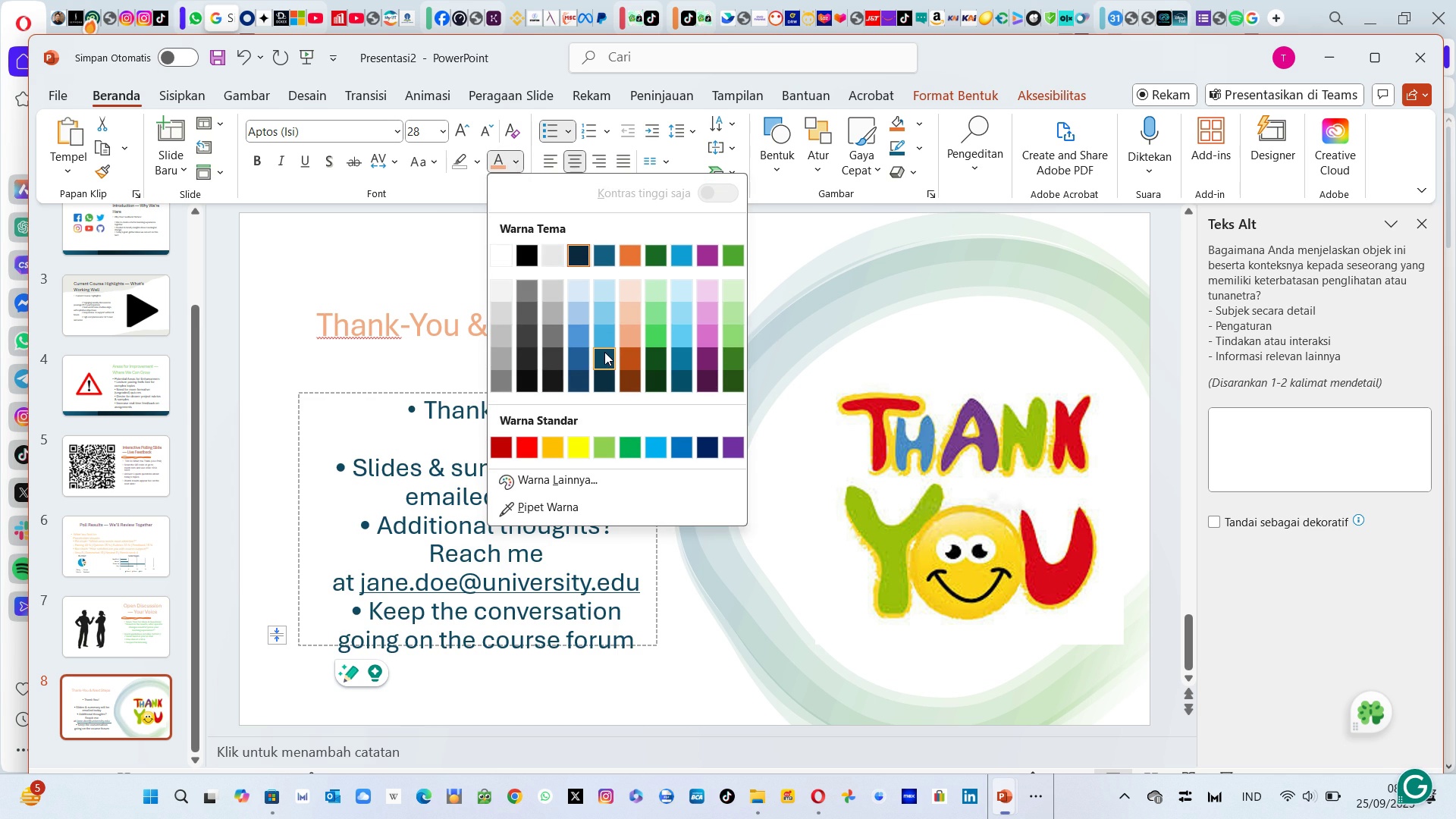 
left_click([604, 353])
 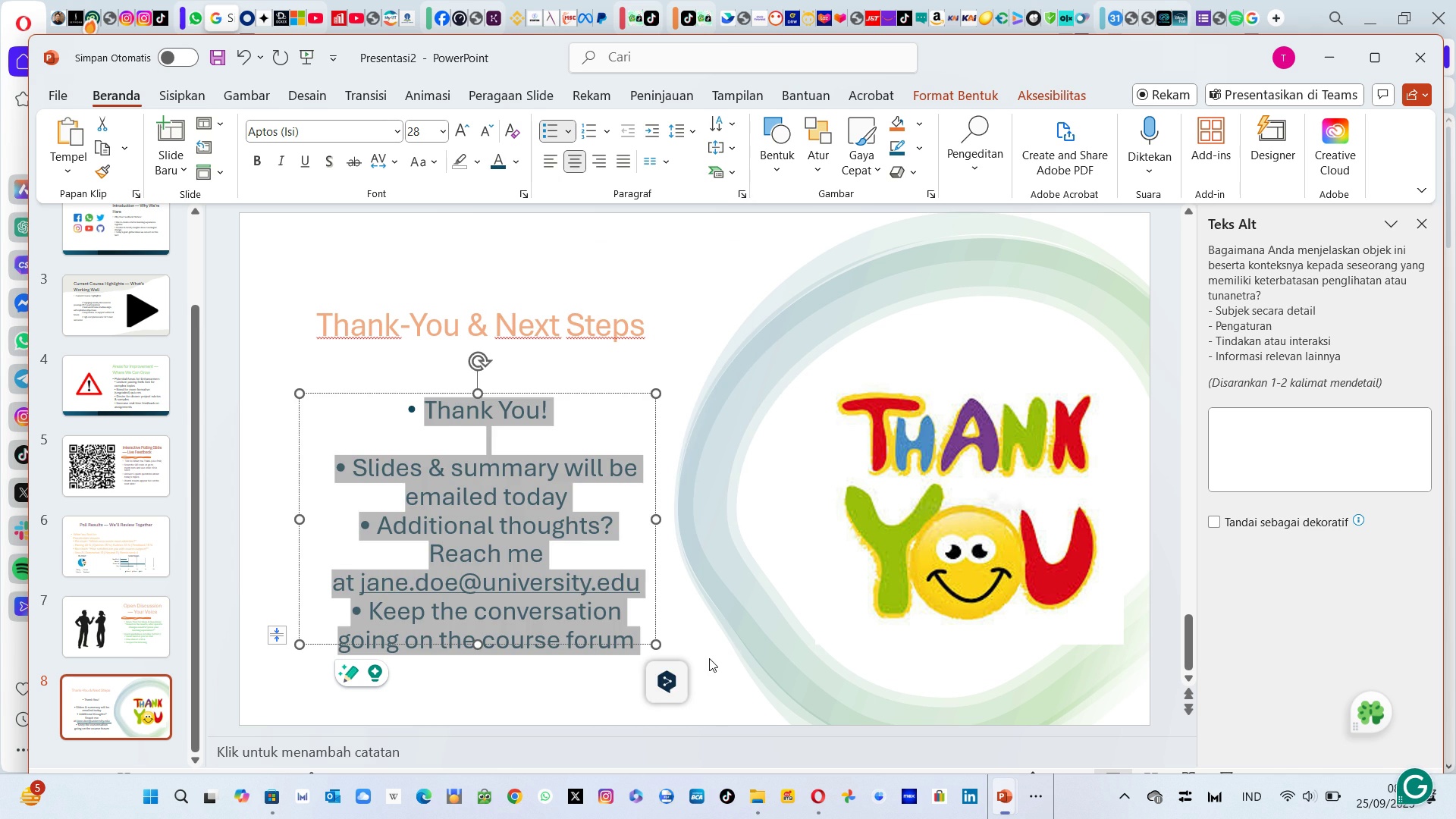 
left_click([709, 658])
 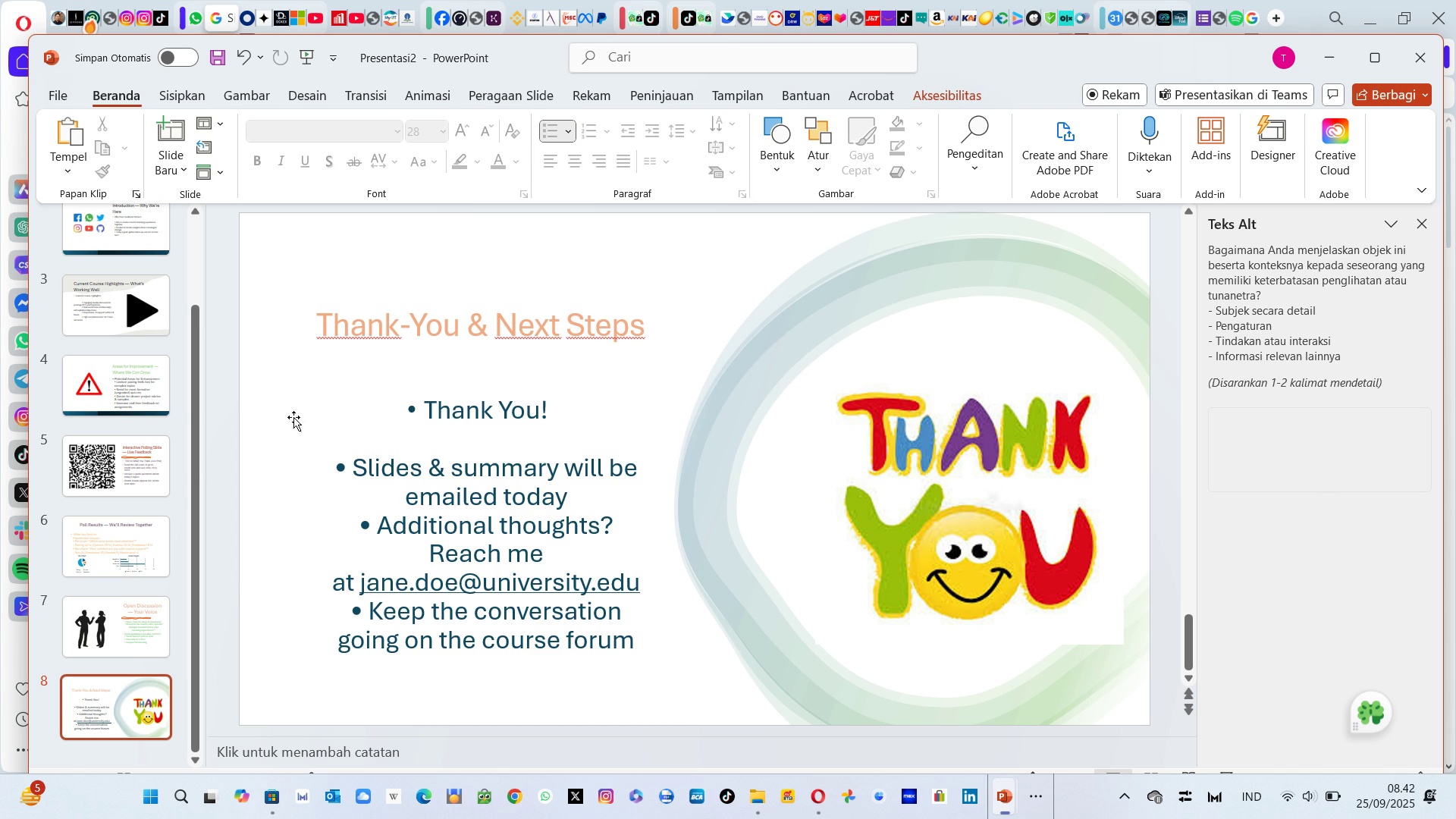 
key(Alt+Tab)
 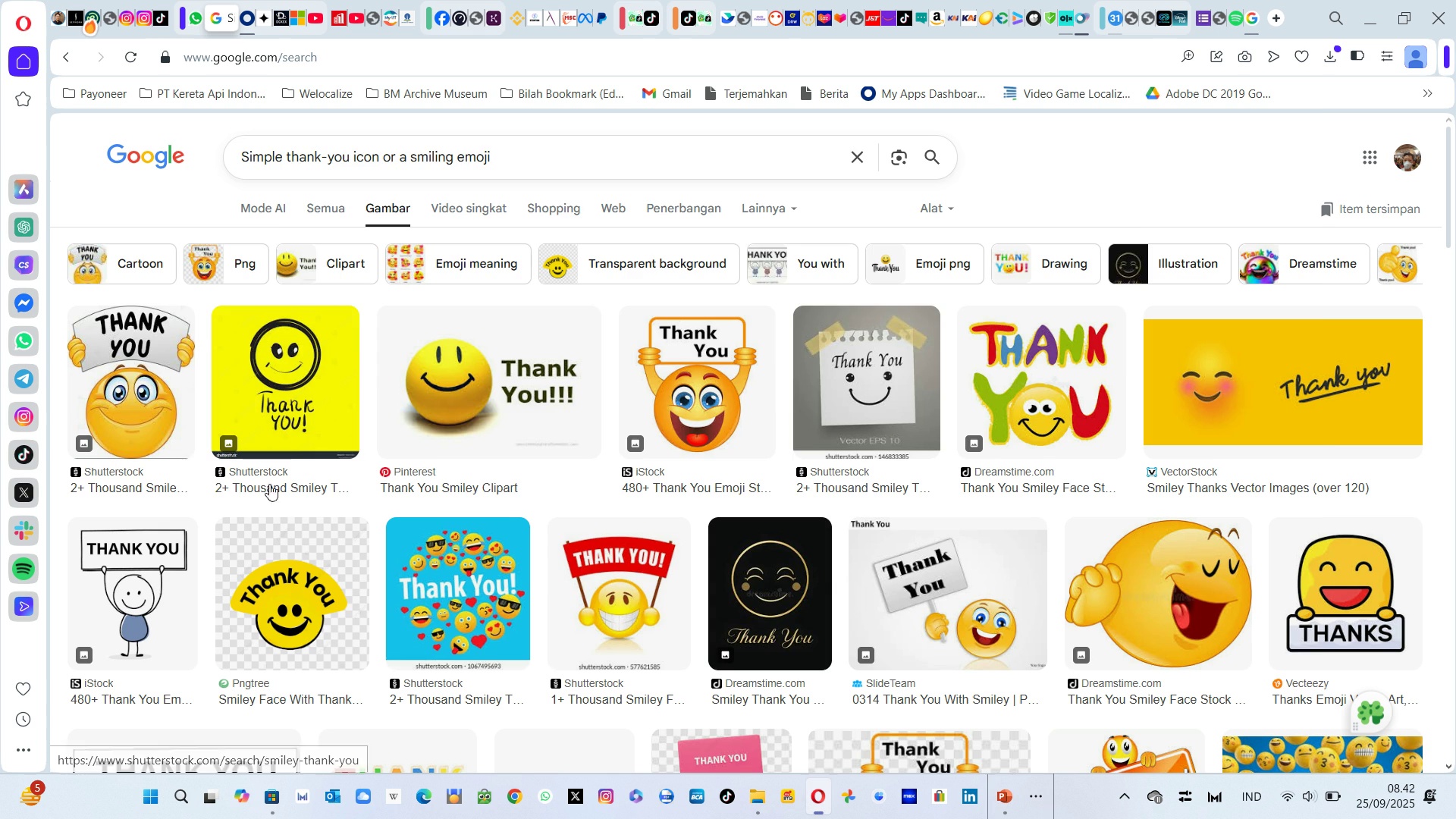 
key(Alt+Tab)
 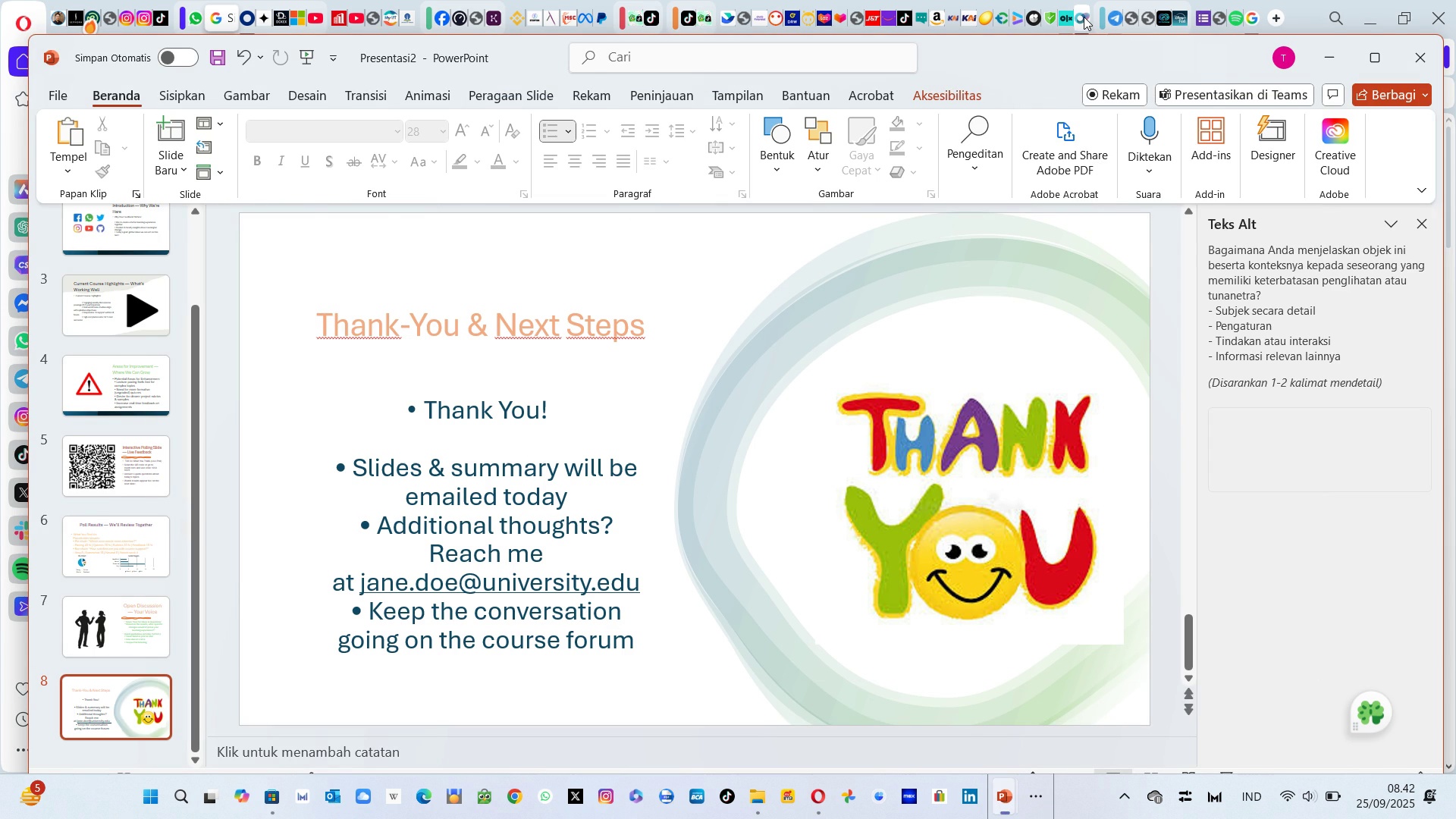 
left_click([1084, 17])
 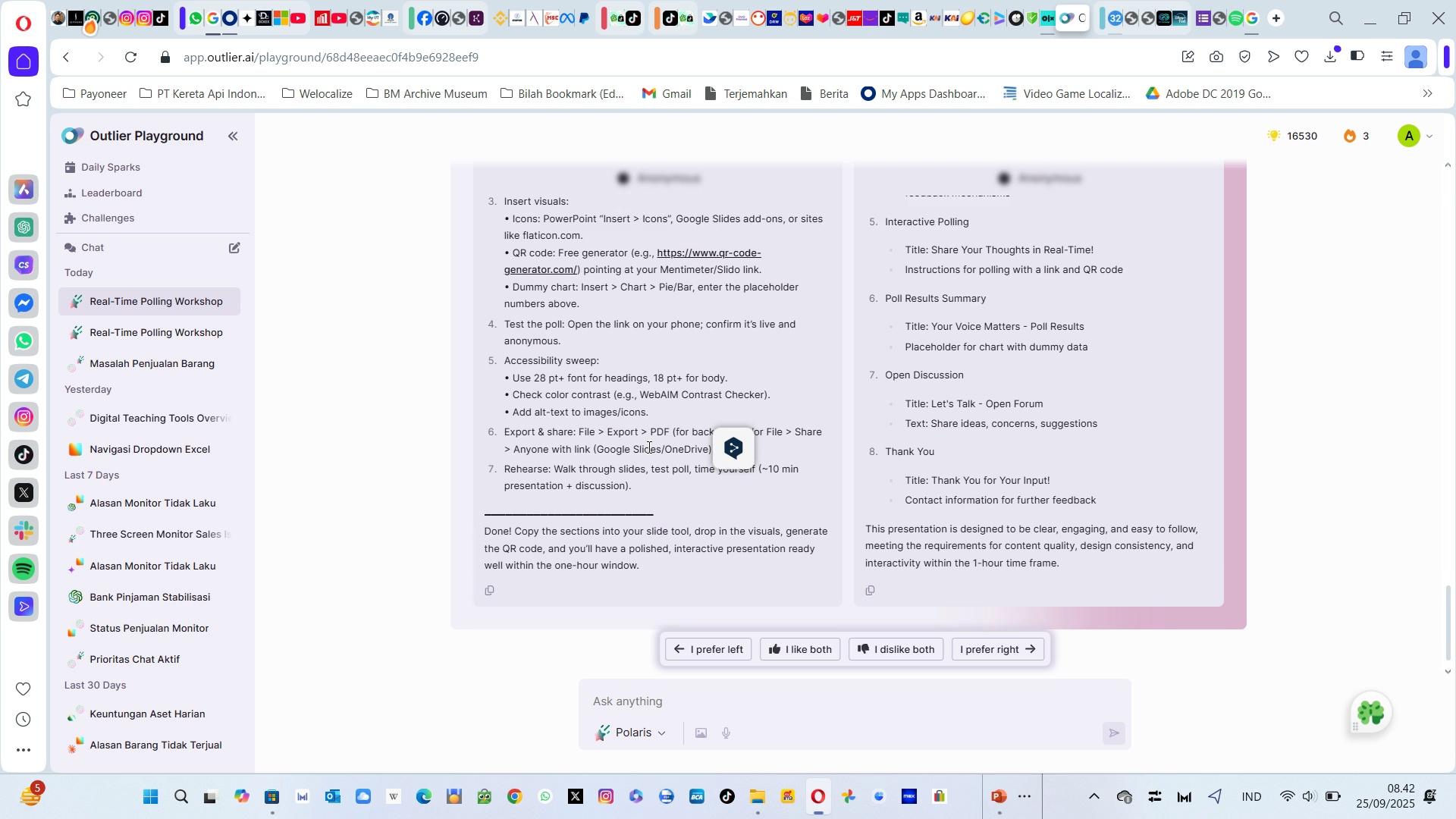 
wait(43.65)
 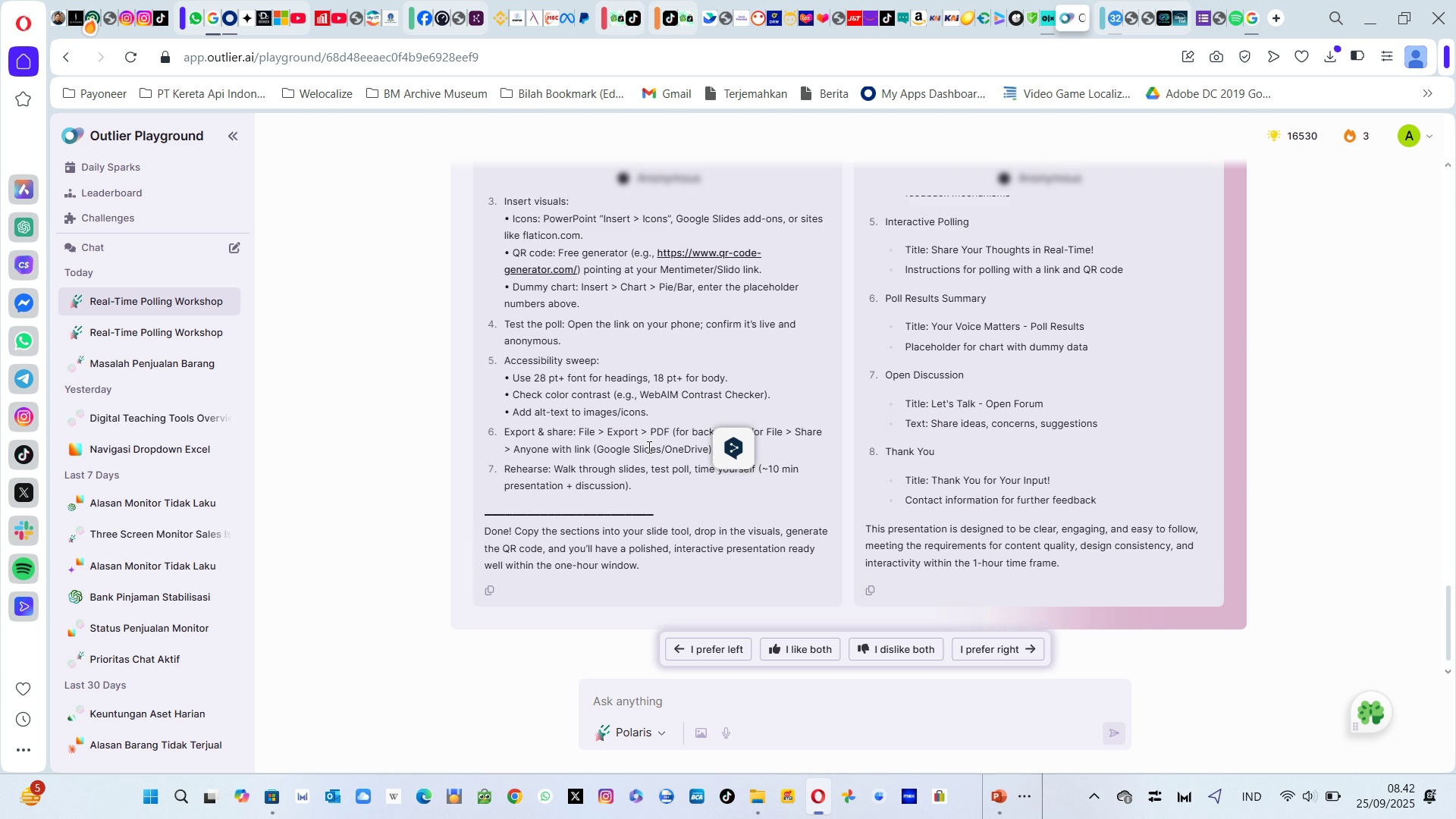 
left_click_drag(start_coordinate=[654, 338], to_coordinate=[578, 362])
 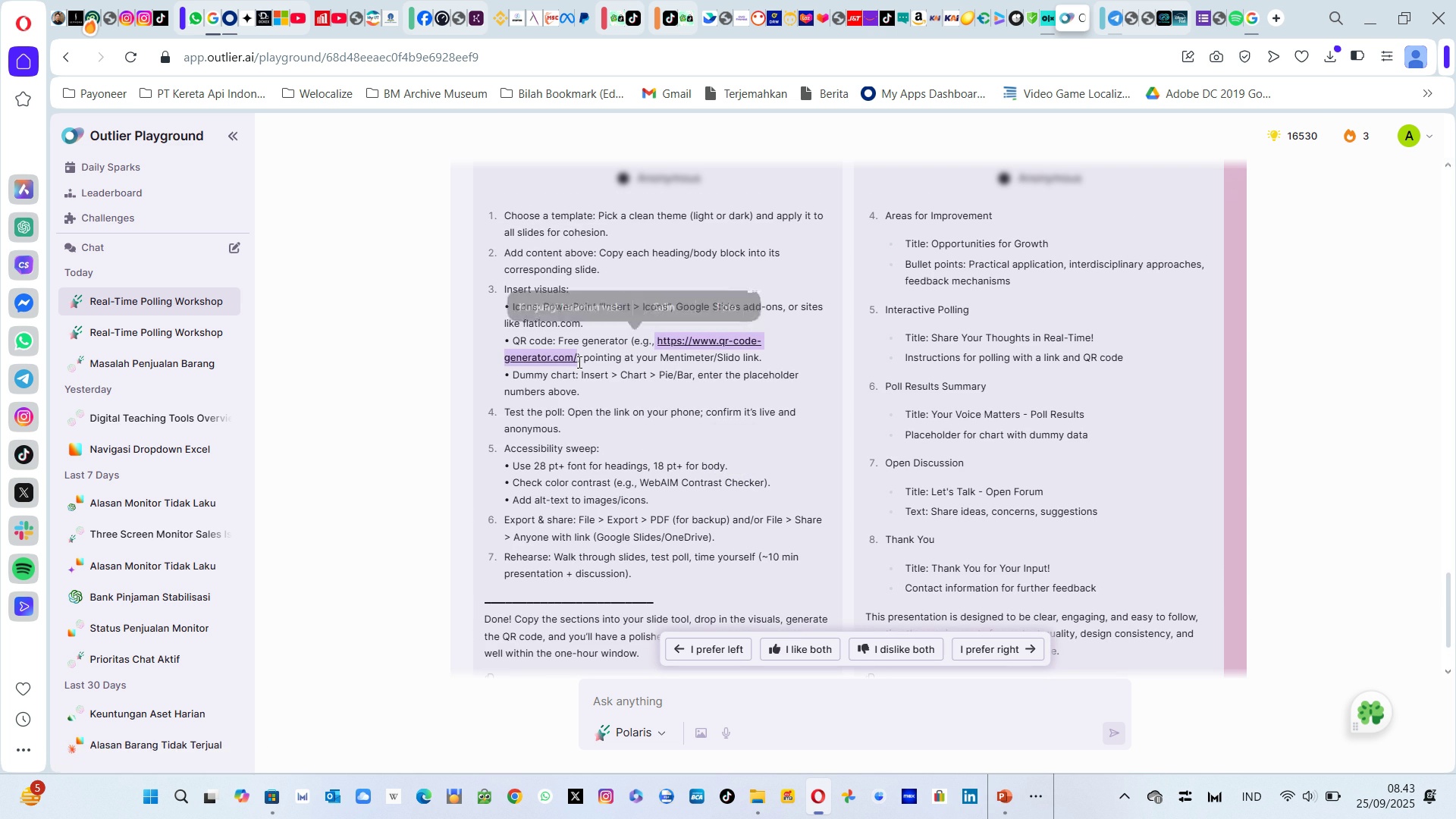 
key(Control+C)
 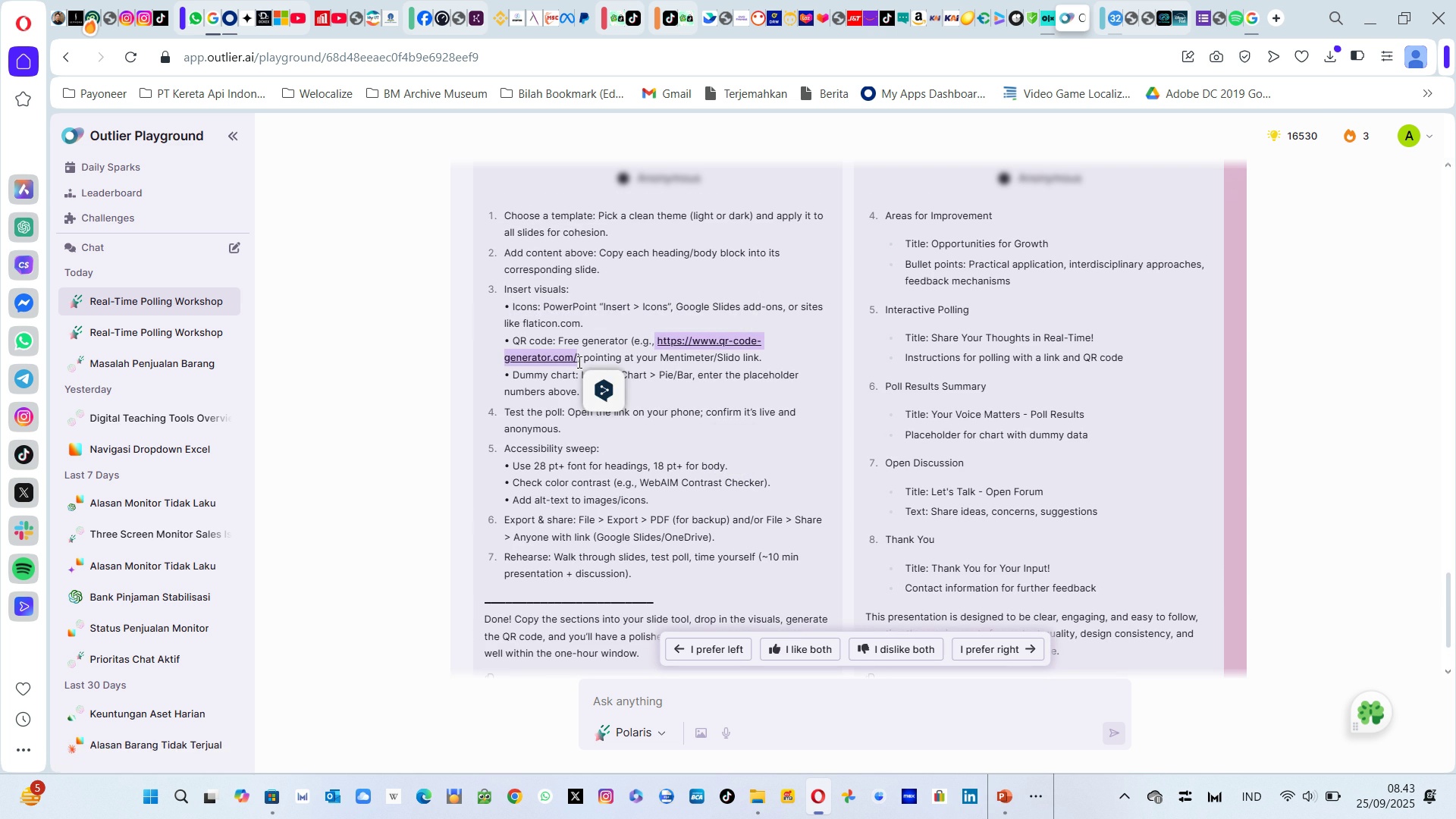 
key(Alt+AltLeft)
 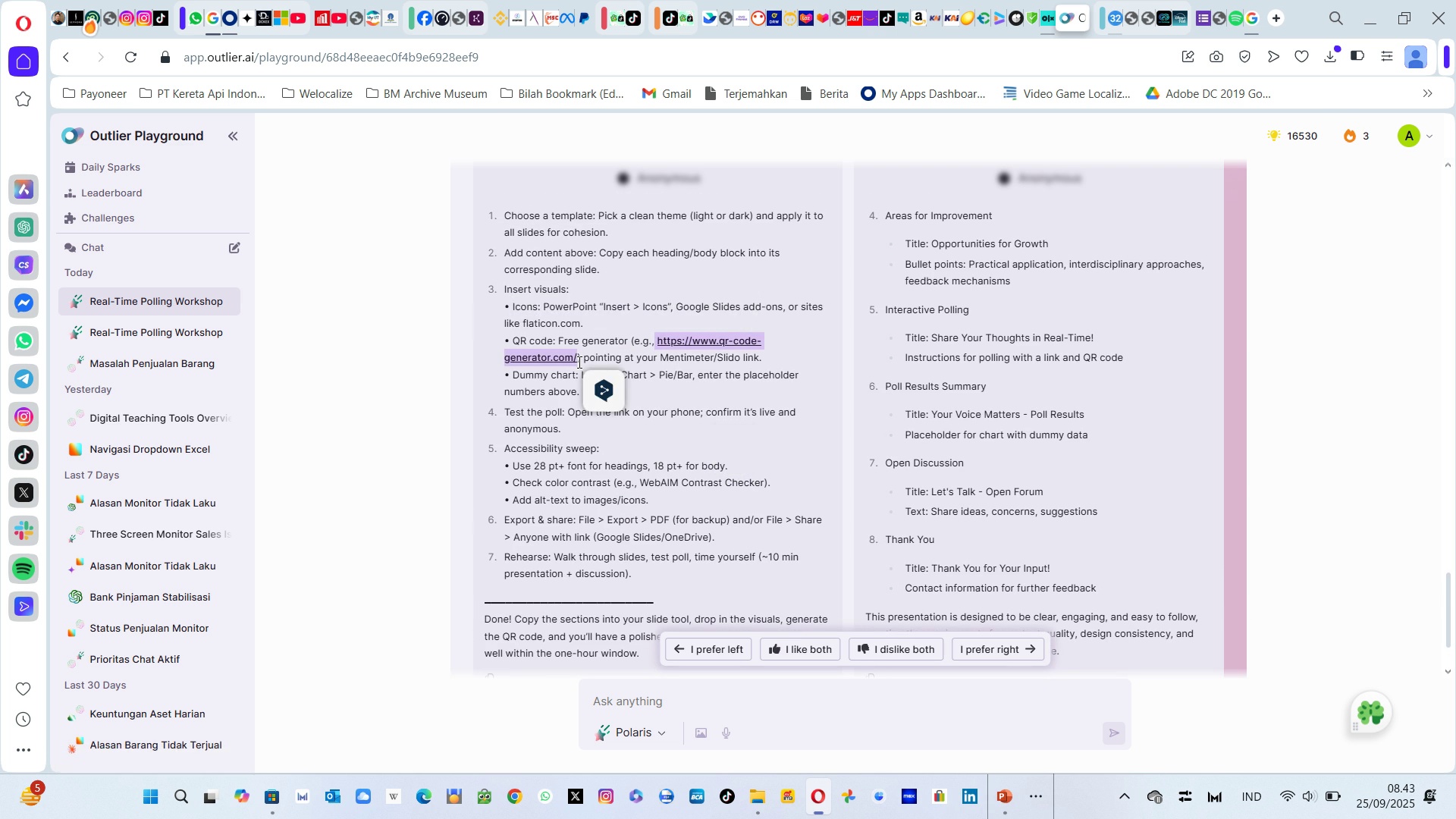 
key(Alt+Tab)
 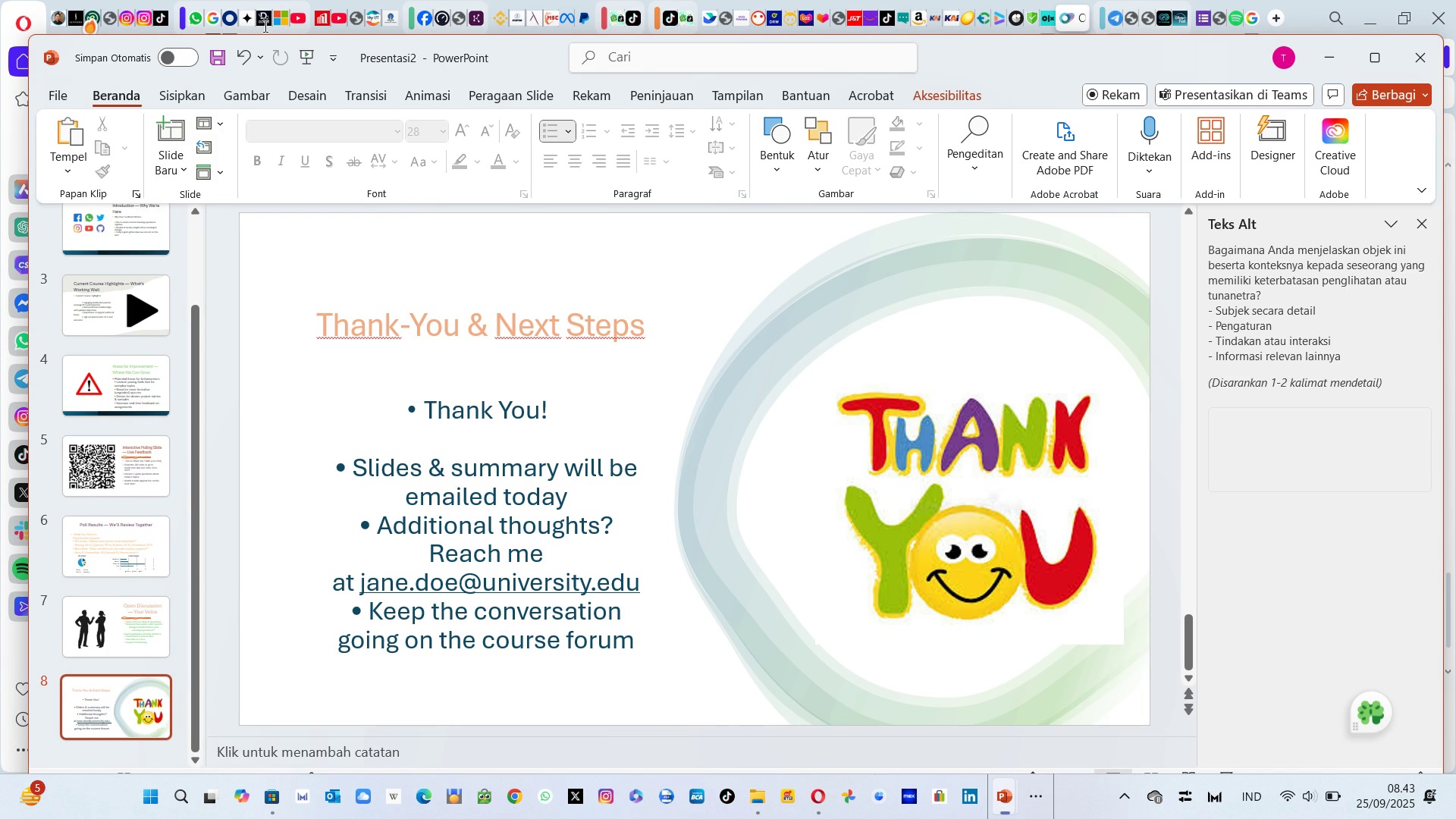 
left_click([211, 13])
 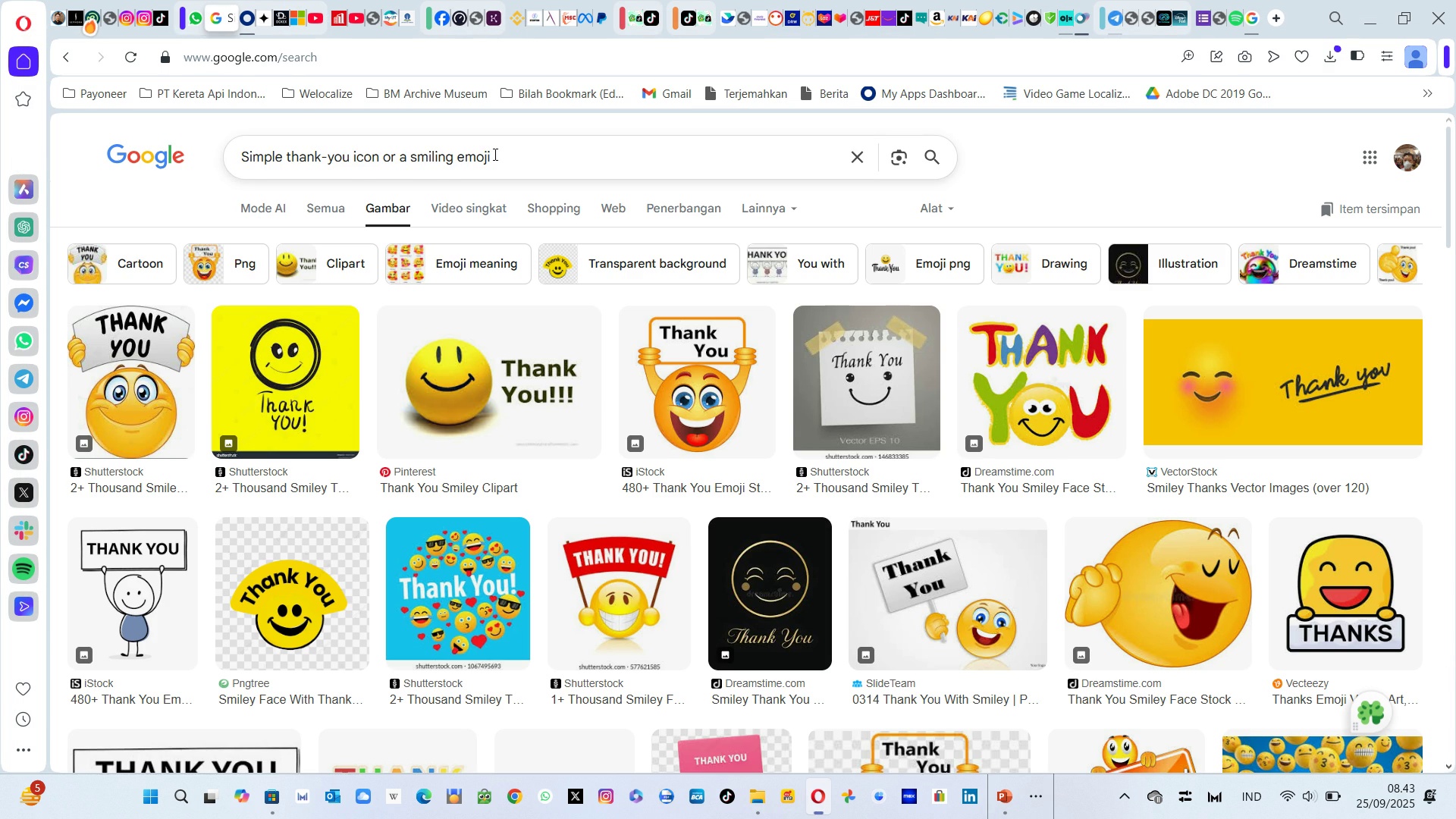 
left_click([494, 154])
 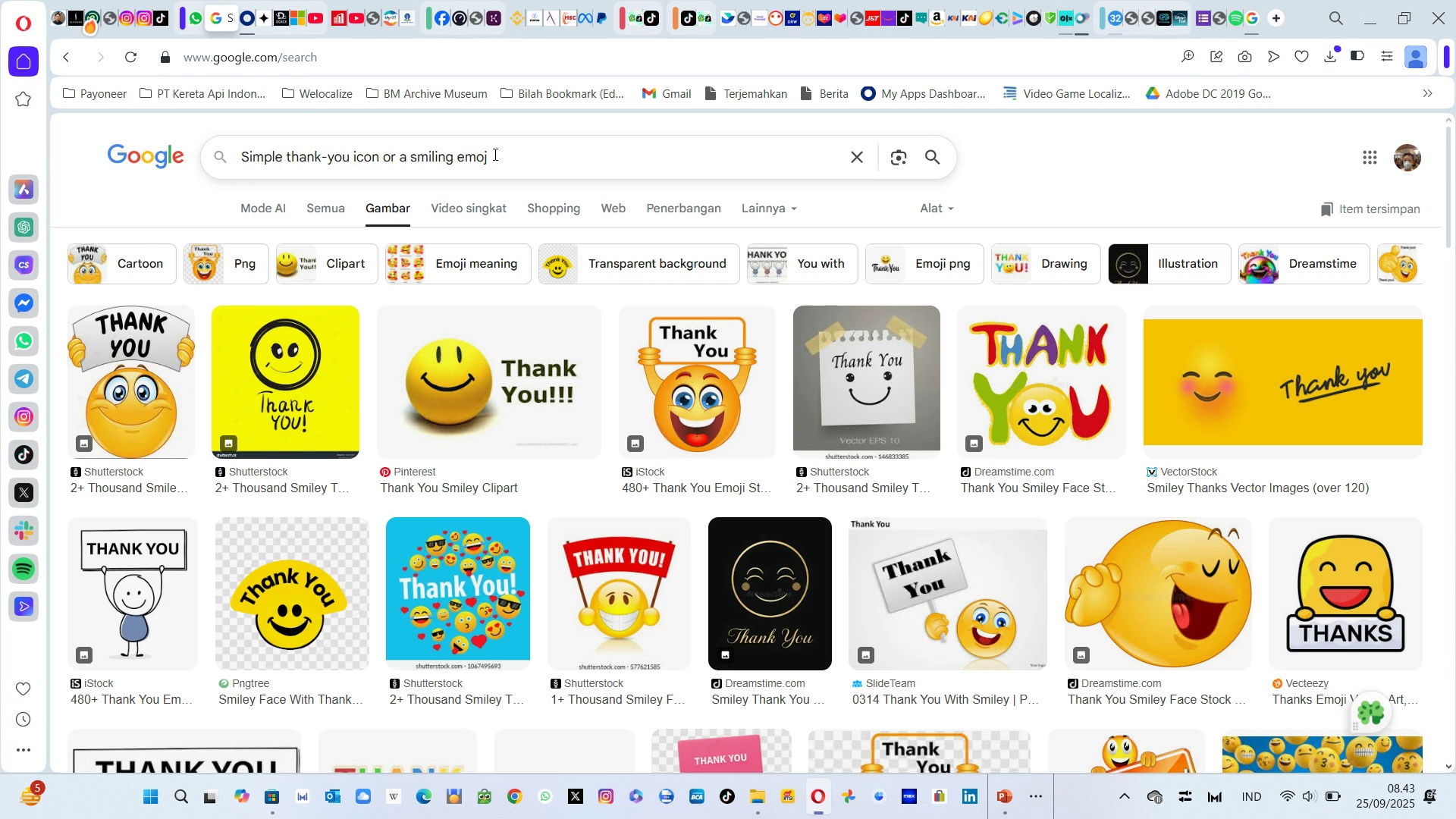 
hold_key(key=Backspace, duration=1.51)
 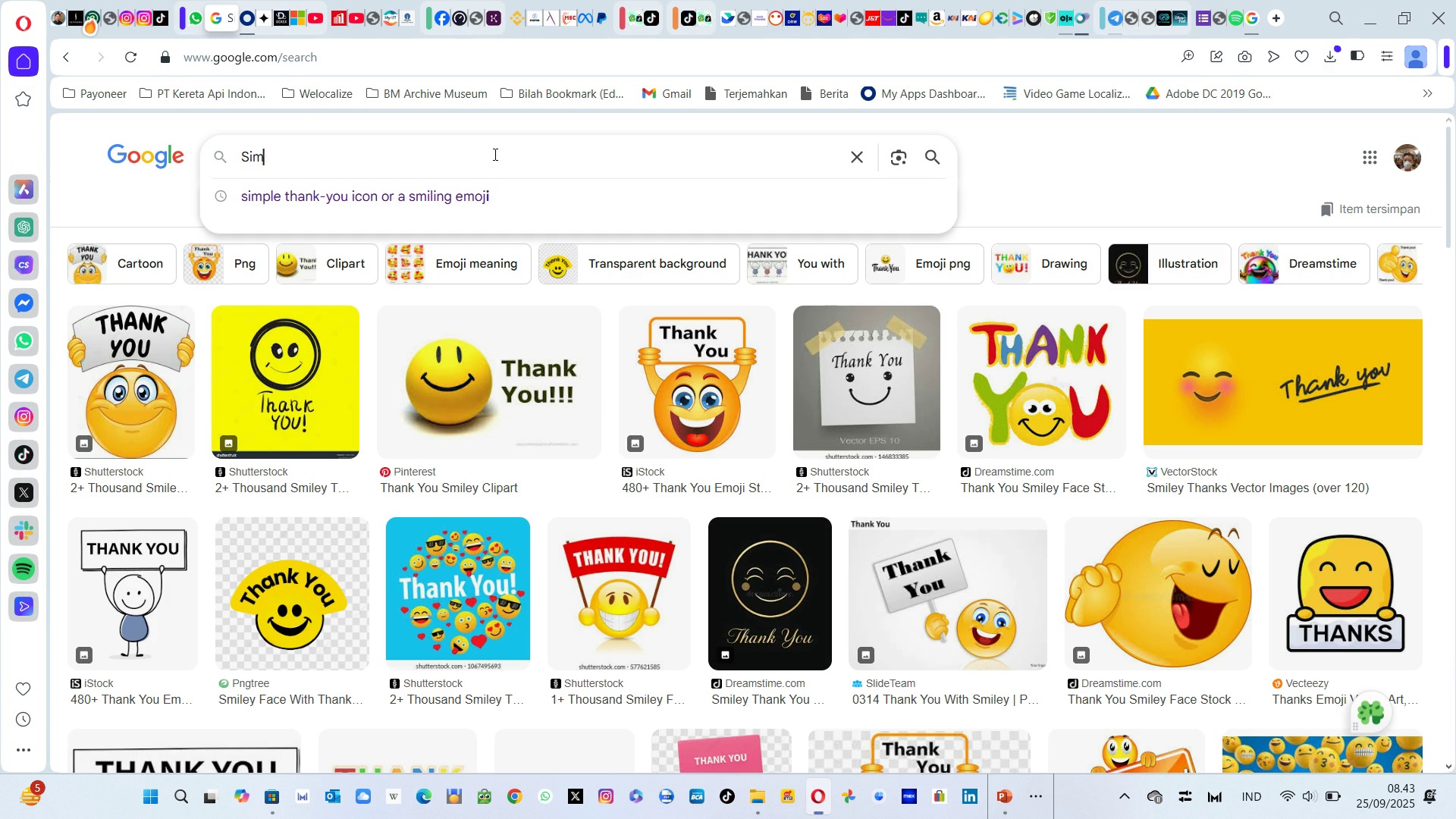 
key(Backspace)
 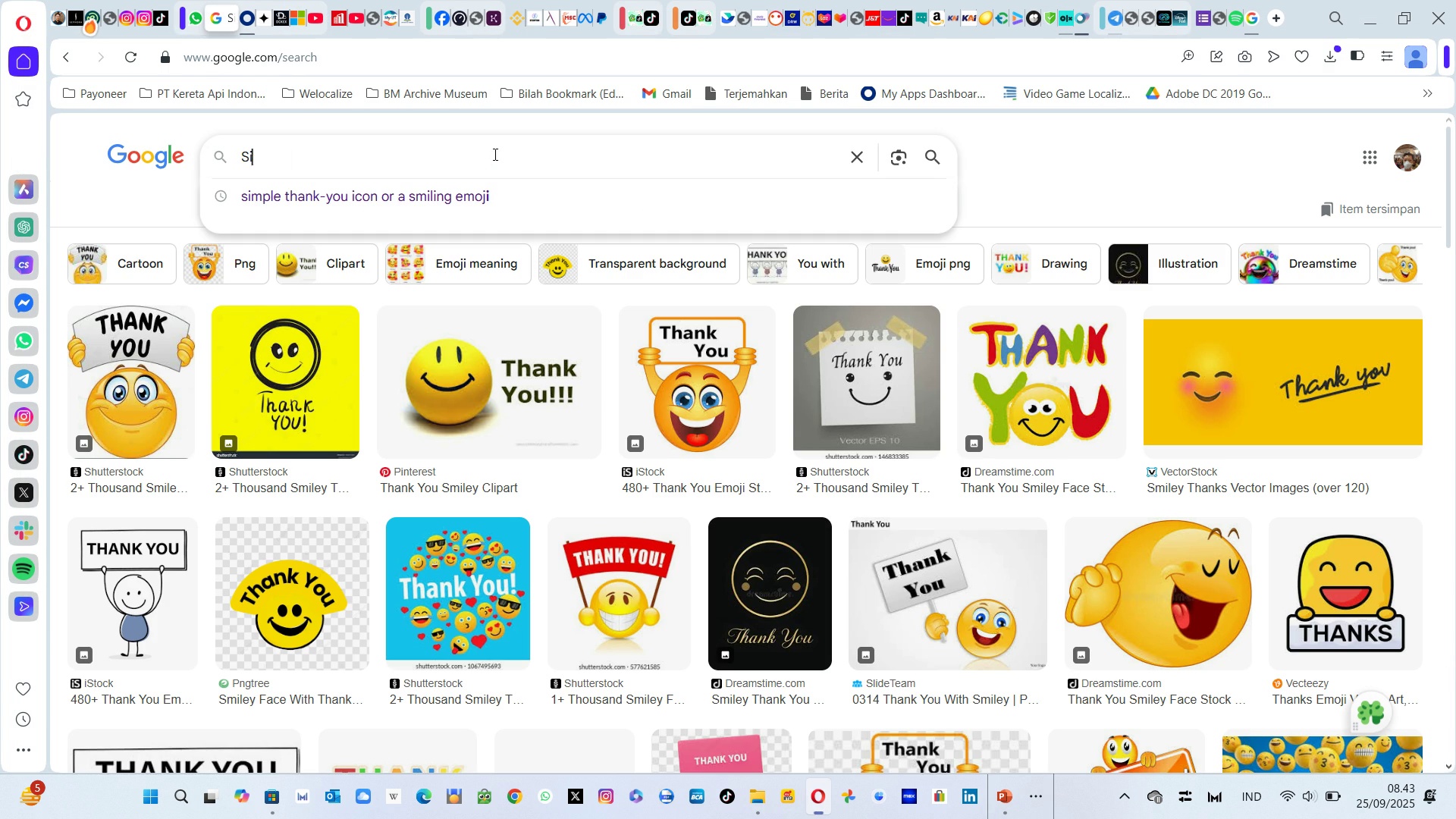 
key(Backspace)
 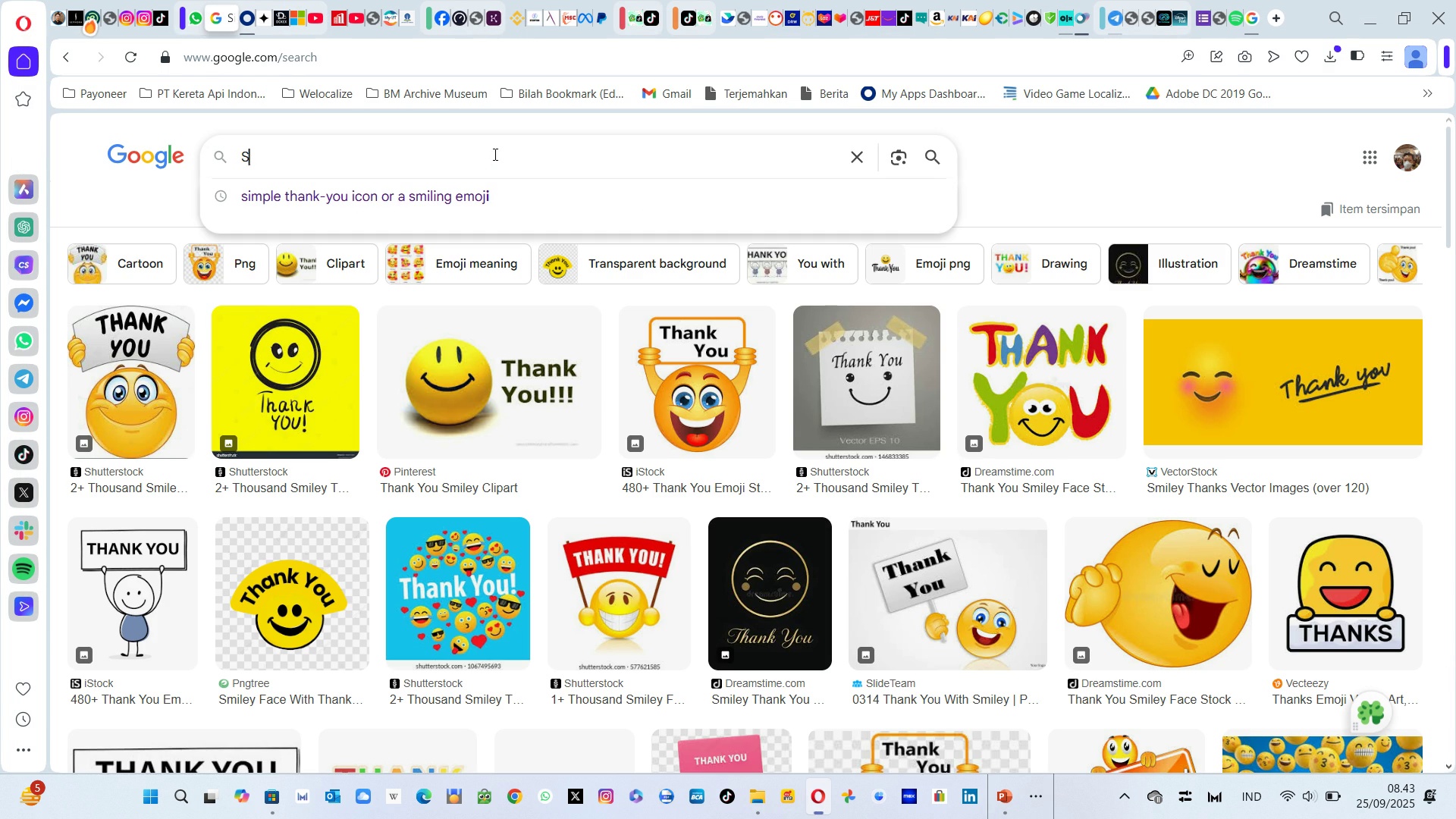 
key(Backspace)
 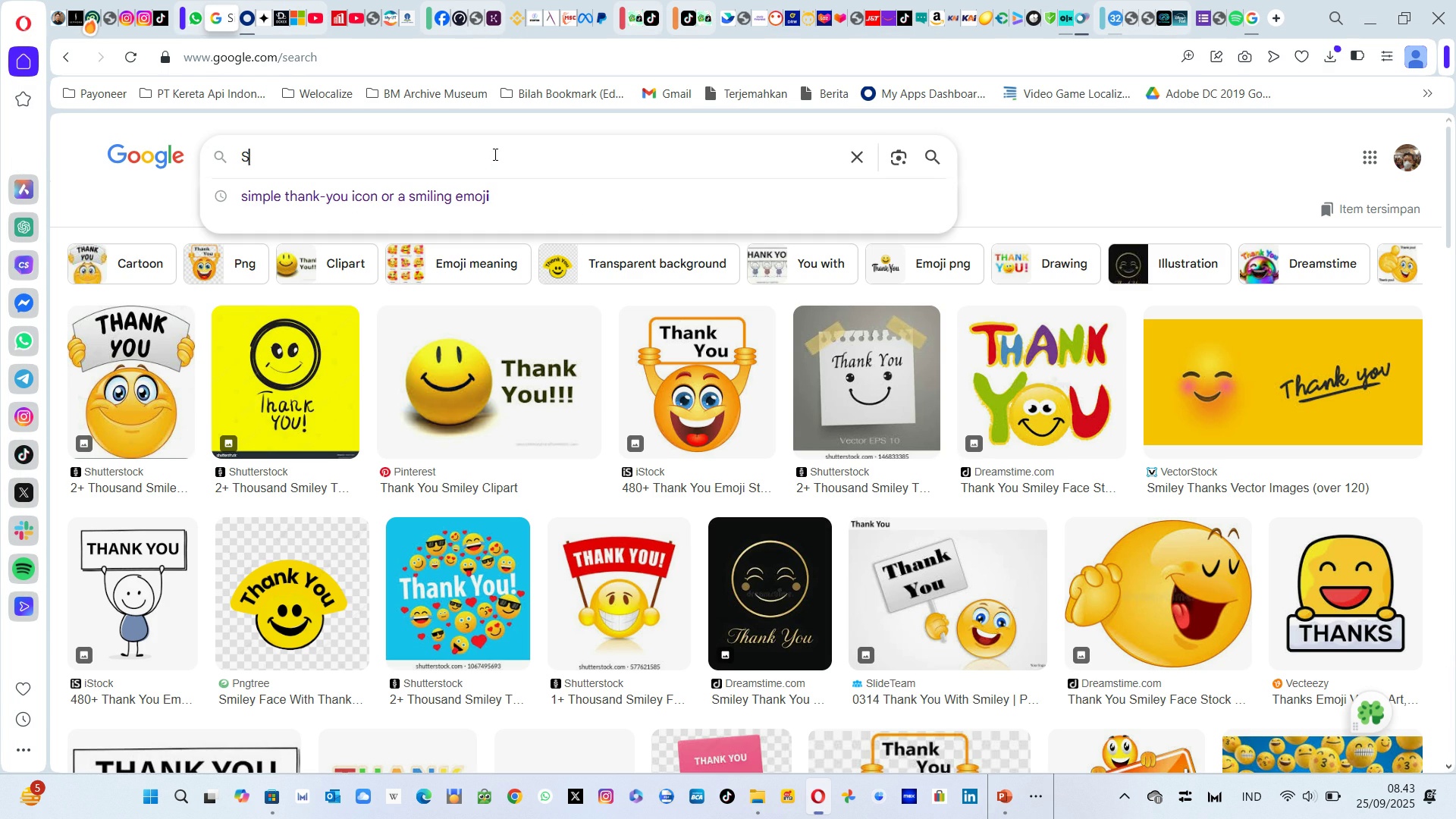 
key(Backspace)
 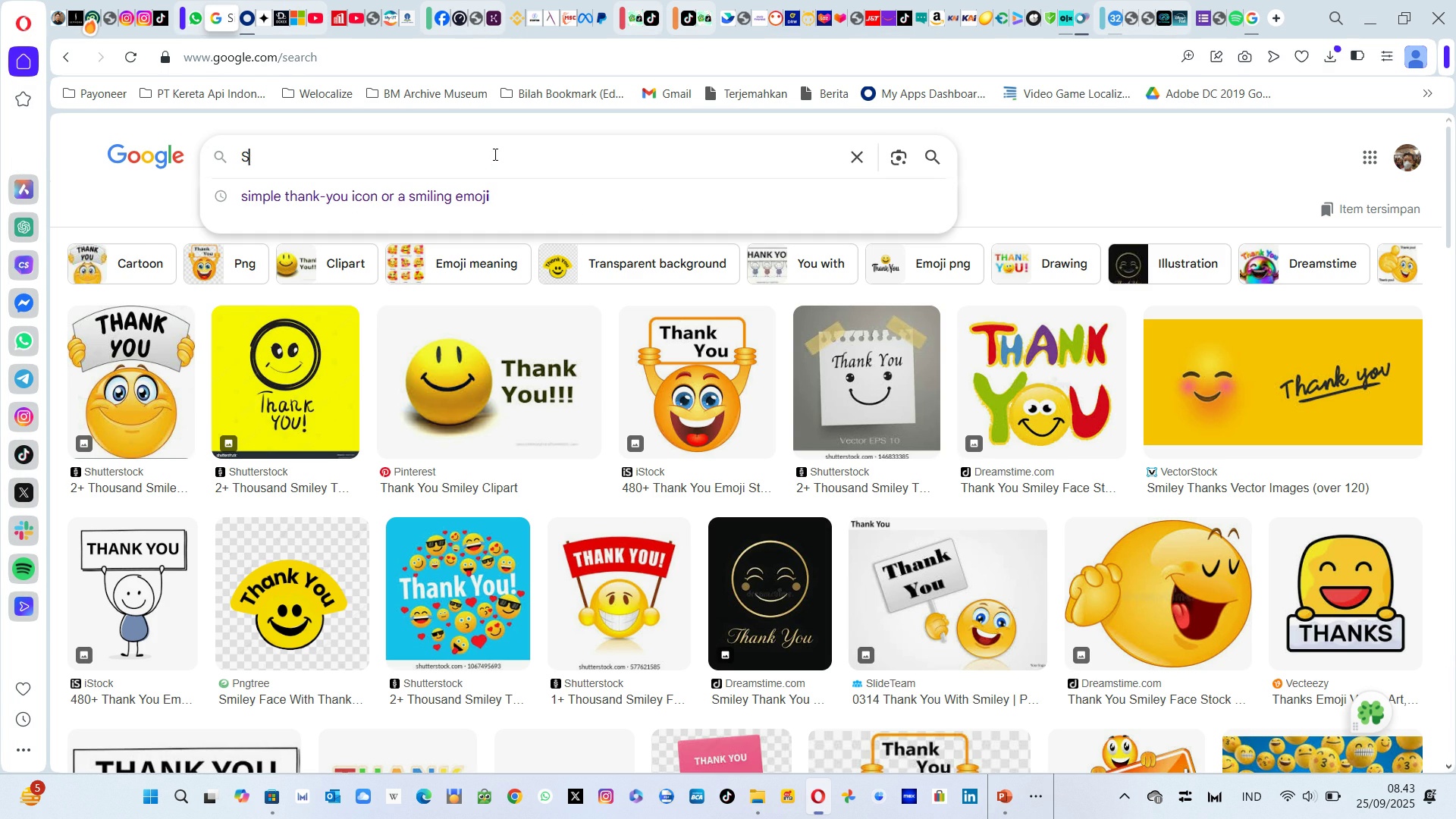 
key(Backspace)
 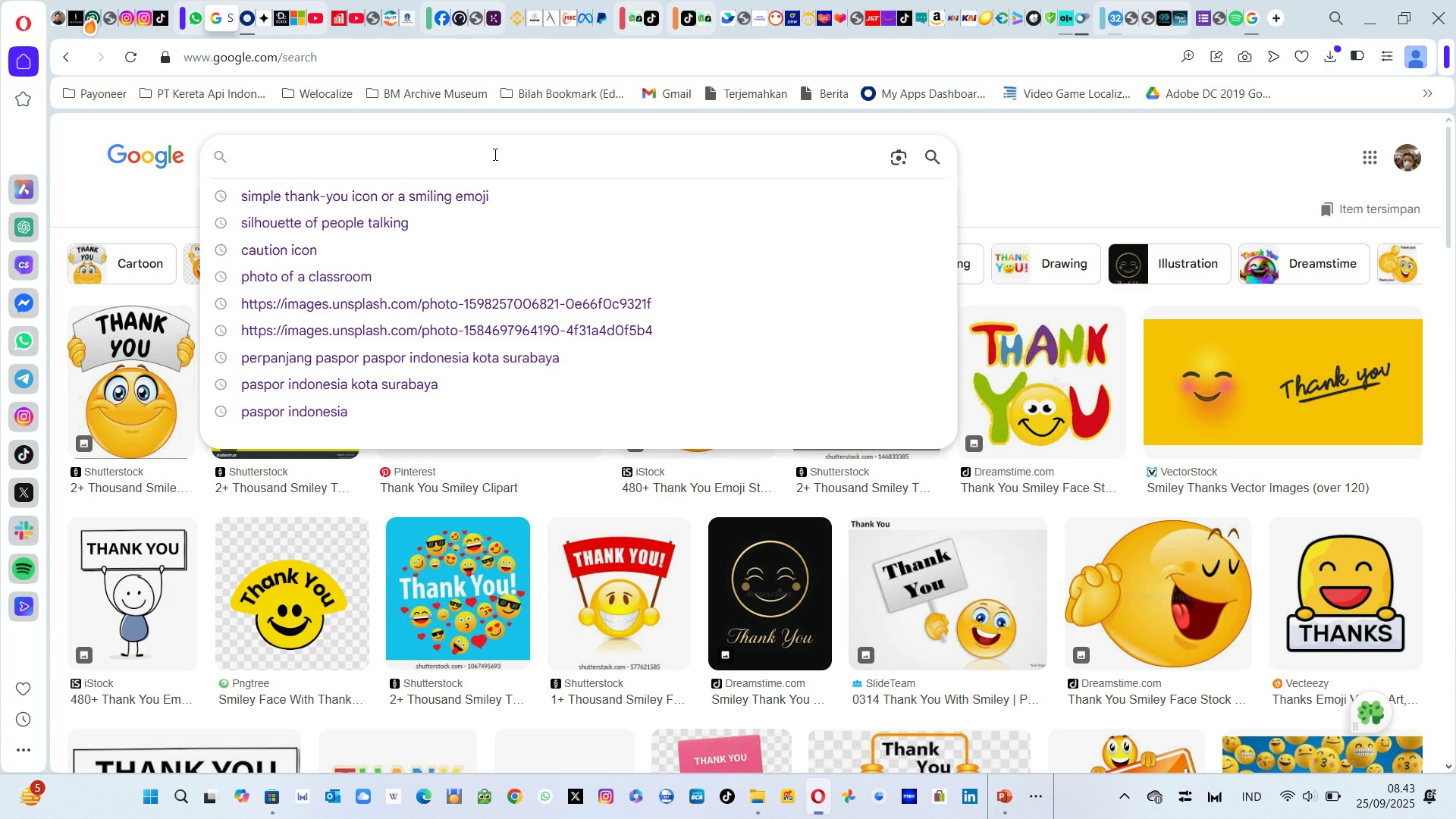 
key(Backspace)
 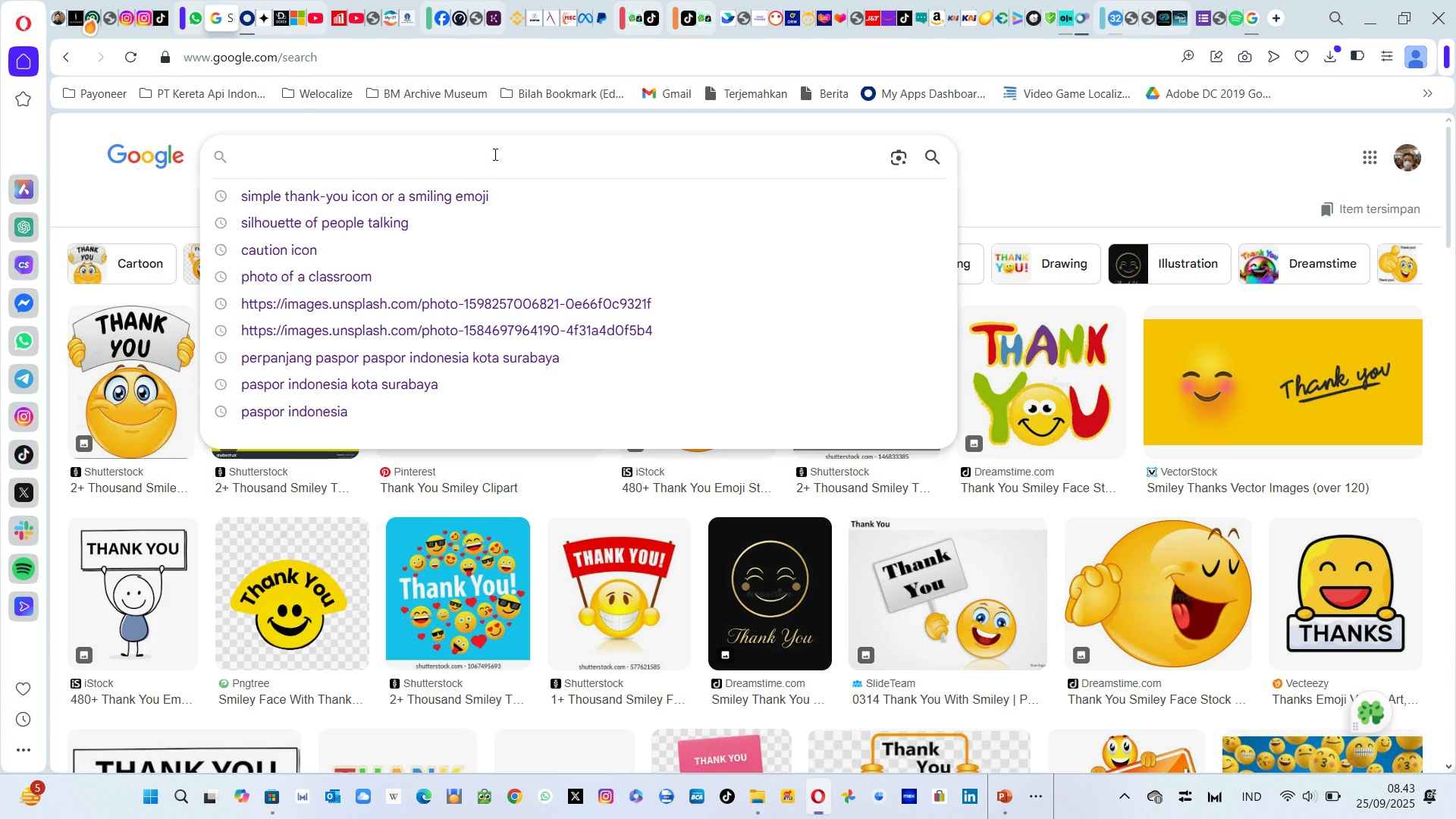 
key(Backspace)
 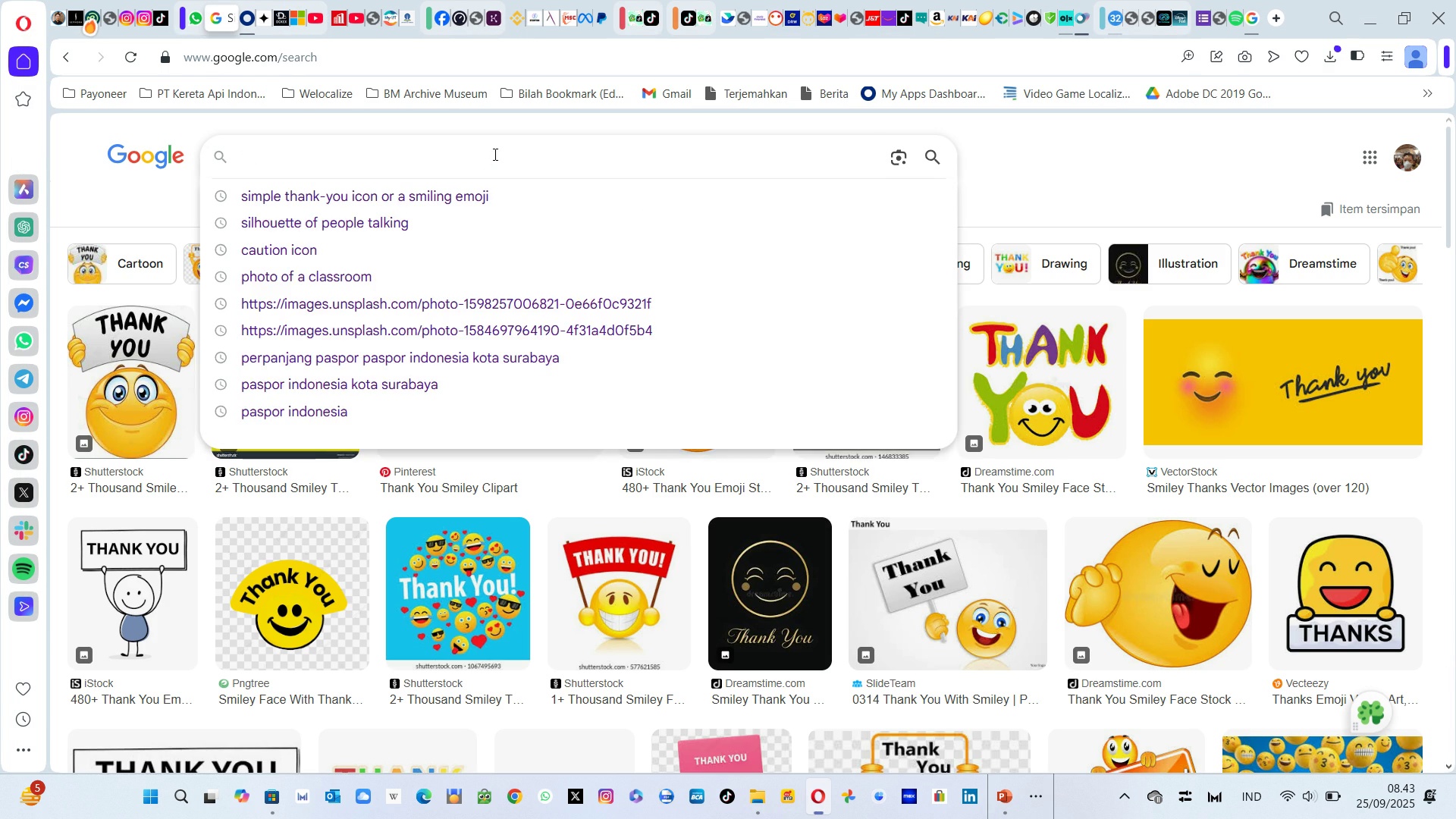 
key(Backspace)
 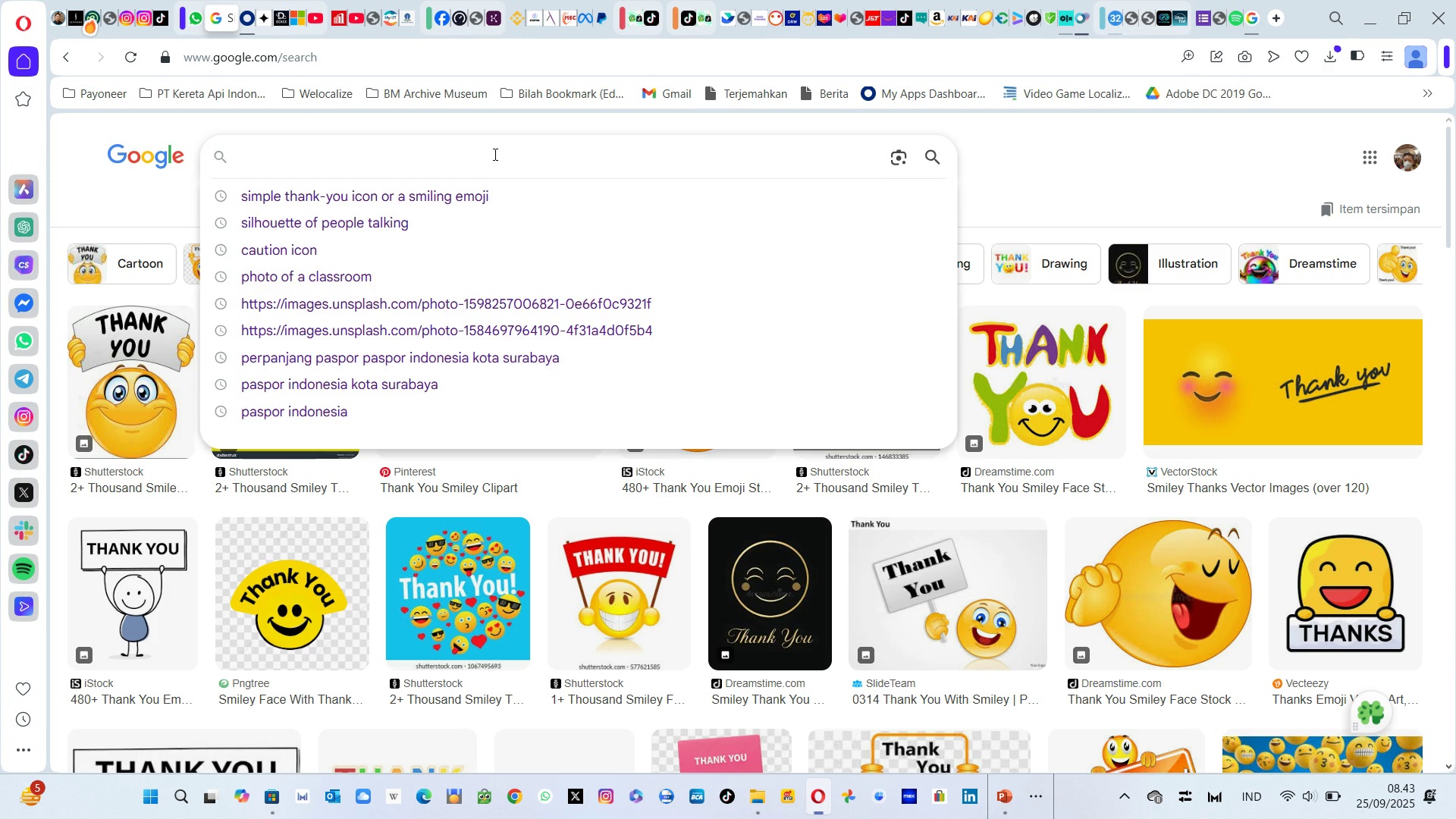 
key(Backspace)
 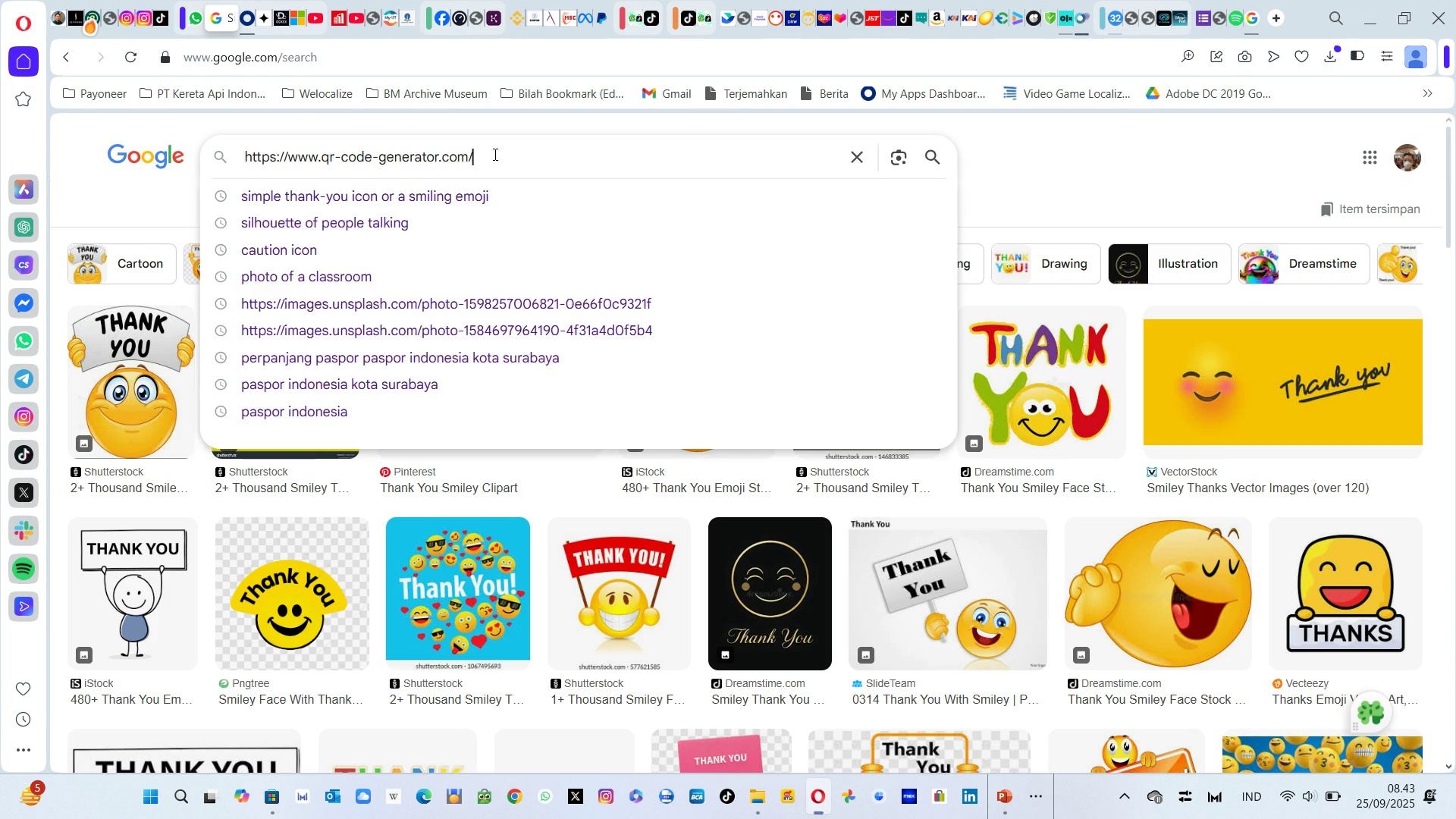 
key(Control+ControlLeft)
 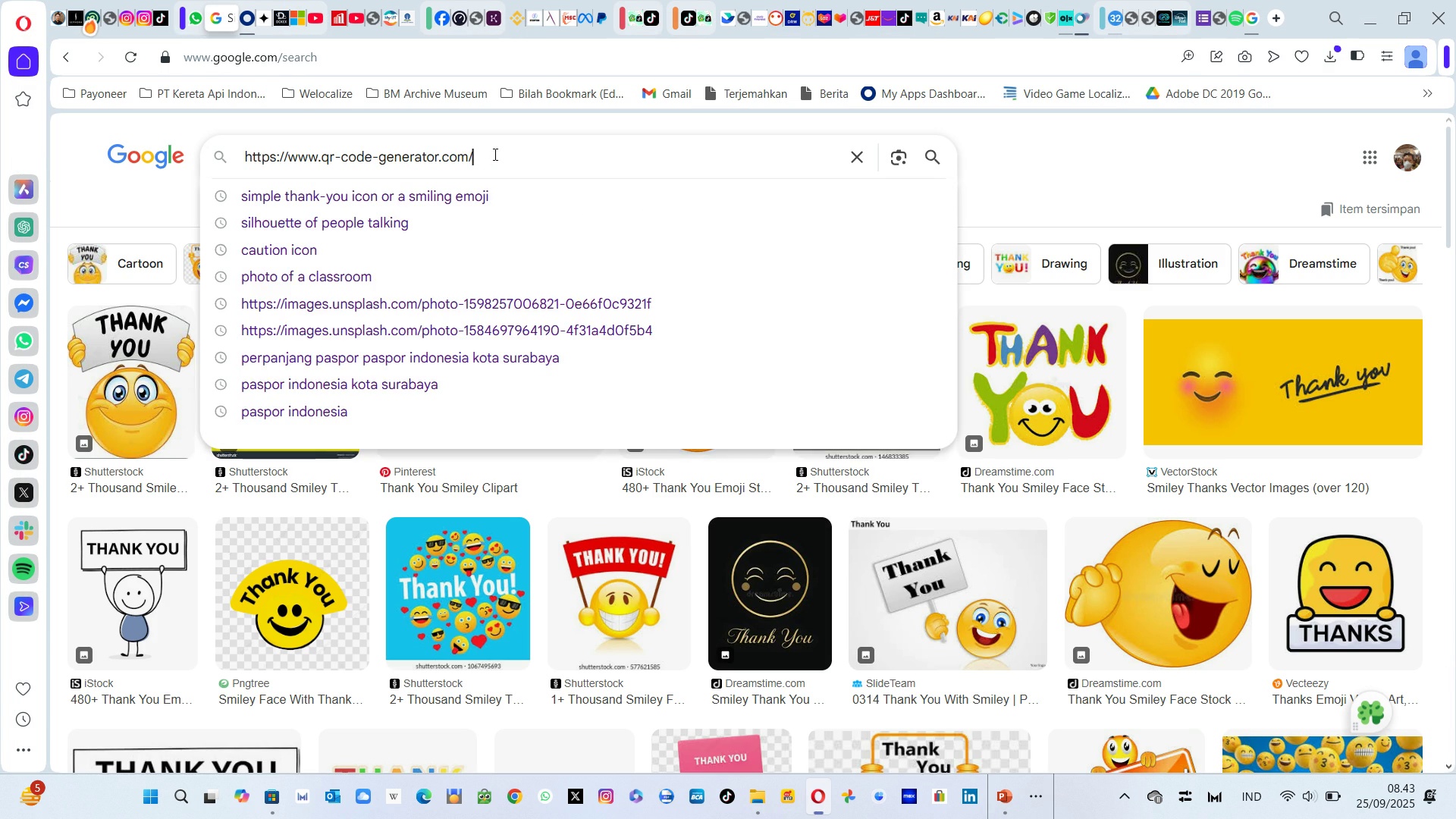 
key(Control+V)
 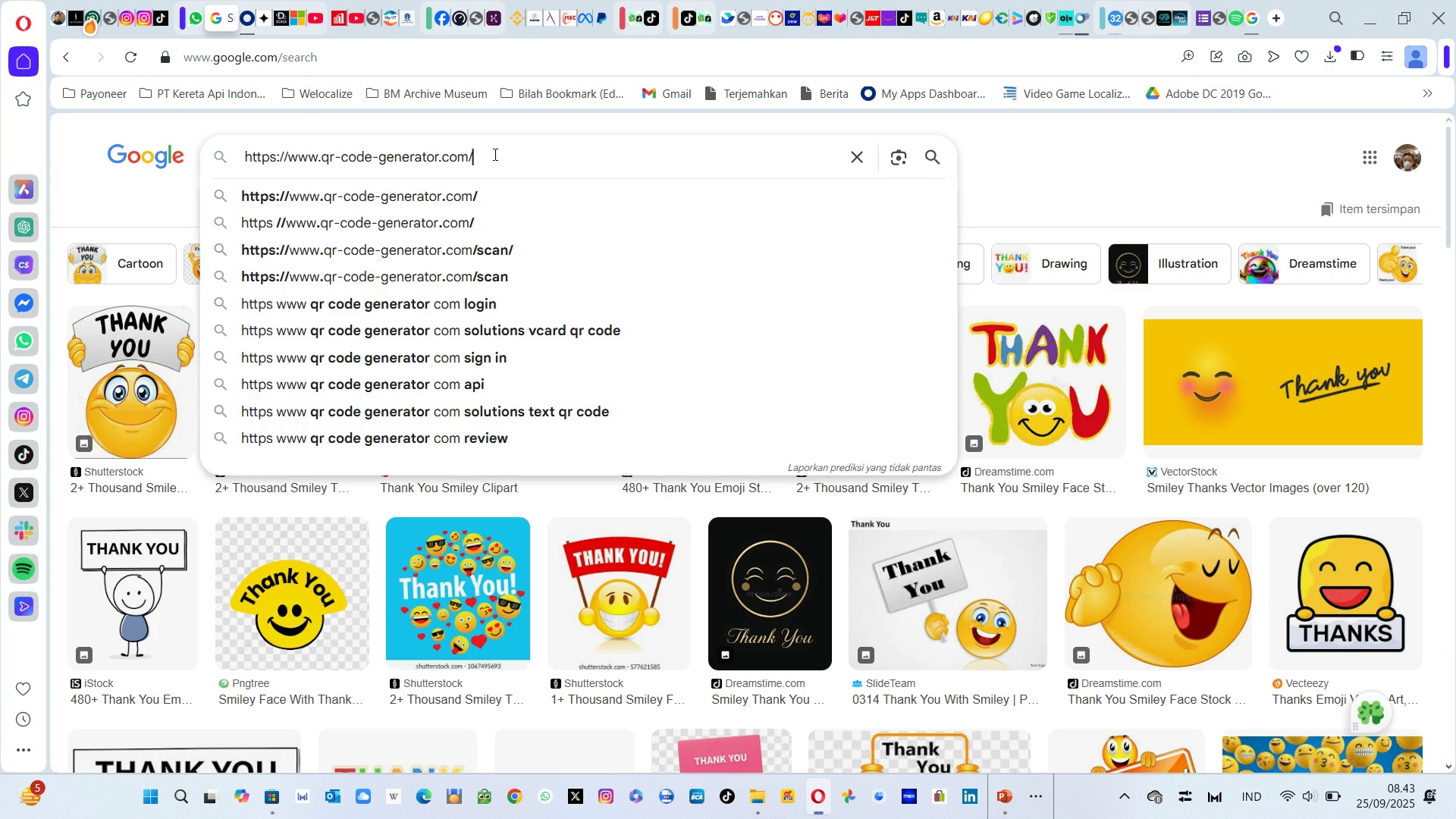 
key(Control+Enter)
 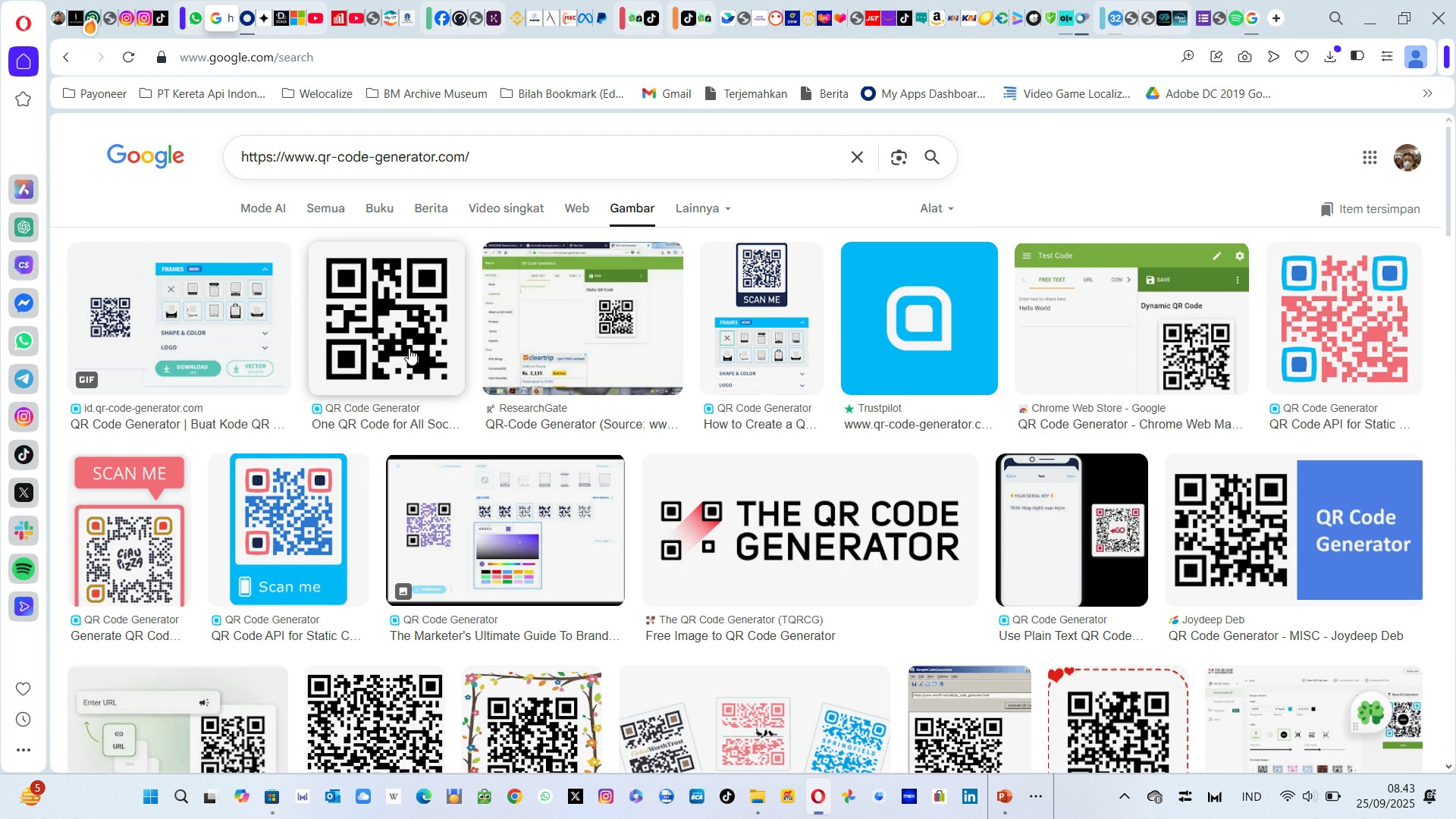 
wait(6.8)
 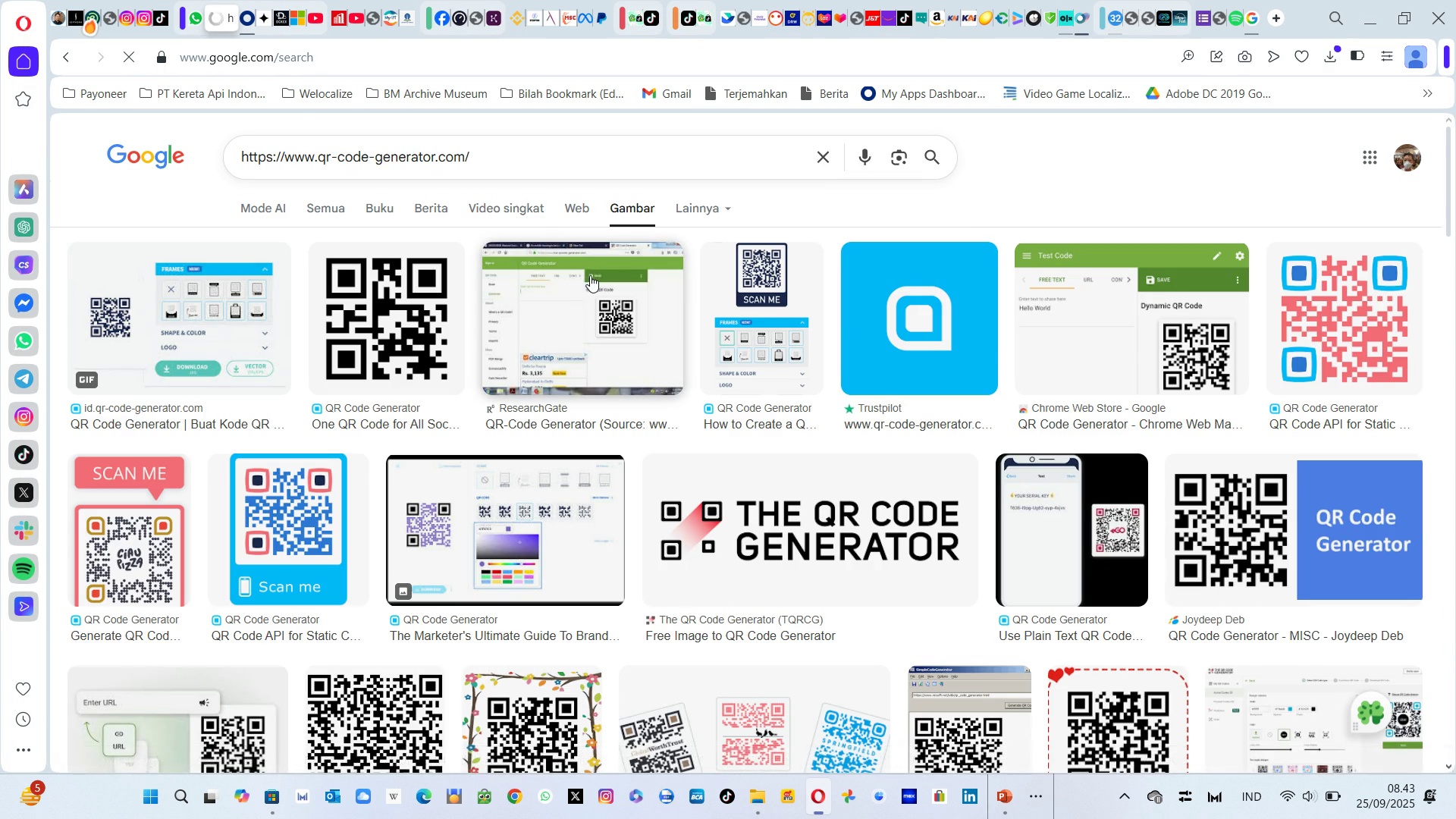 
right_click([409, 348])
 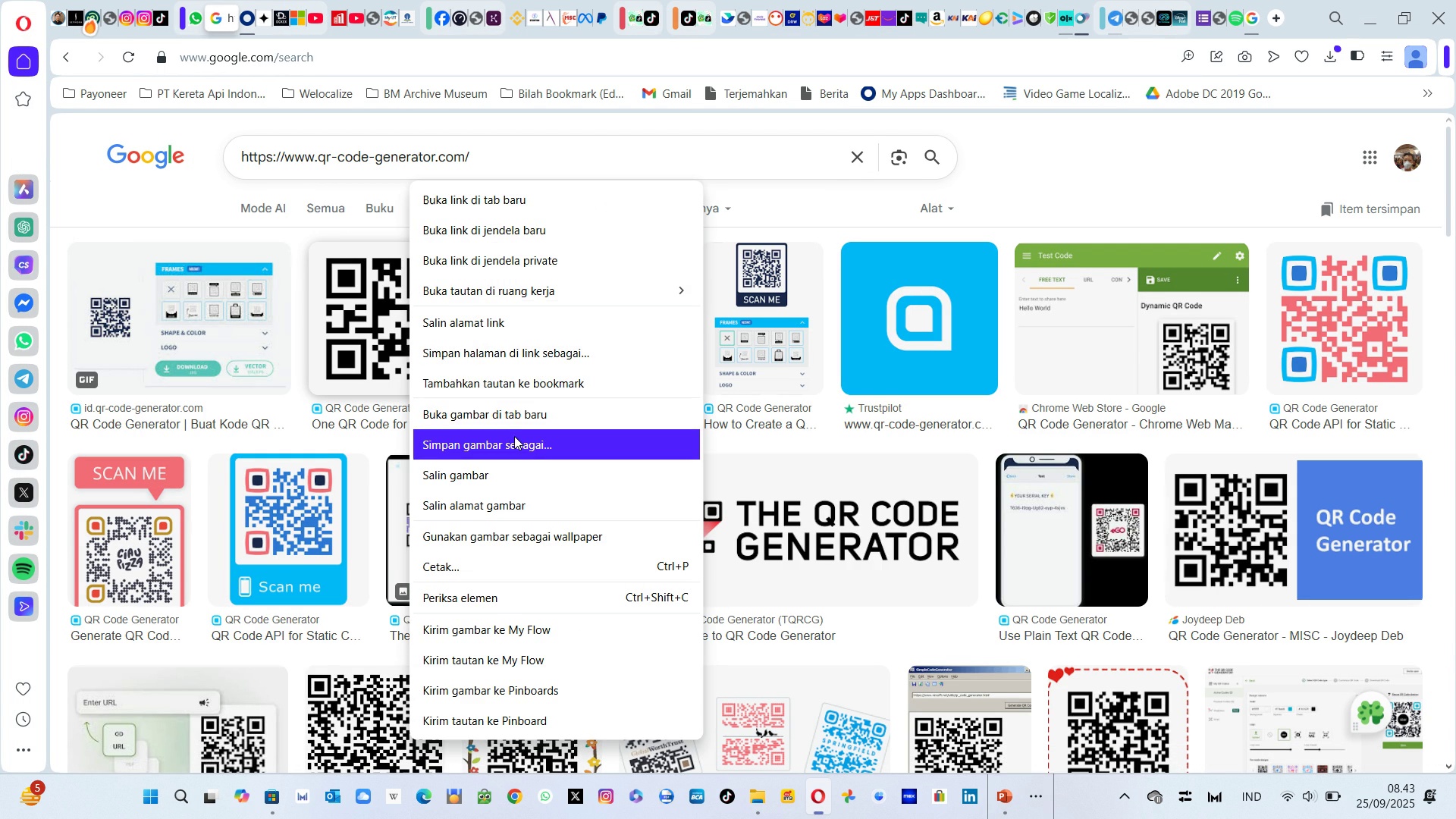 
left_click([514, 436])
 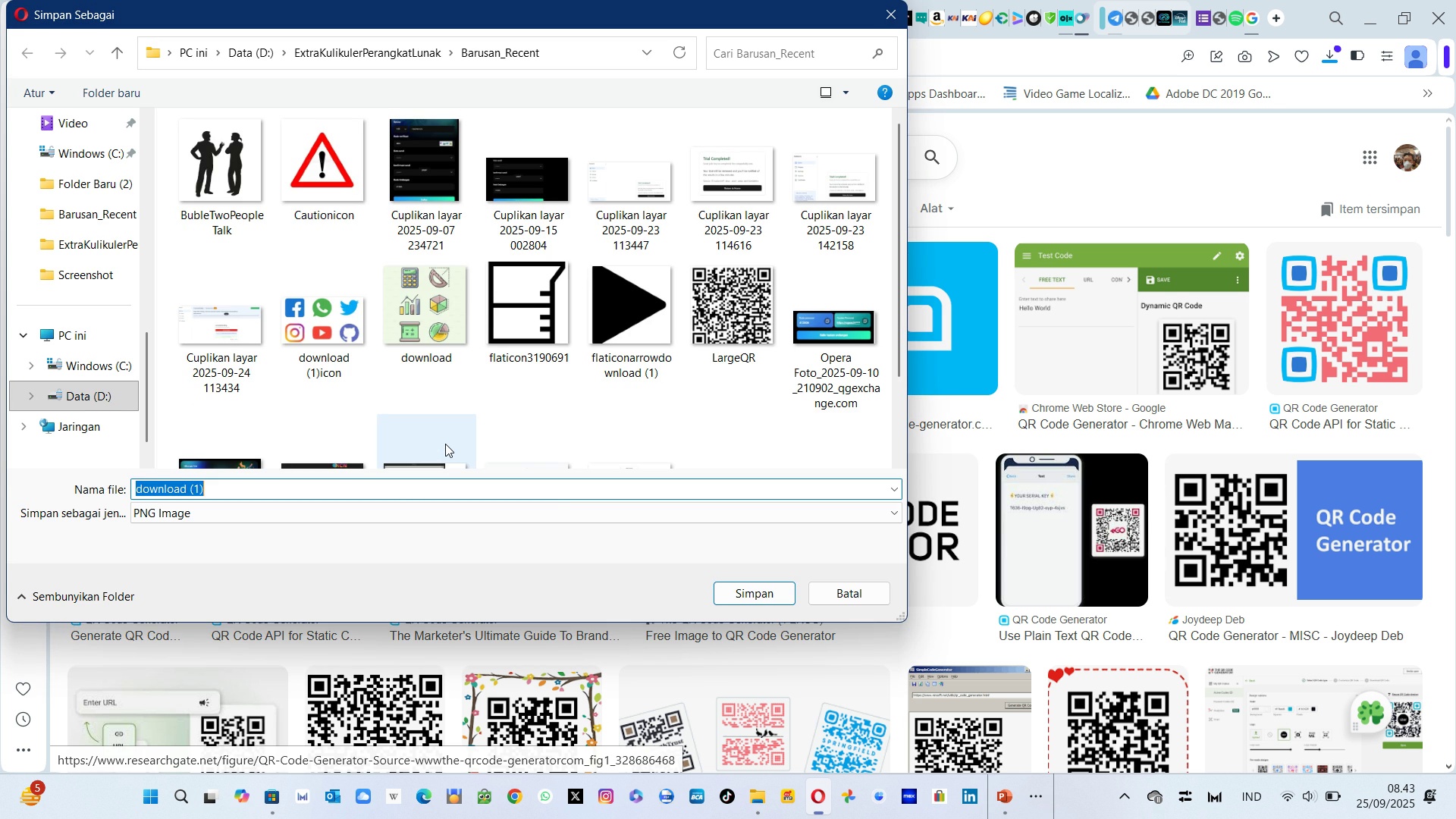 
key(Backspace)
type(QREner)
key(Backspace)
key(Backspace)
key(Backspace)
key(Backspace)
type(enerator)
 